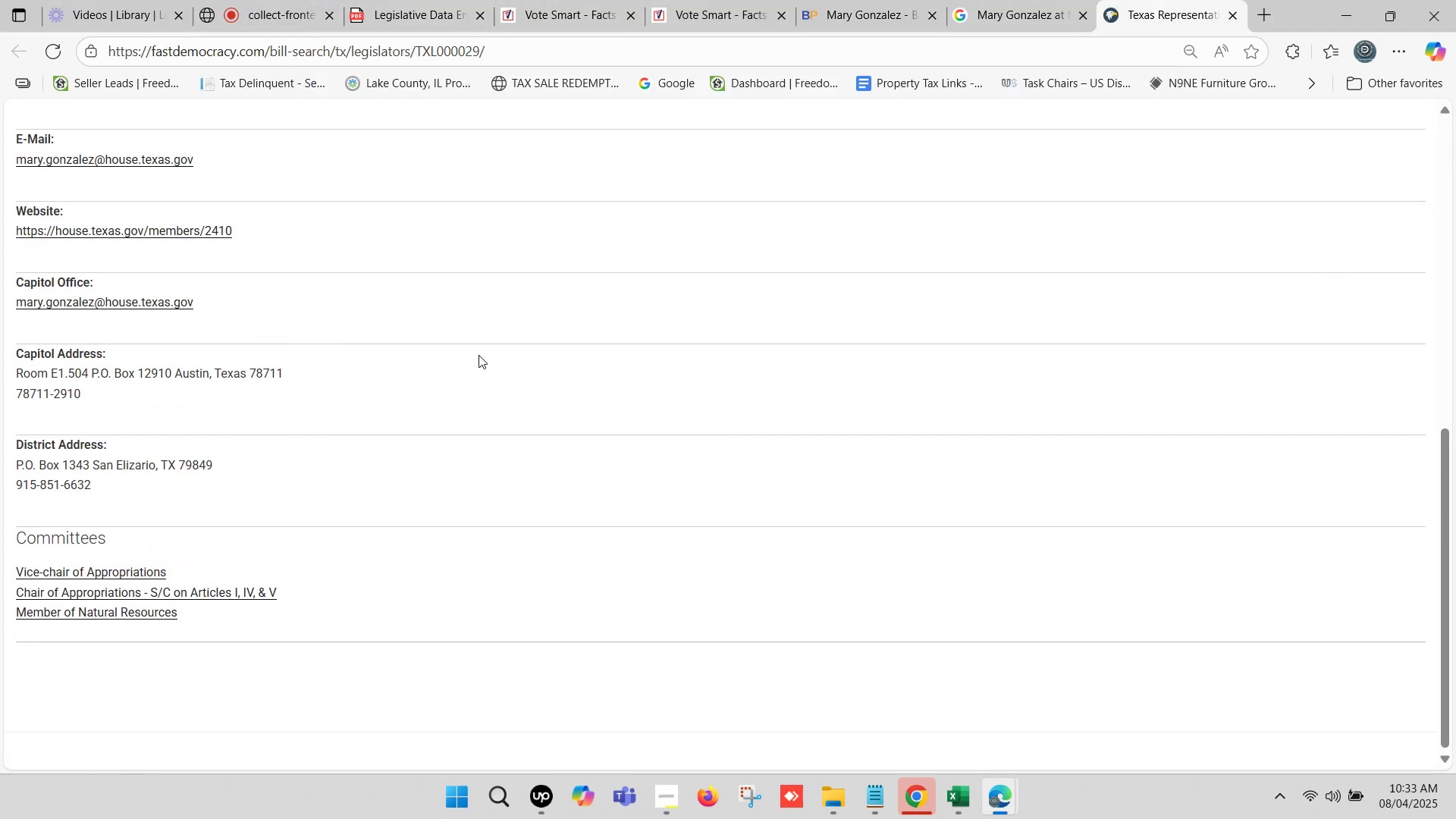 
scroll: coordinate [576, 280], scroll_direction: up, amount: 4.0
 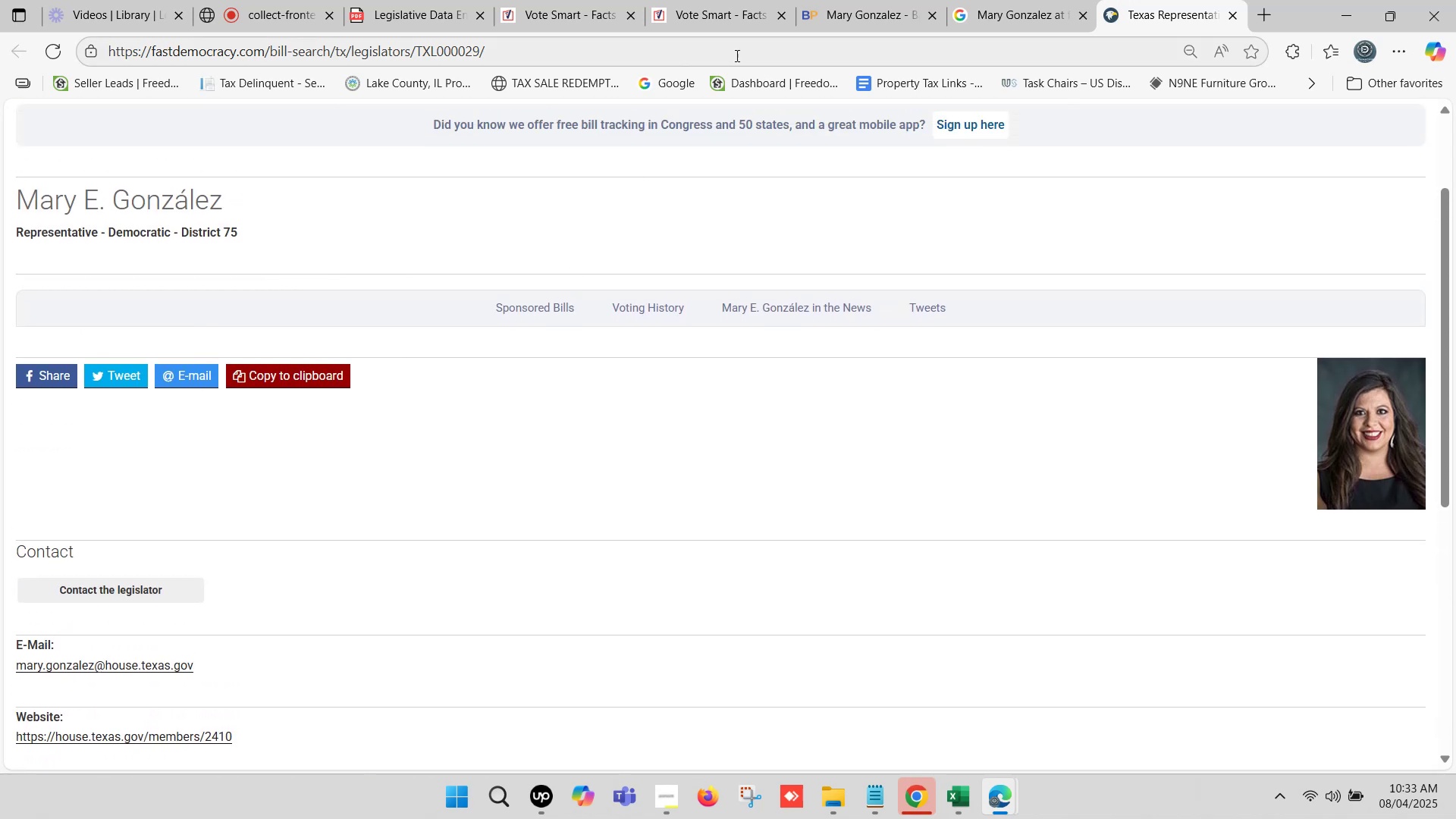 
left_click([646, 0])
 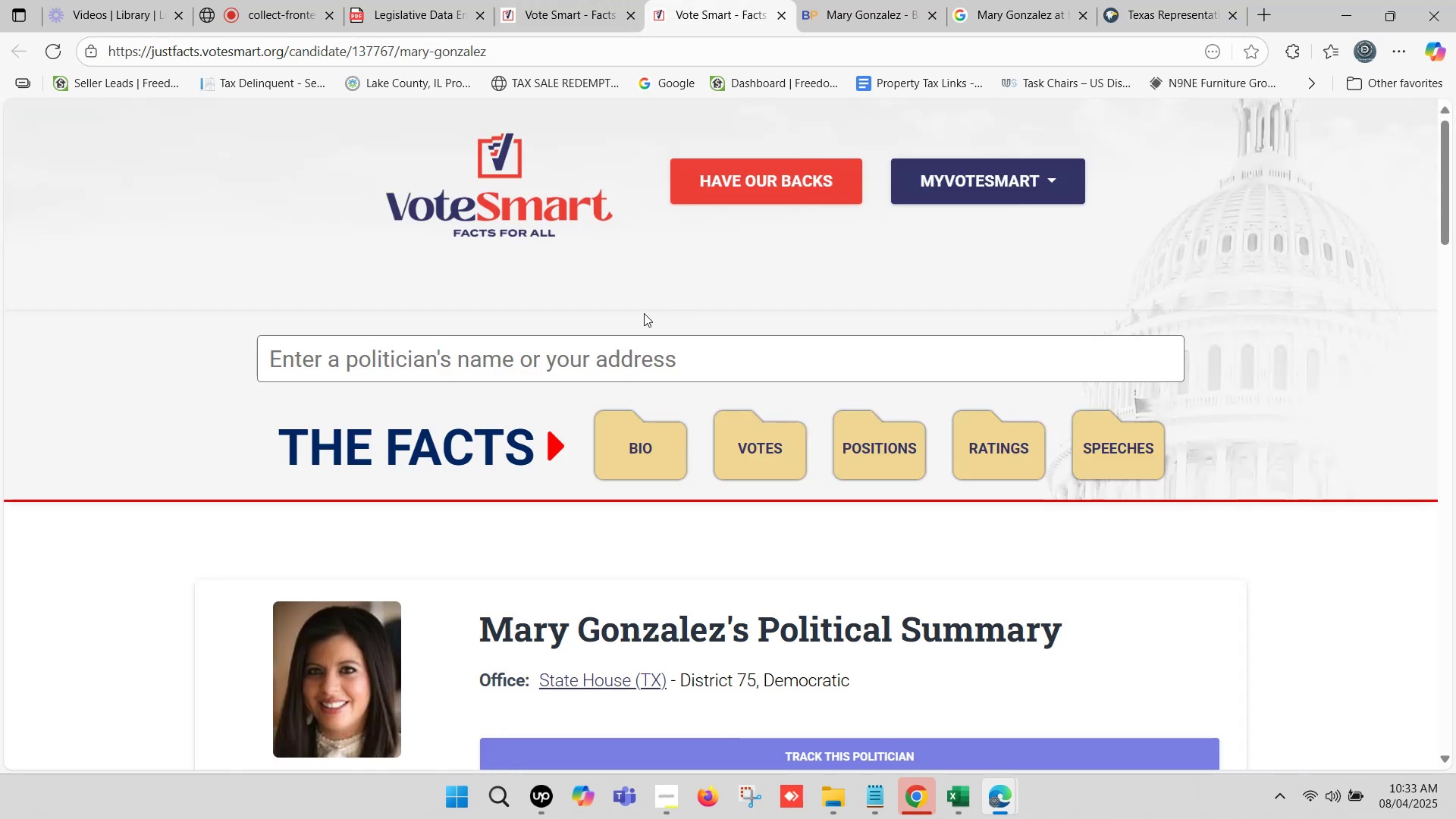 
scroll: coordinate [616, 325], scroll_direction: down, amount: 2.0
 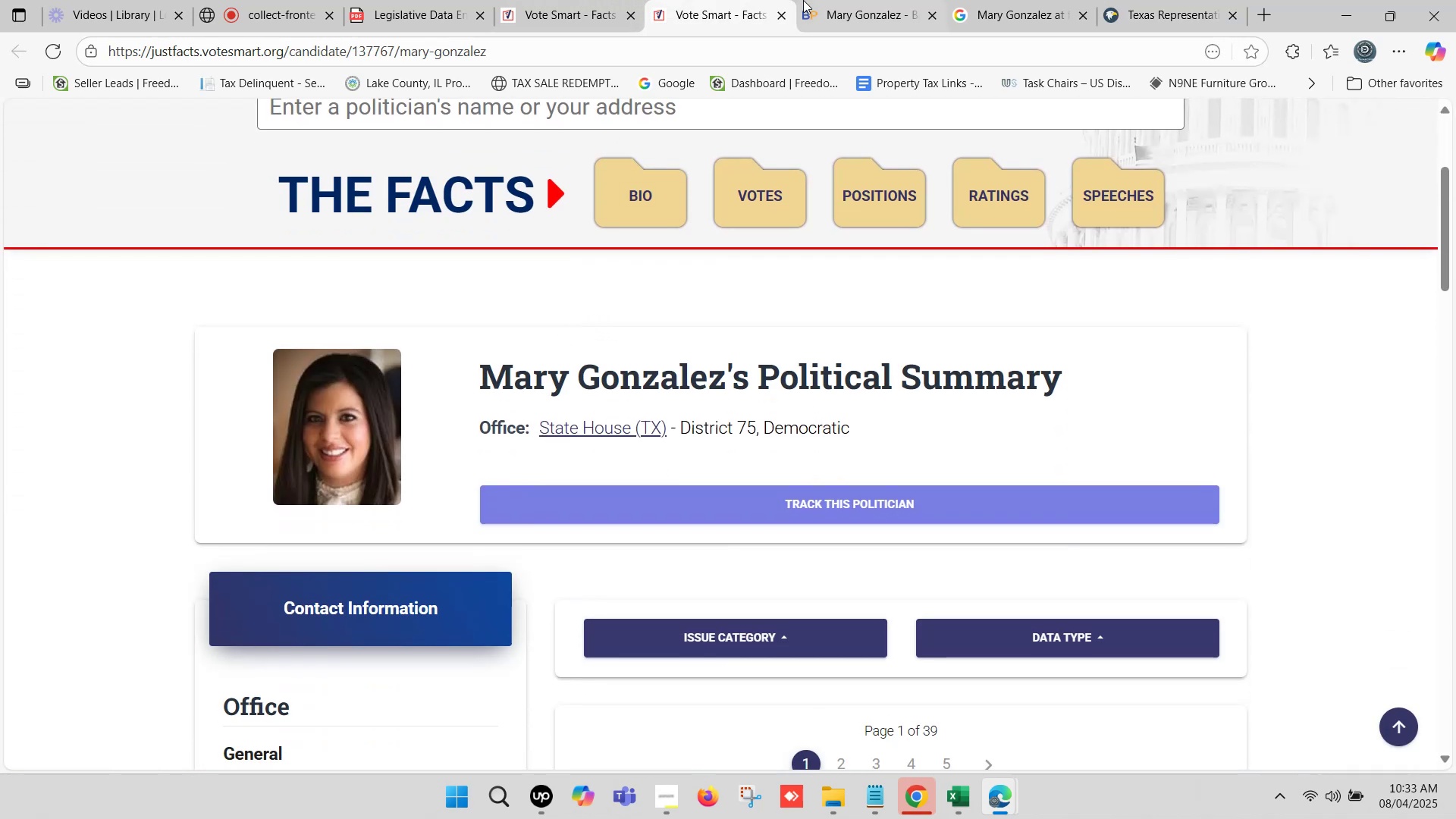 
left_click([841, 0])
 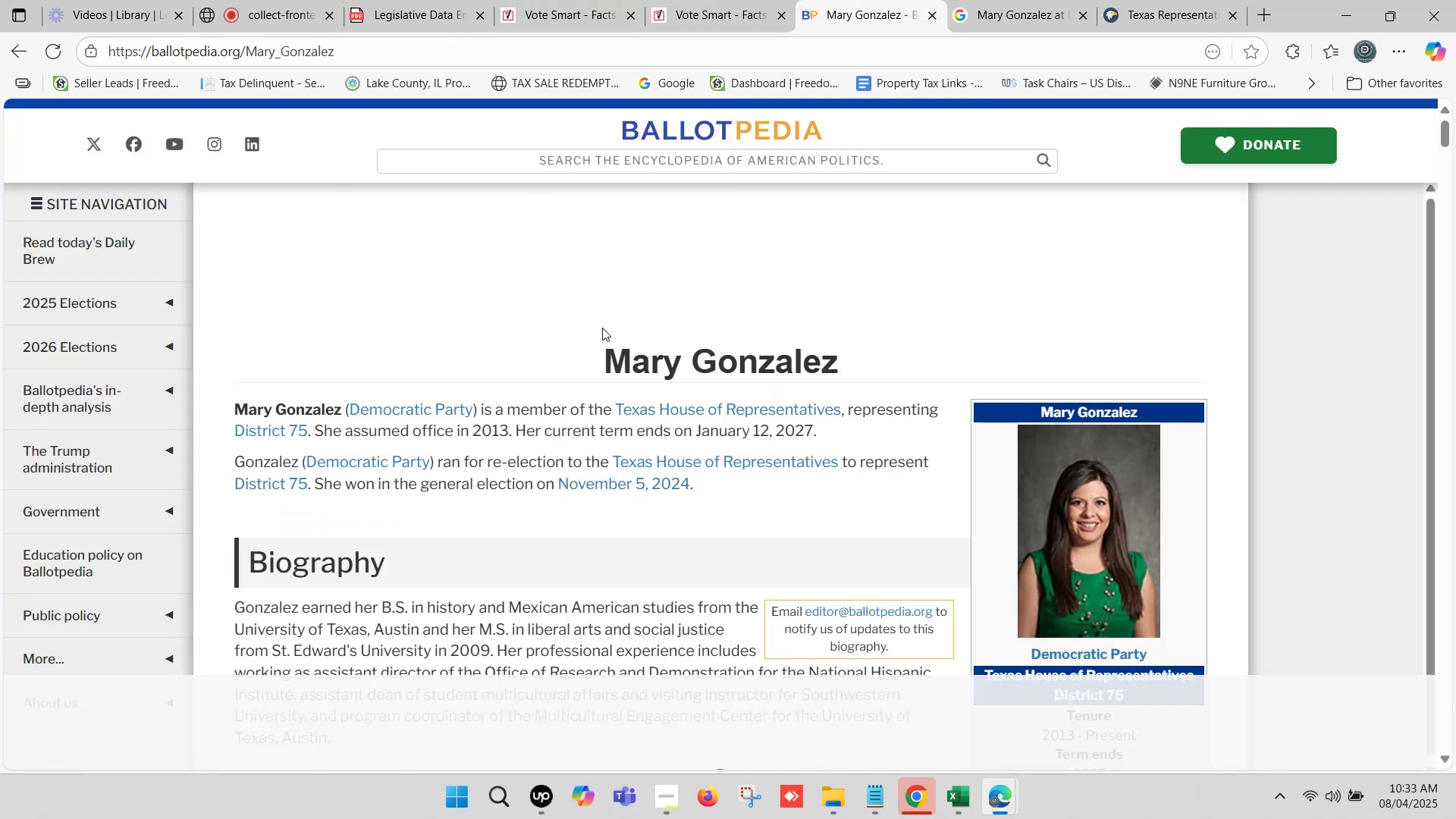 
left_click_drag(start_coordinate=[606, 353], to_coordinate=[839, 358])
 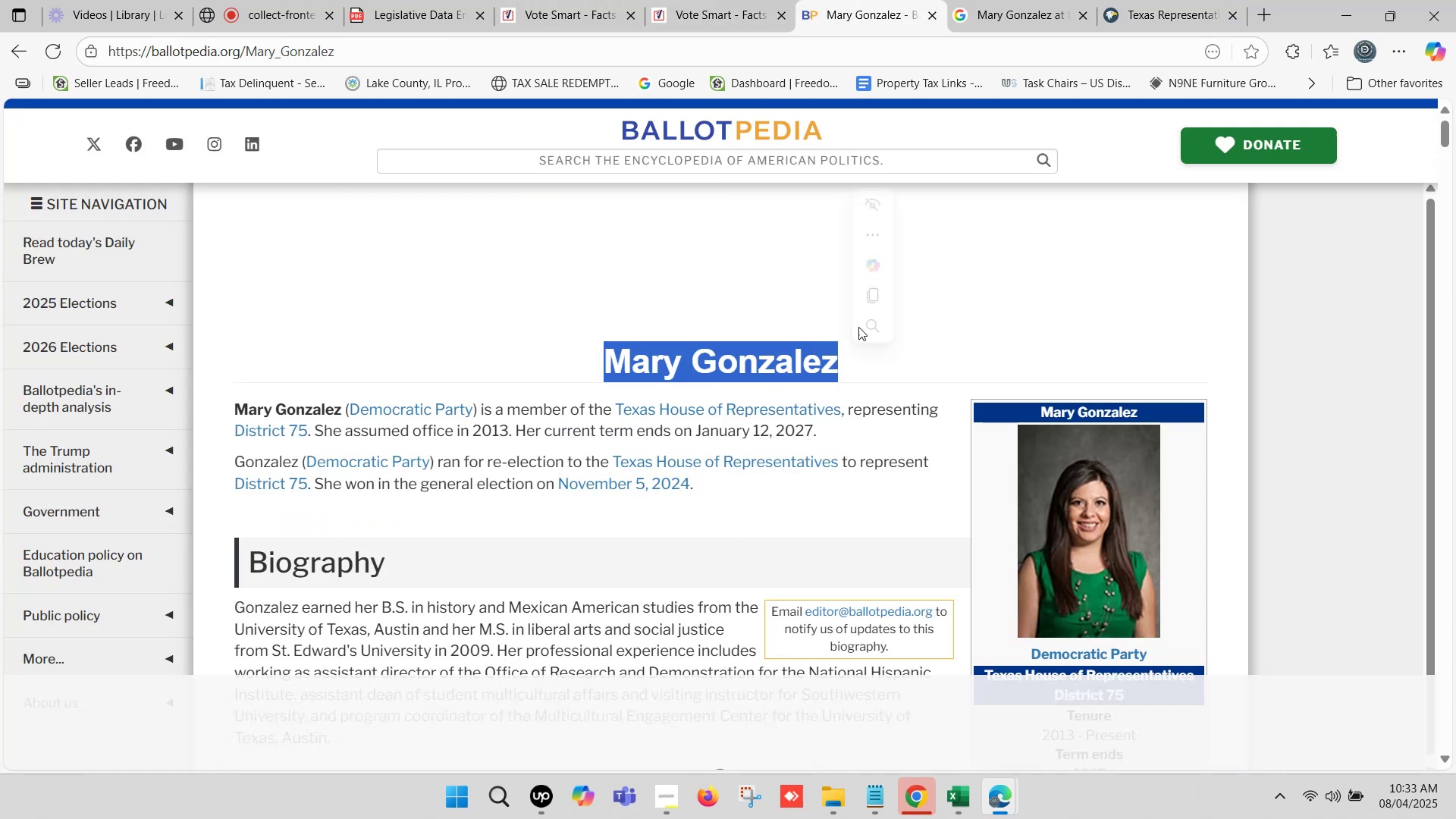 
key(Control+C)
 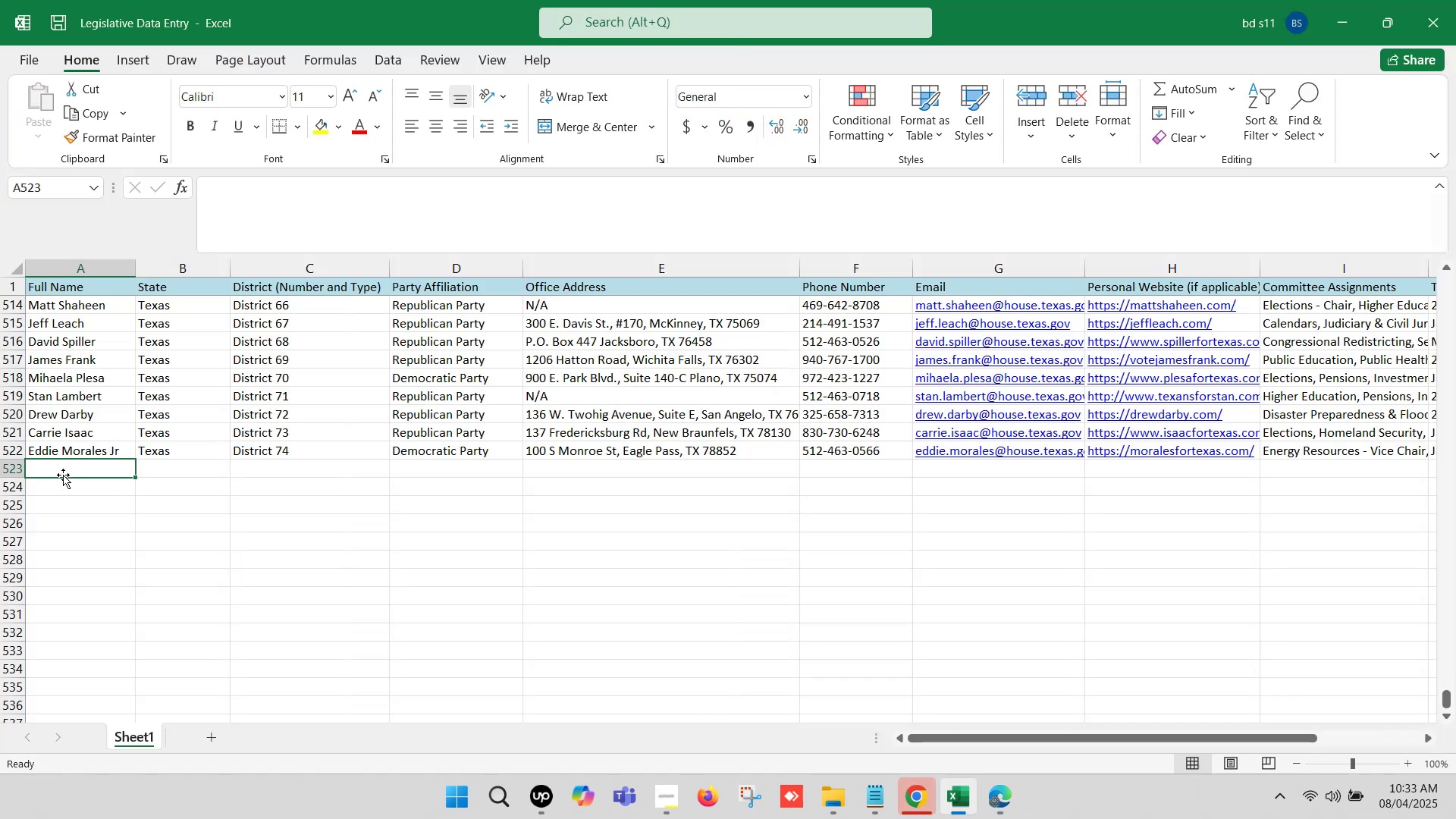 
double_click([59, 469])
 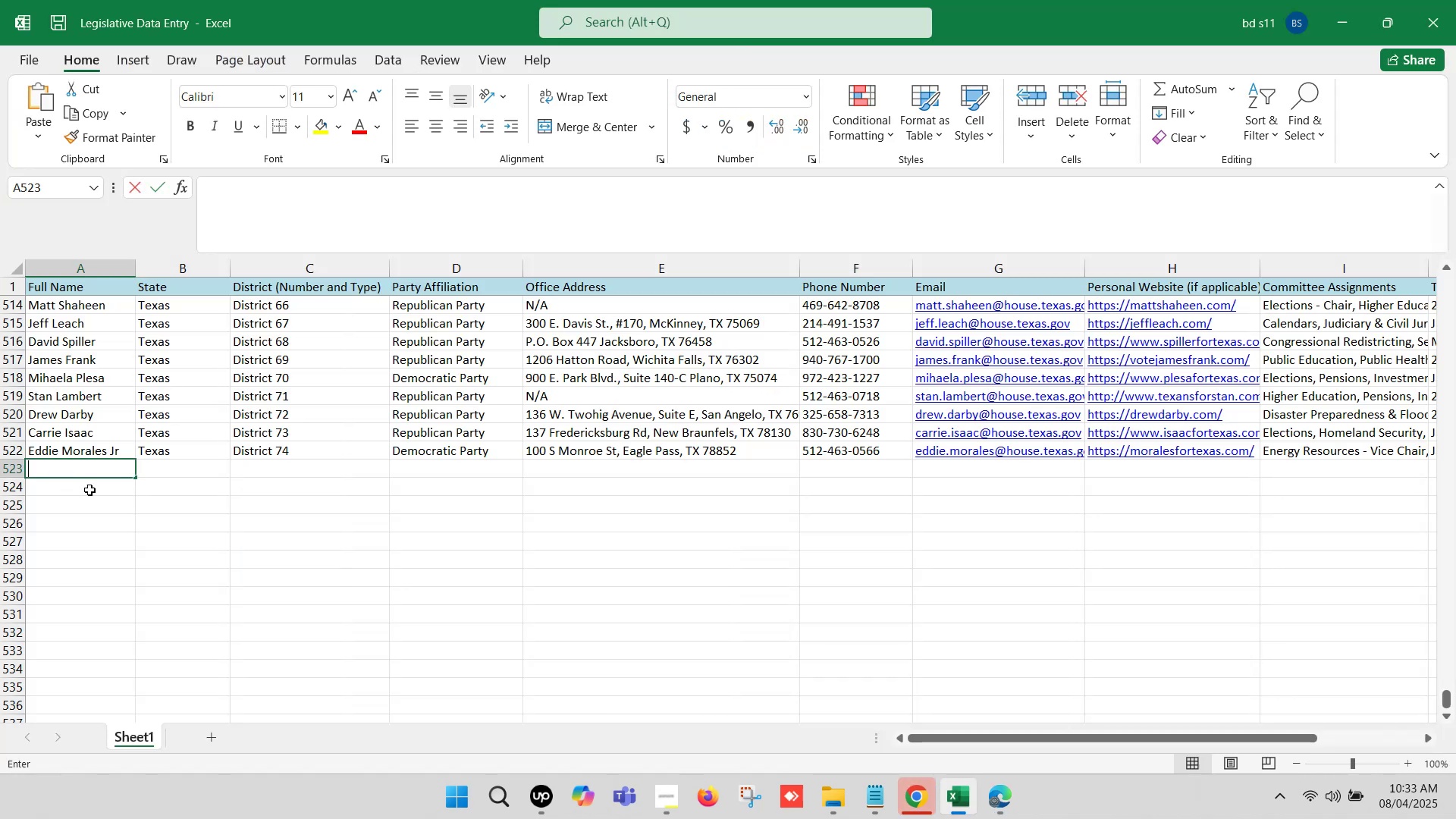 
key(Control+V)
 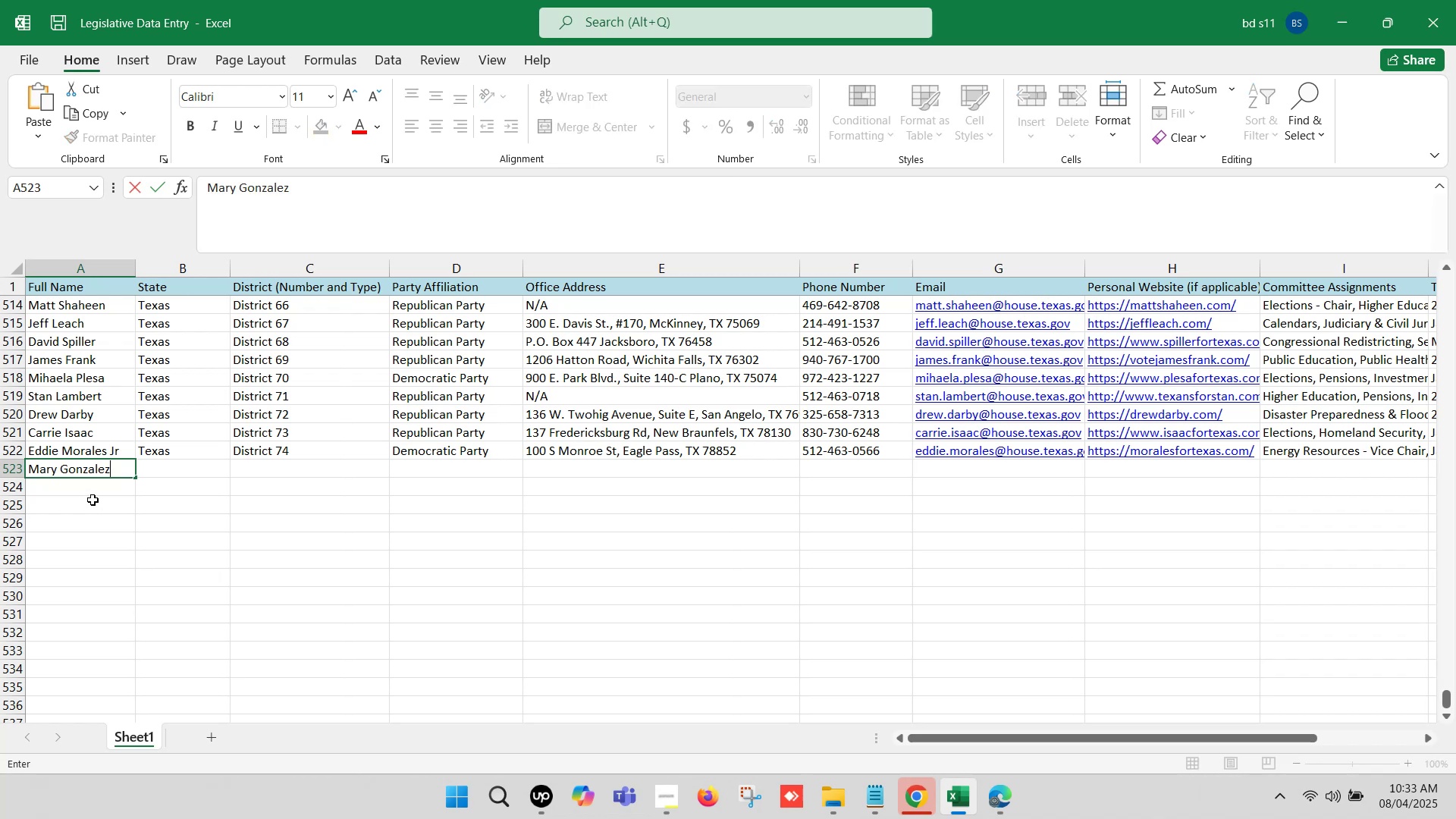 
left_click([93, 500])
 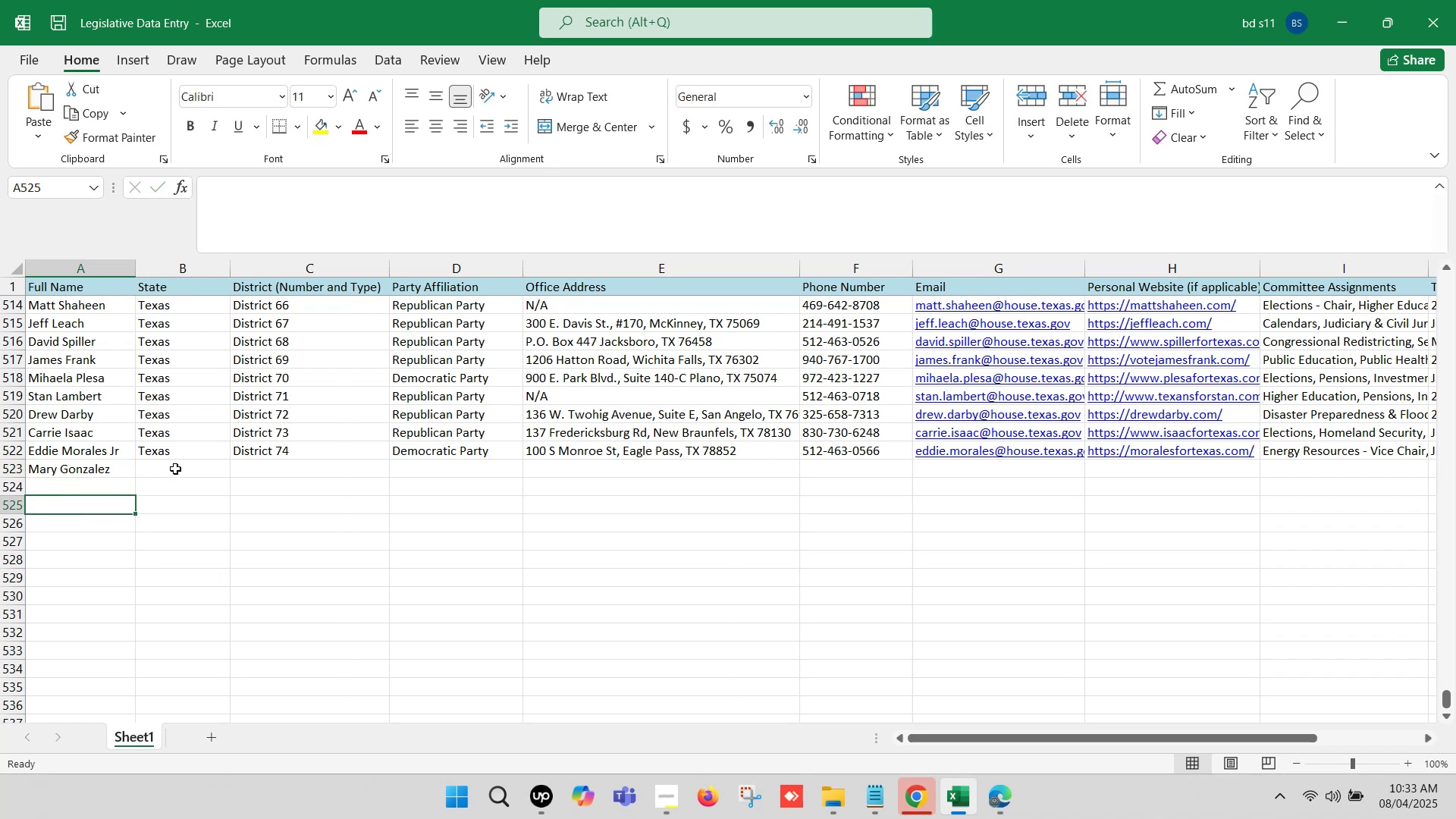 
left_click([176, 468])
 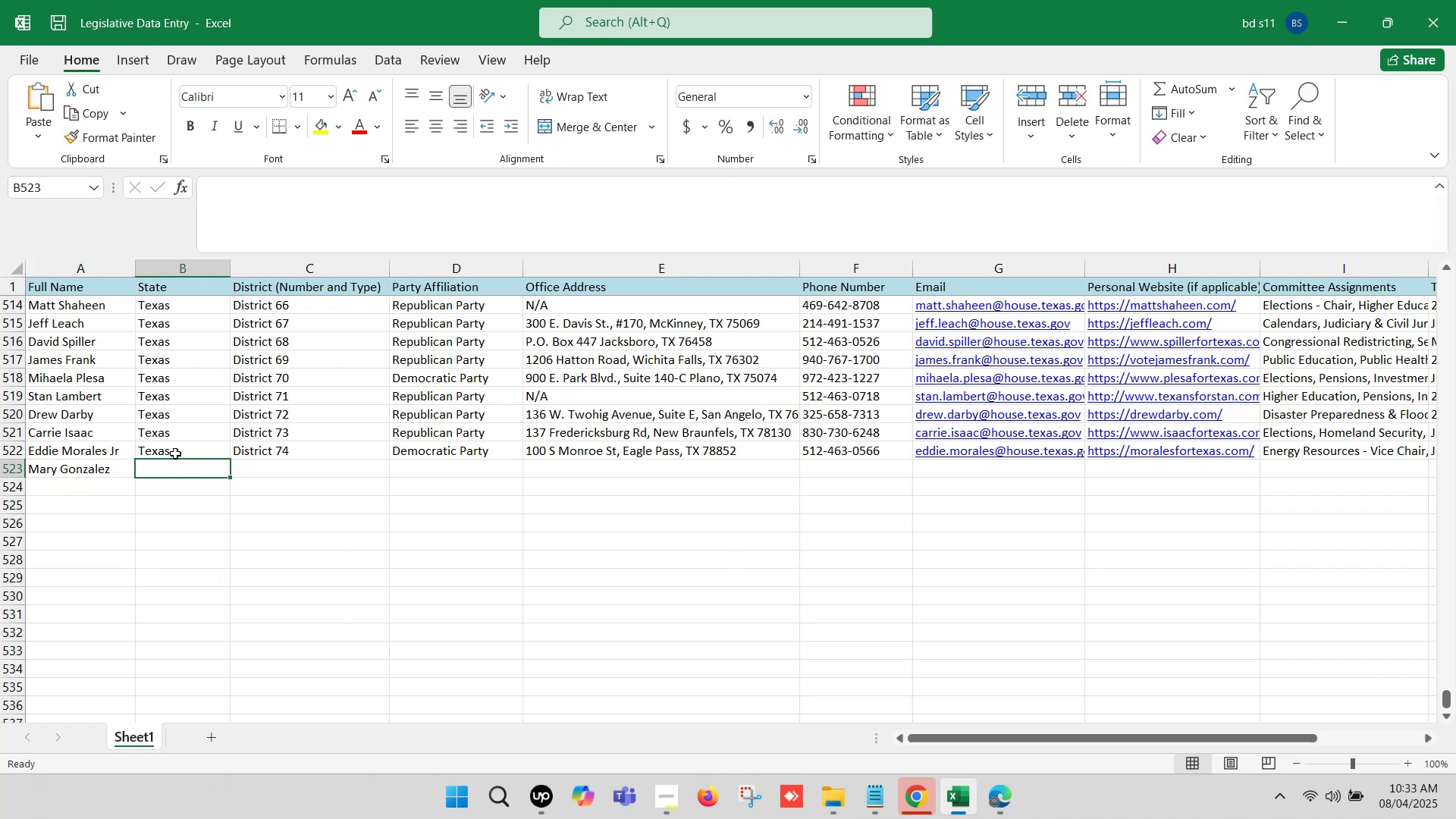 
left_click_drag(start_coordinate=[175, 453], to_coordinate=[263, 460])
 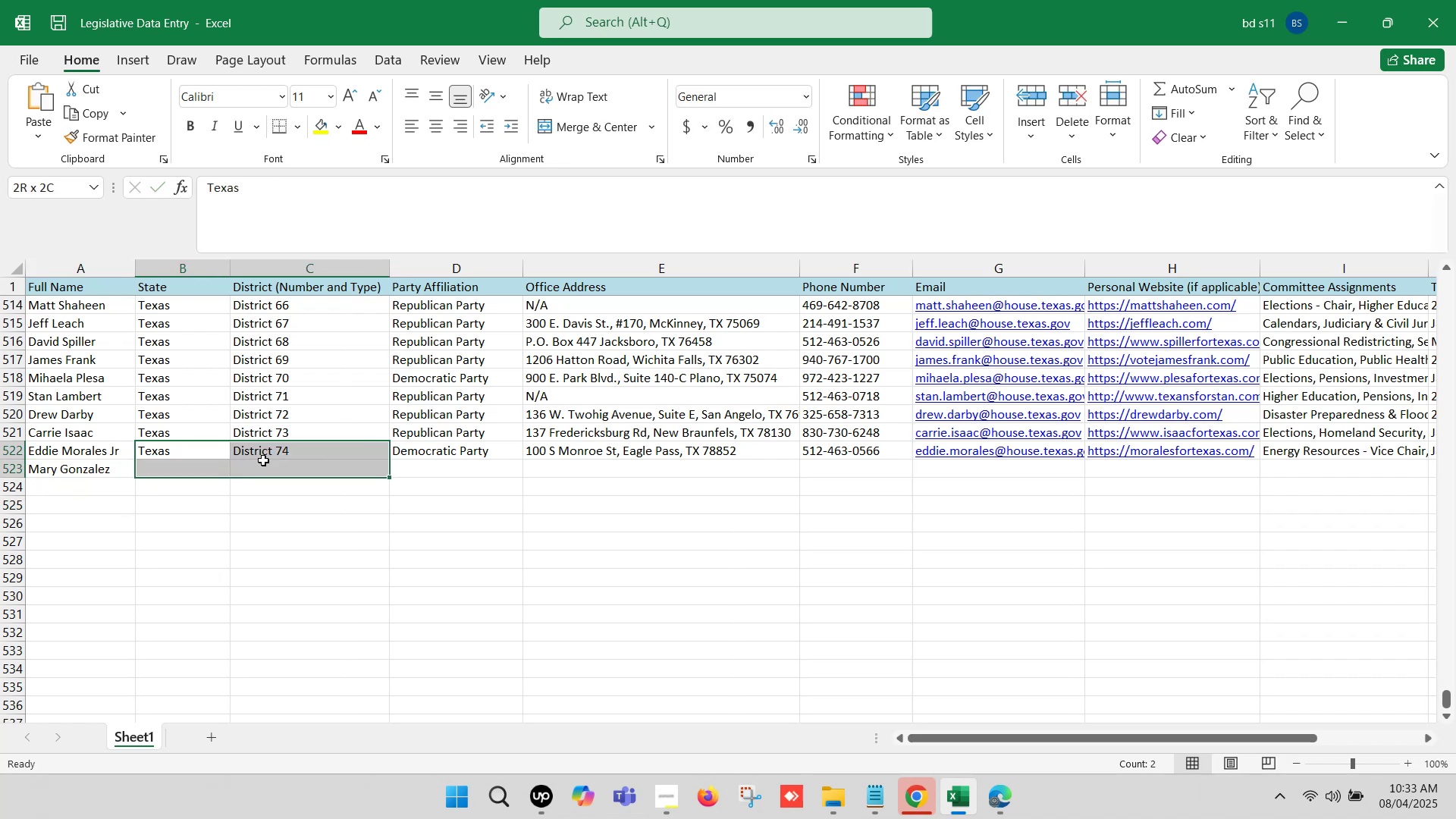 
key(Control+C)
 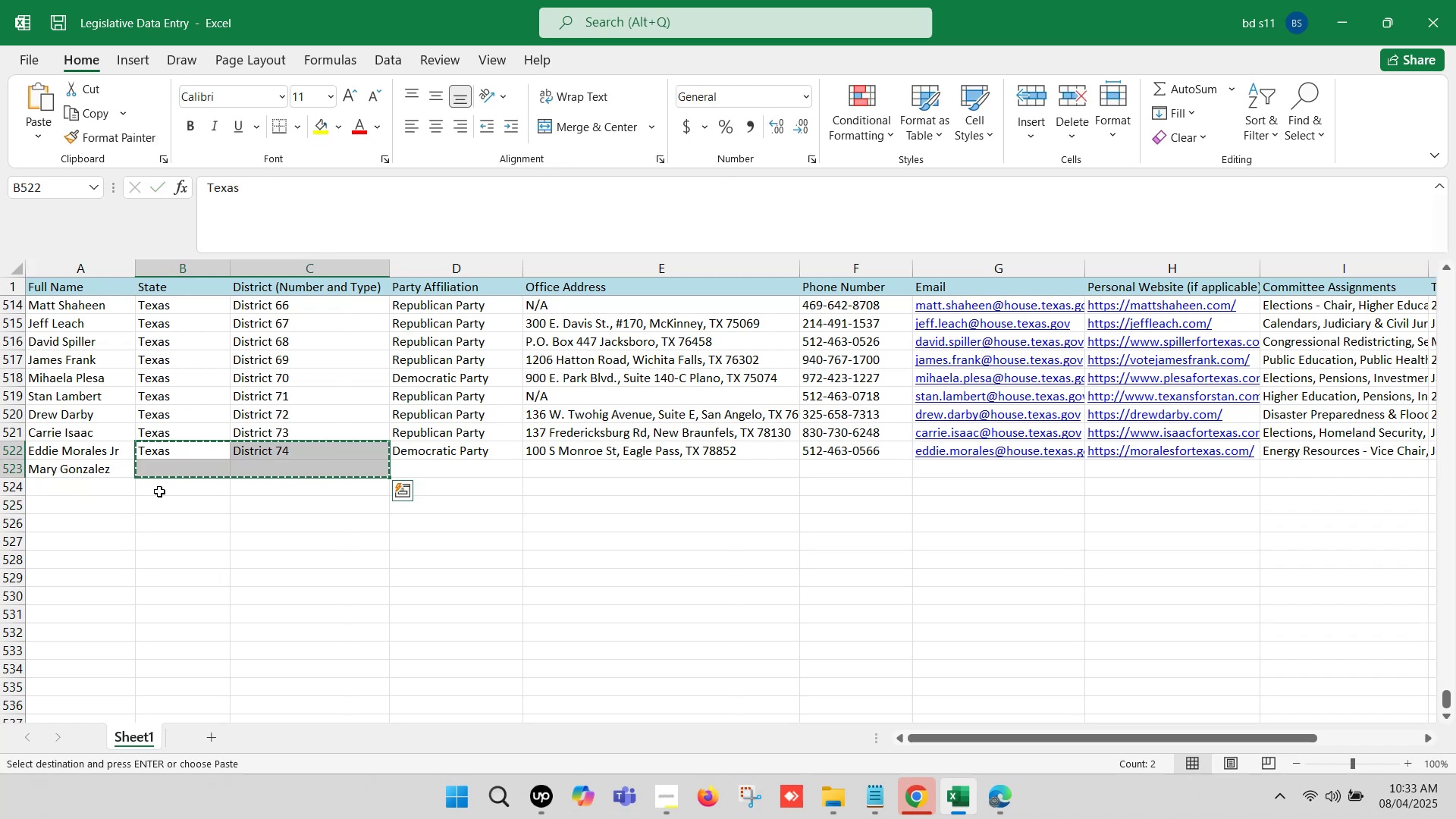 
left_click([163, 497])
 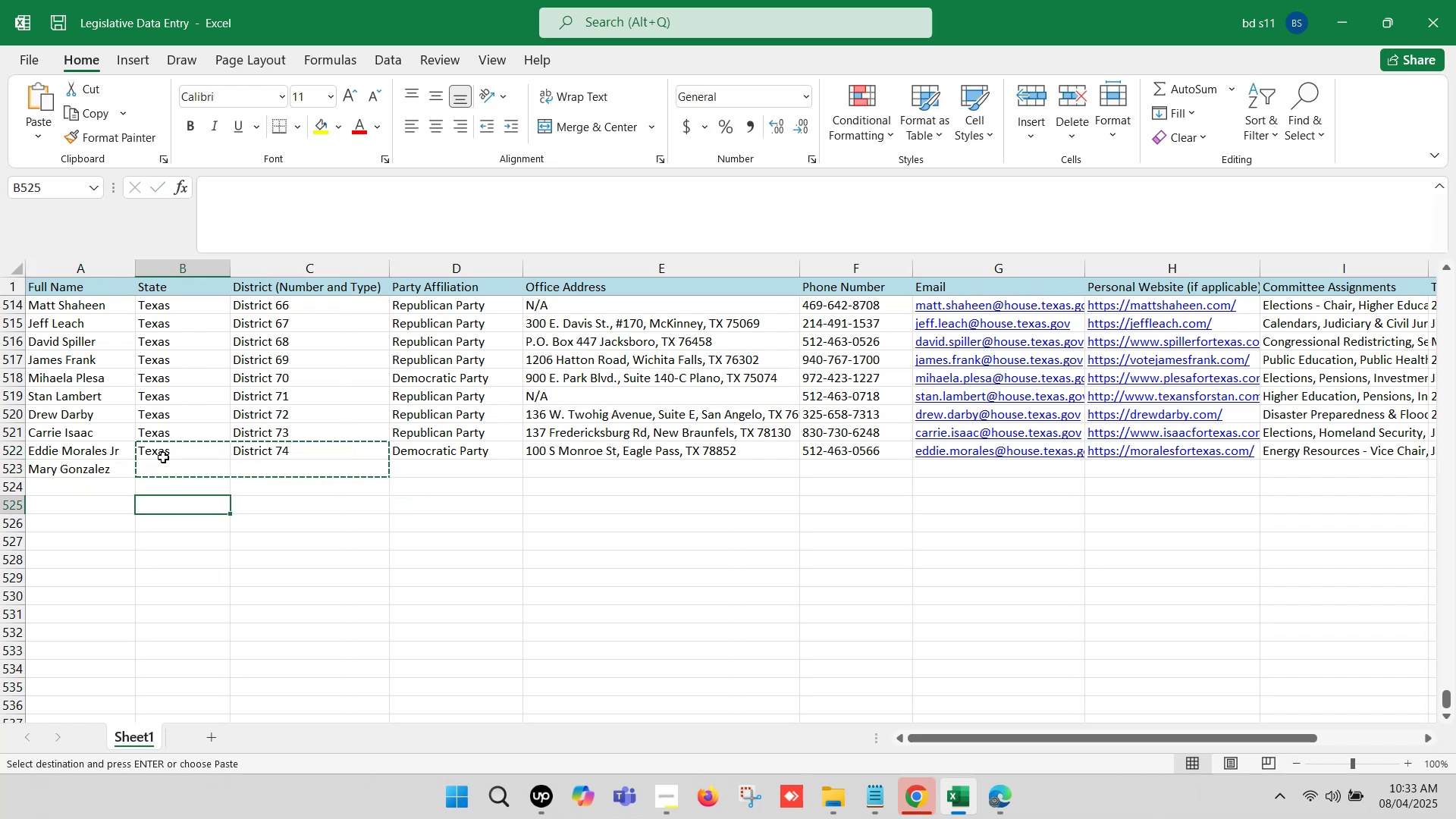 
left_click_drag(start_coordinate=[168, 453], to_coordinate=[259, 453])
 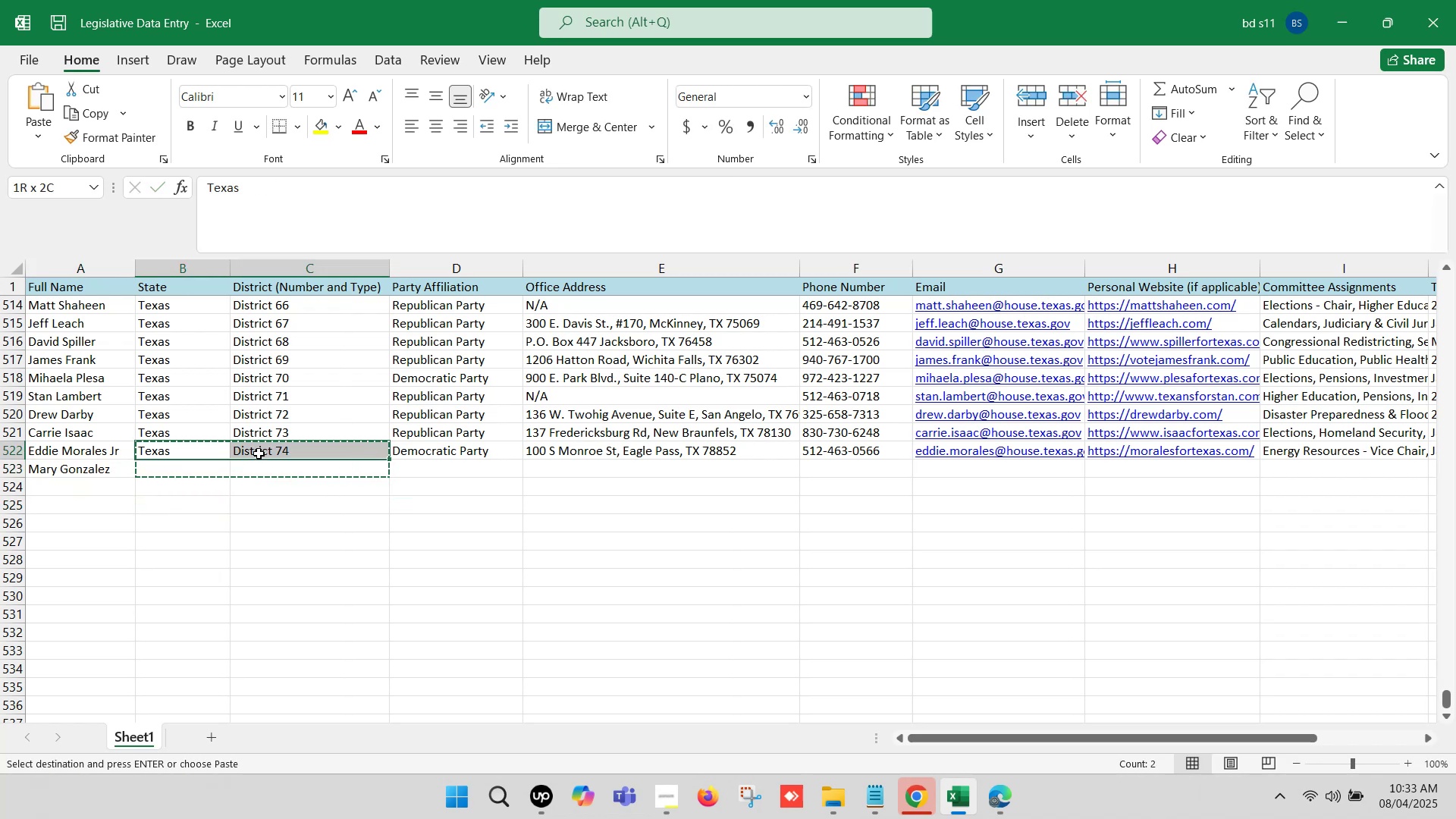 
key(Control+C)
 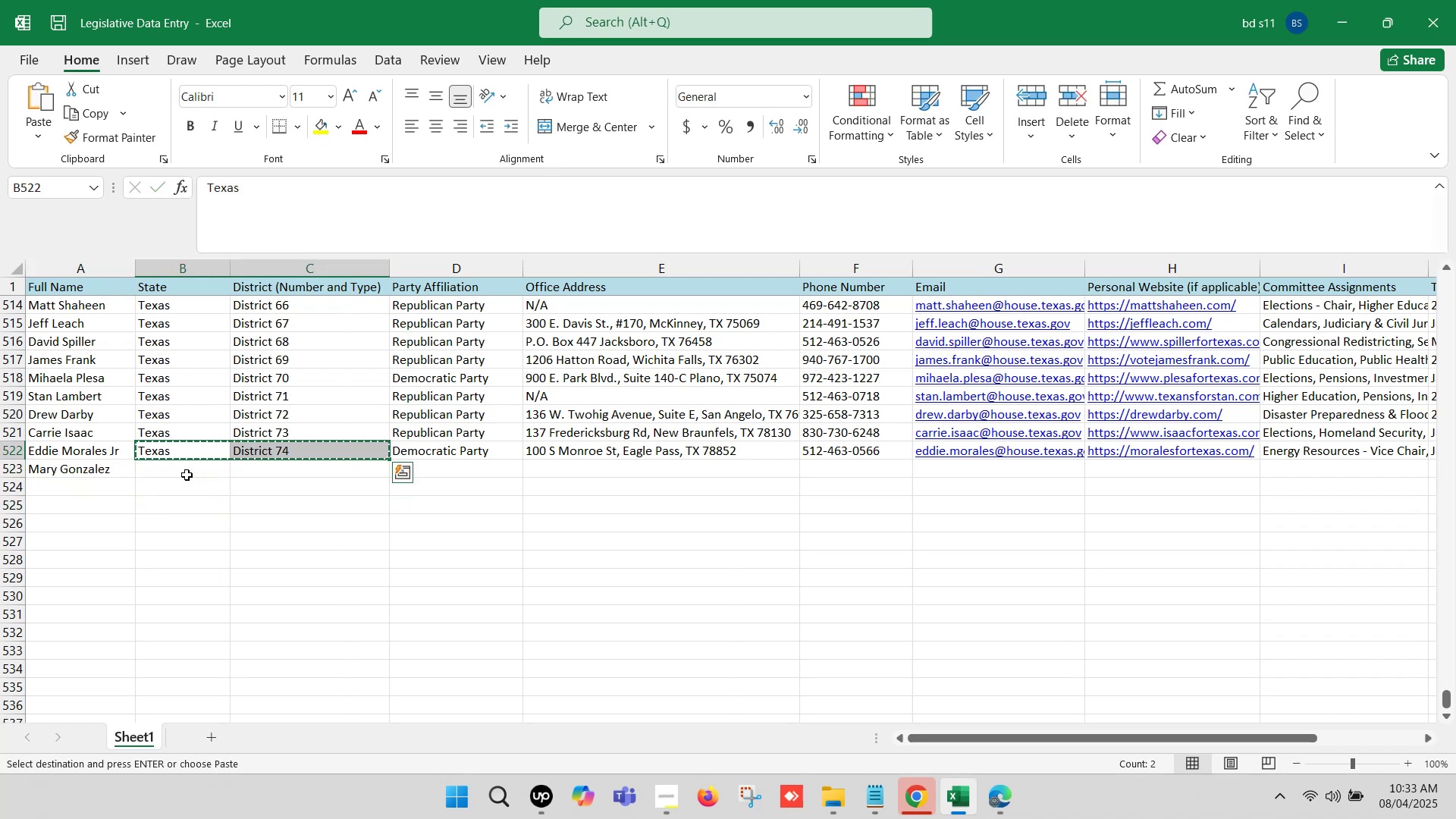 
left_click([184, 475])
 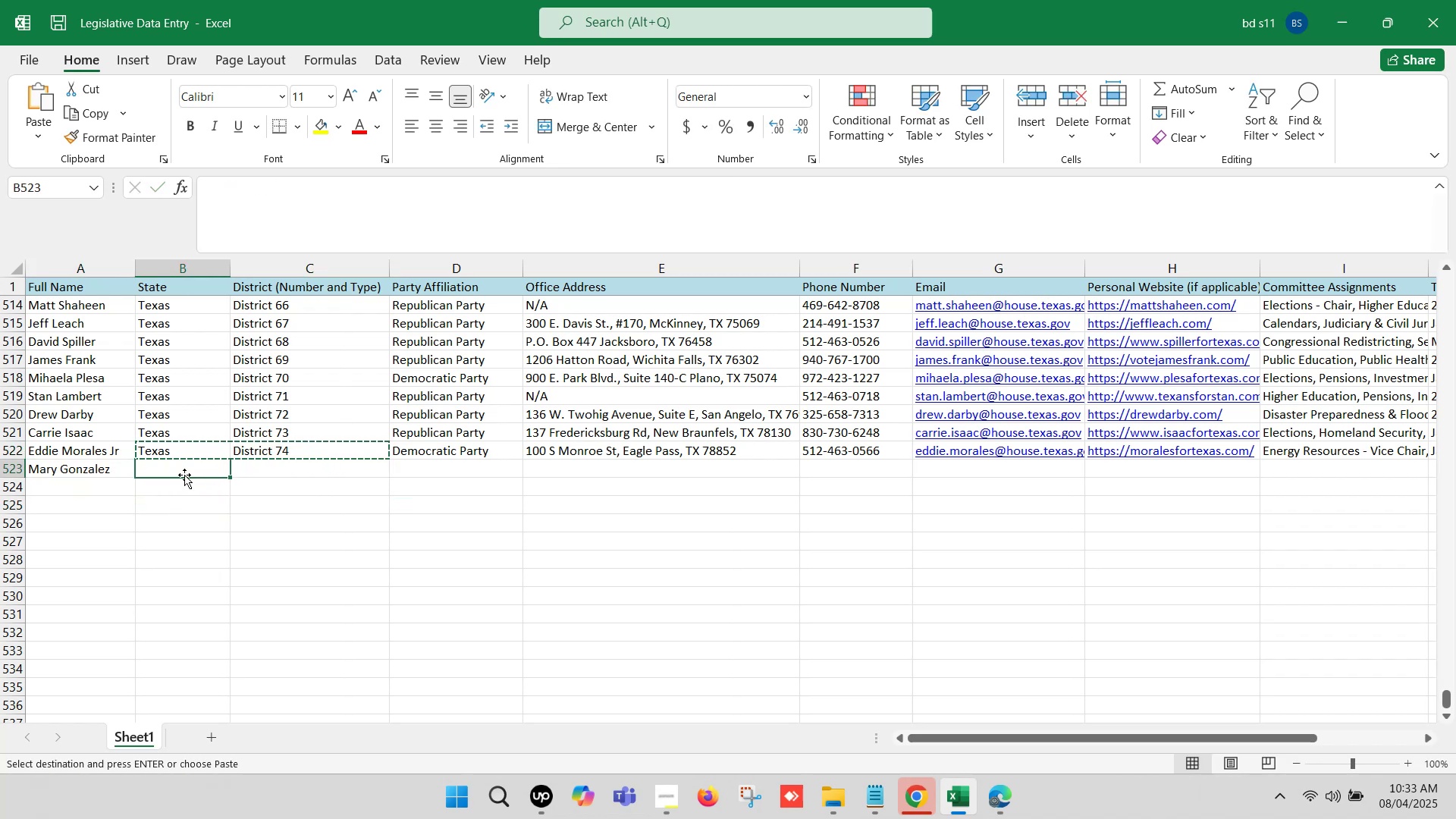 
key(Control+V)
 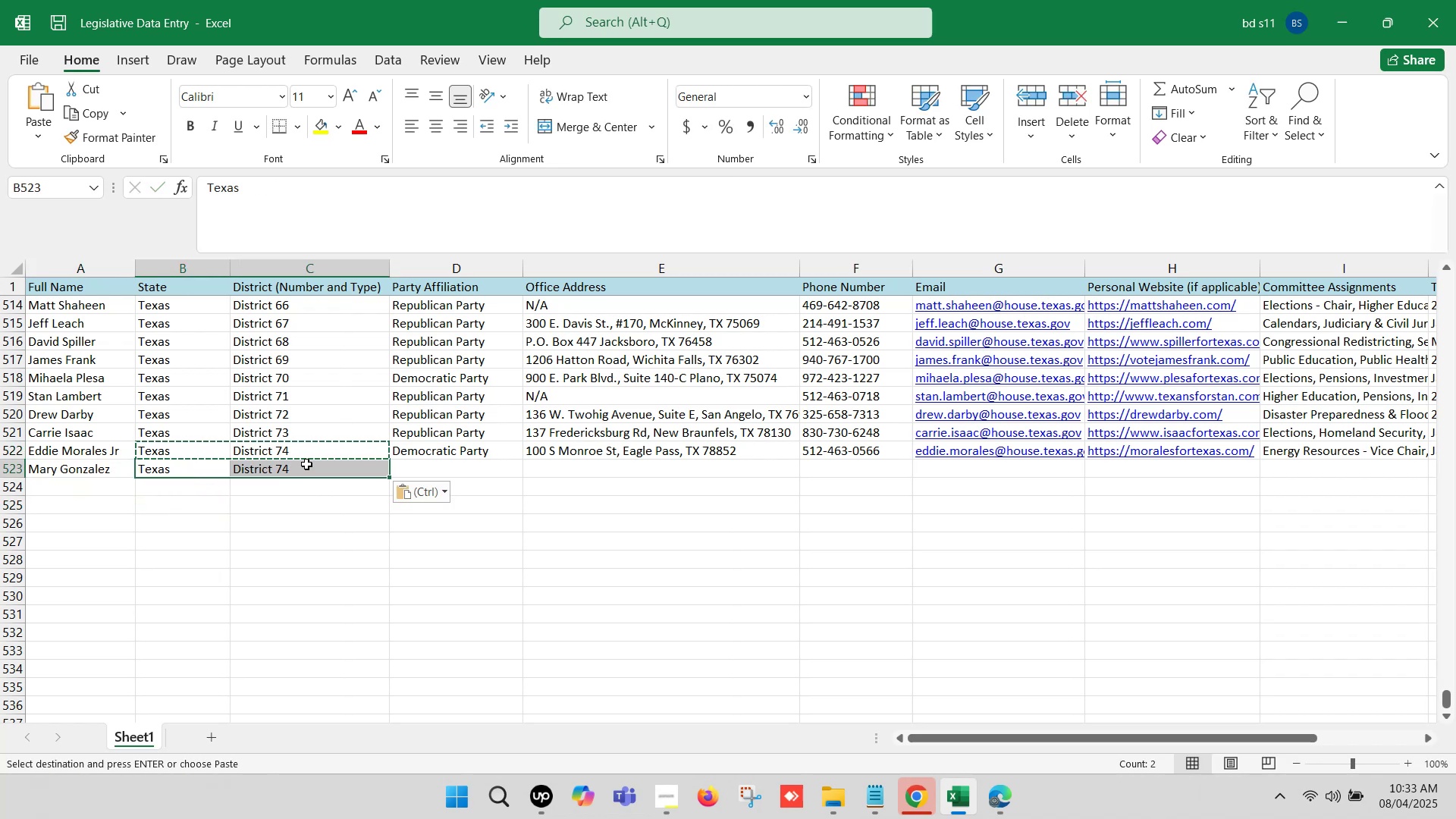 
double_click([306, 464])
 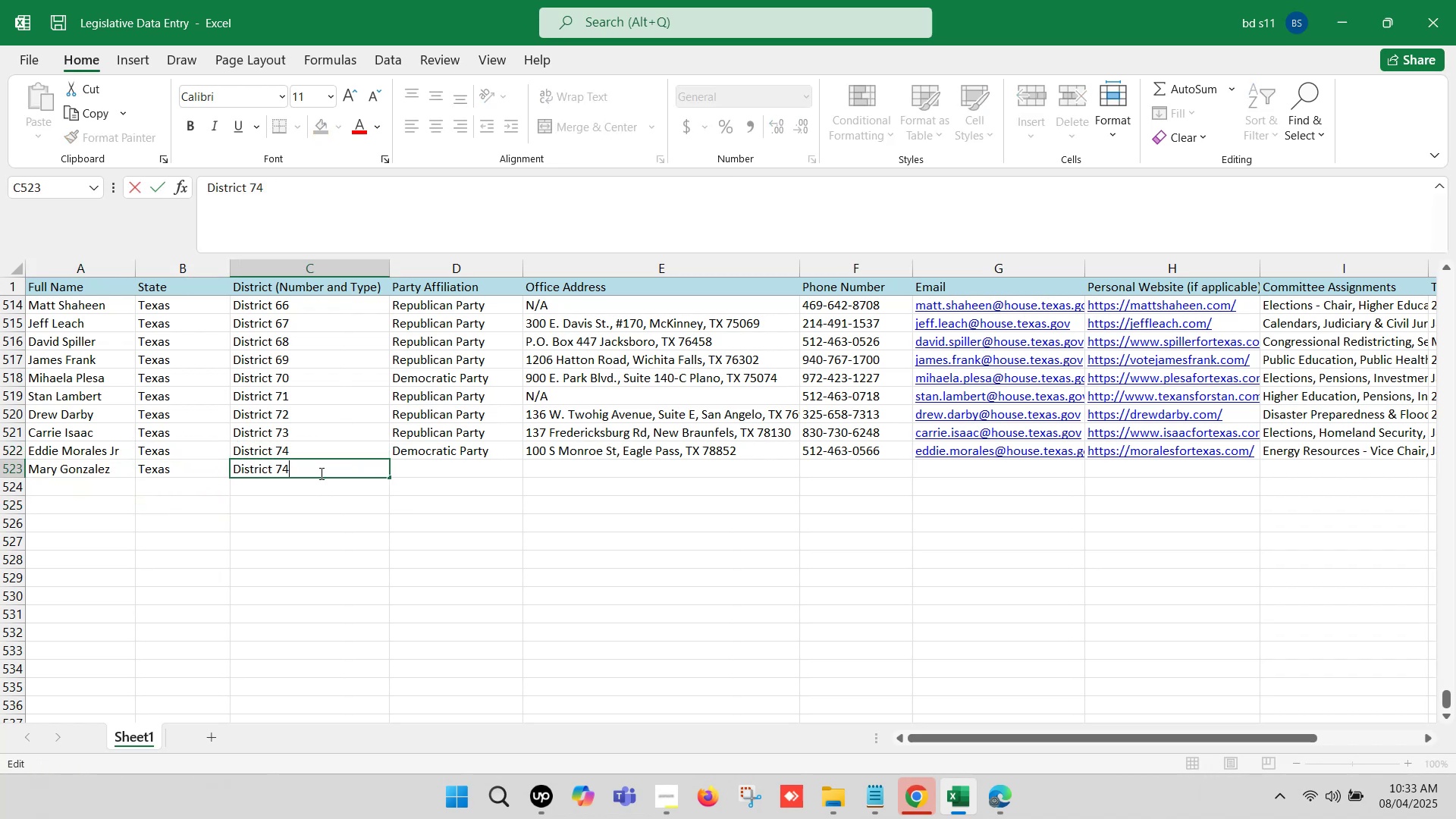 
key(Backspace)
 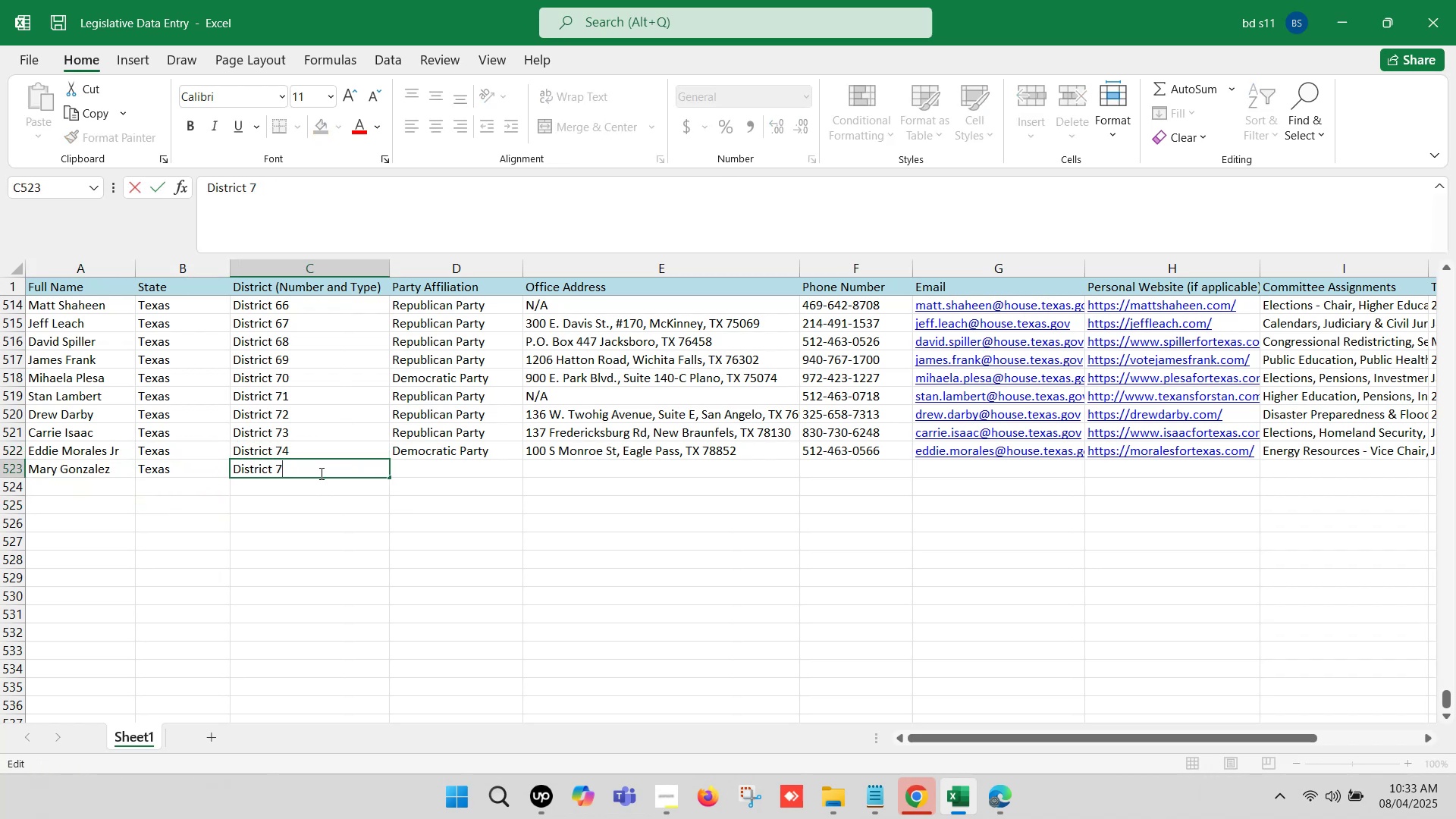 
key(5)
 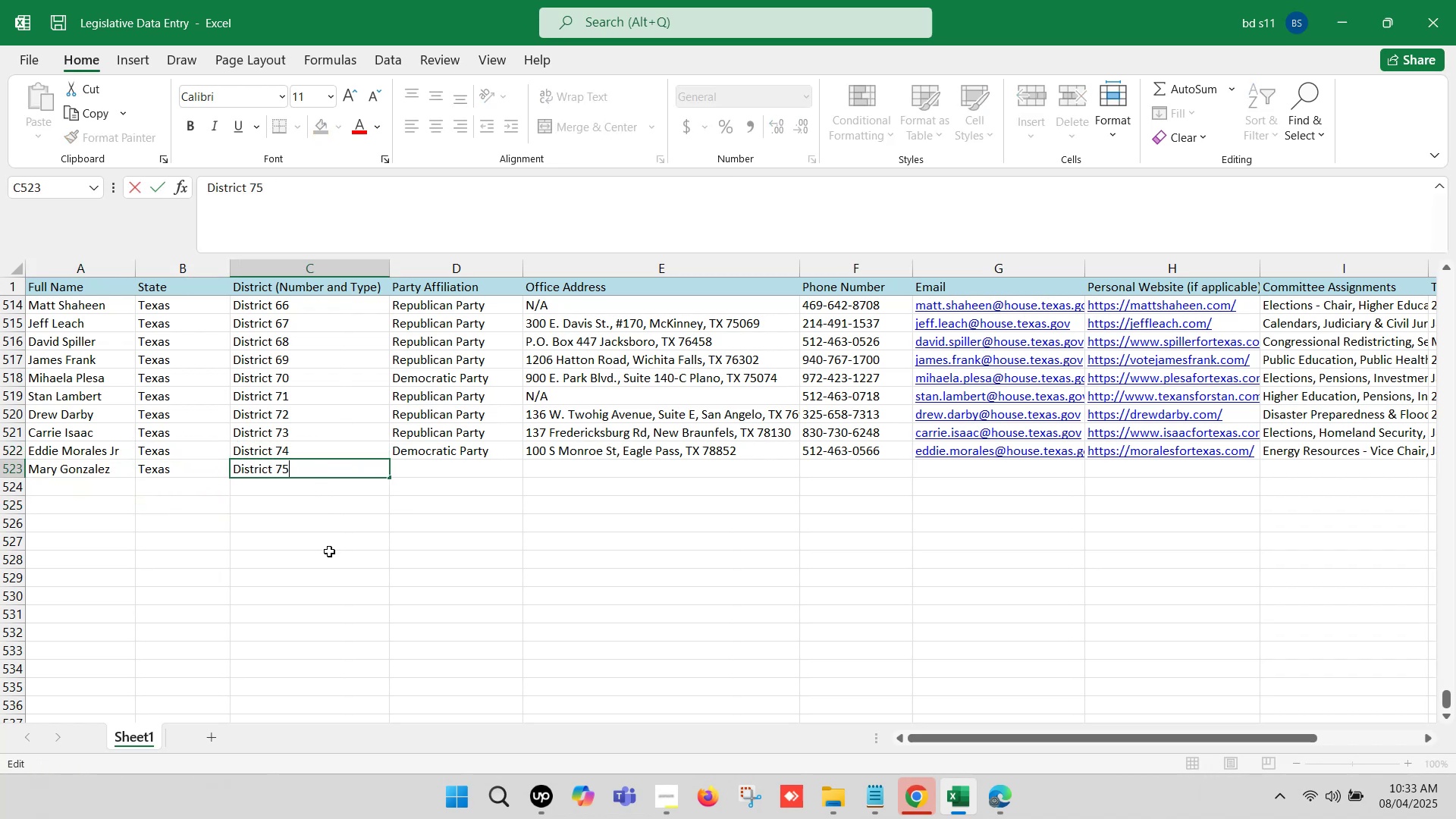 
left_click([328, 553])
 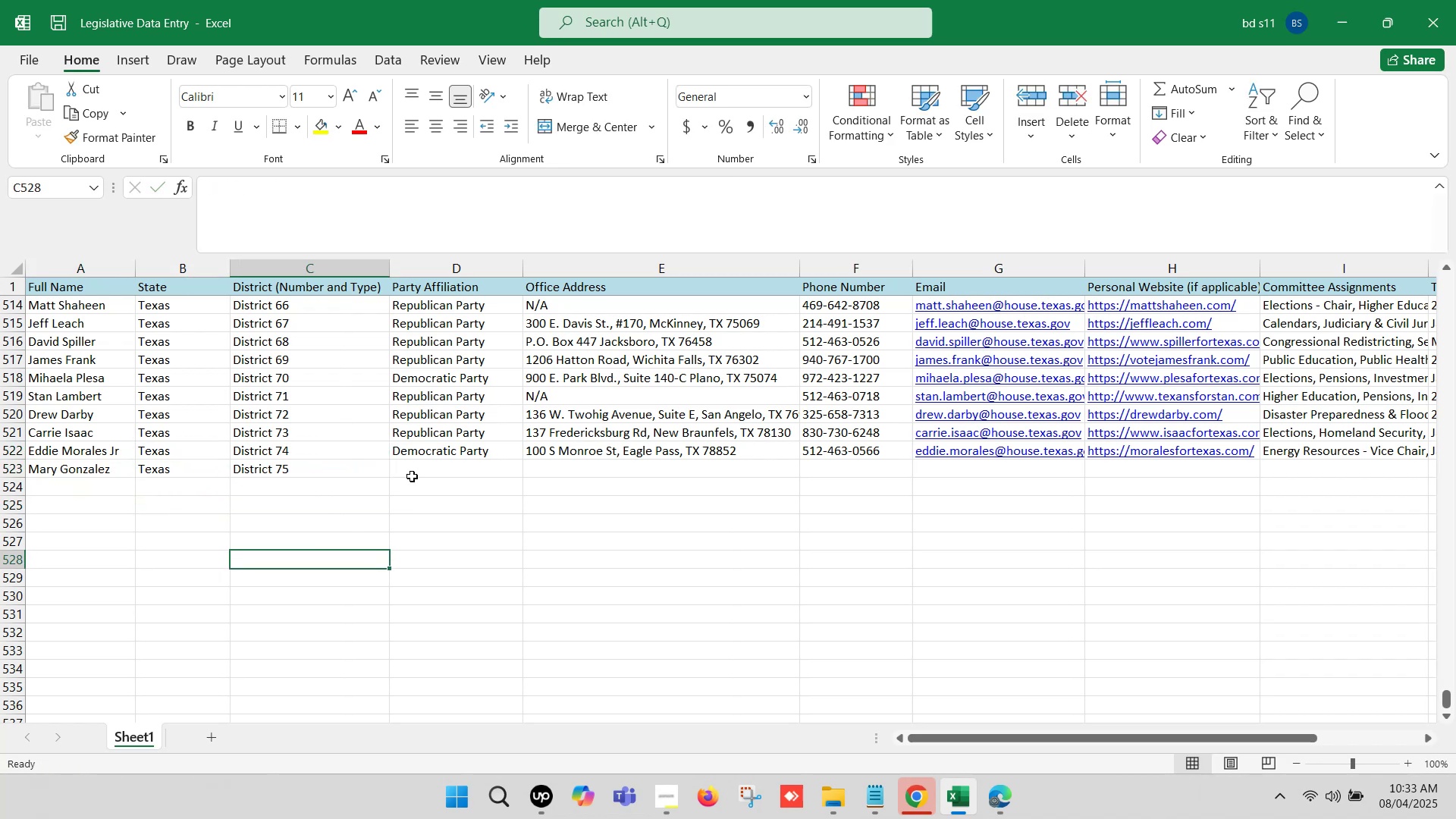 
left_click([417, 466])
 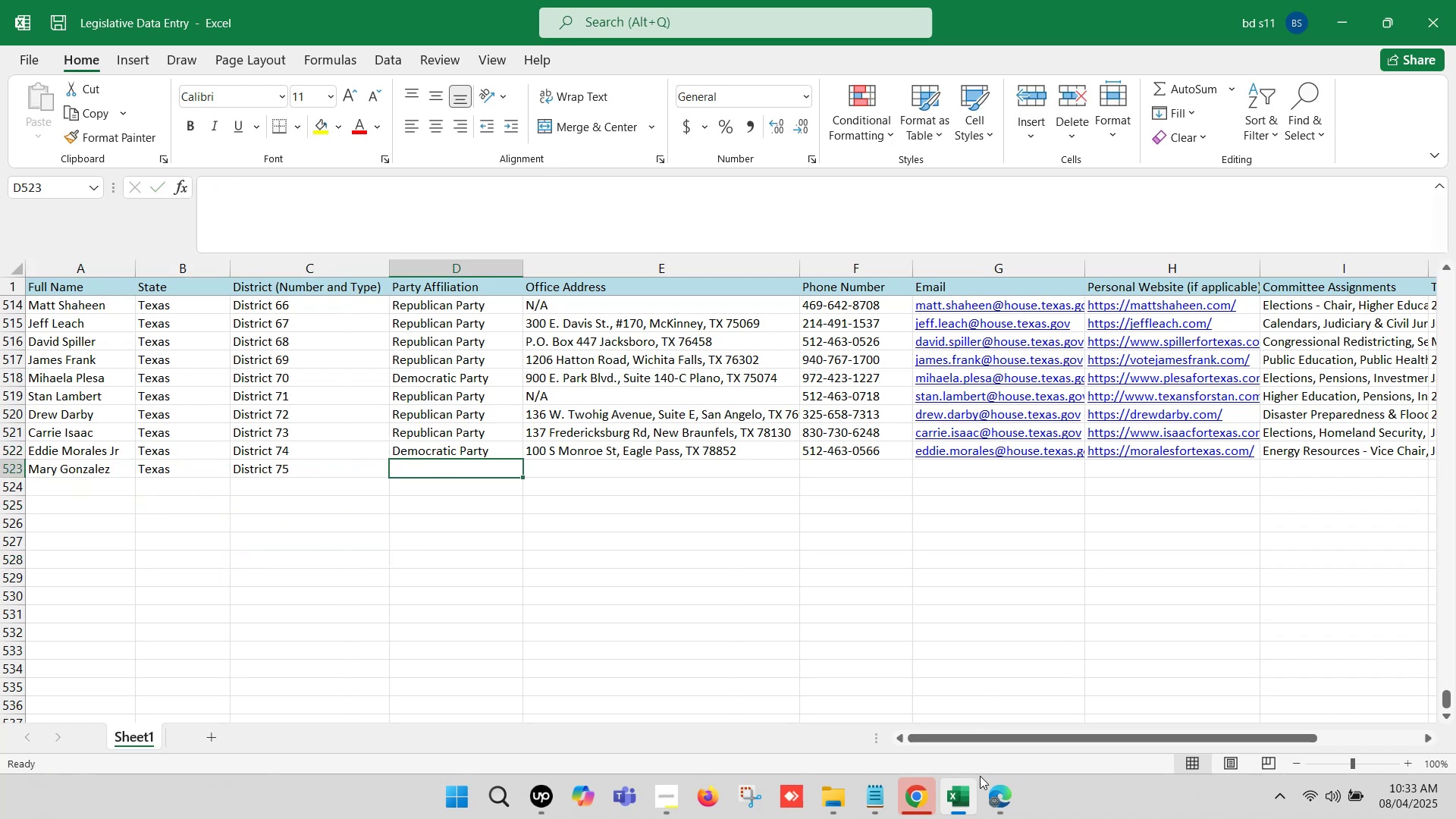 
left_click([991, 795])
 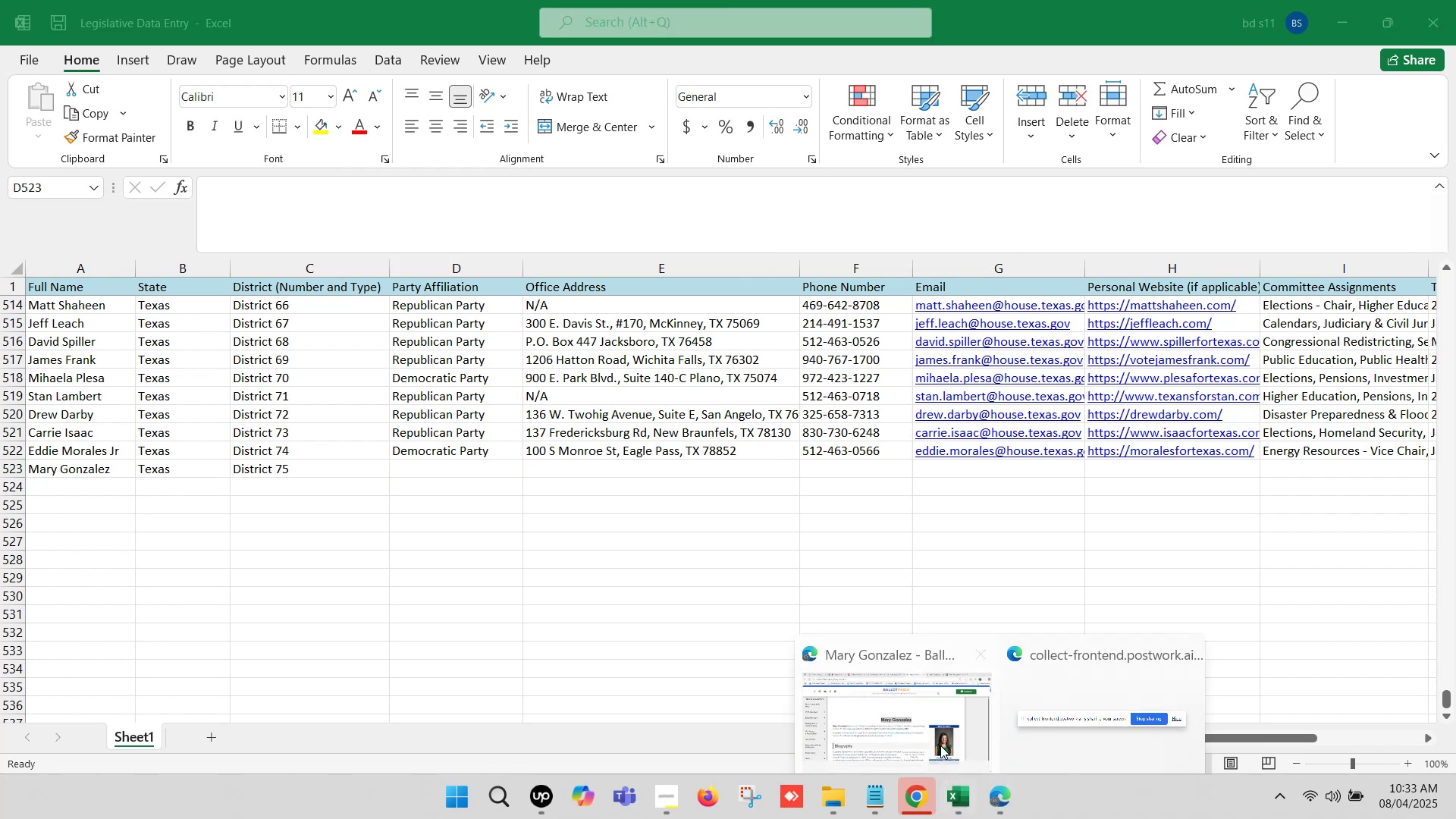 
left_click([918, 723])
 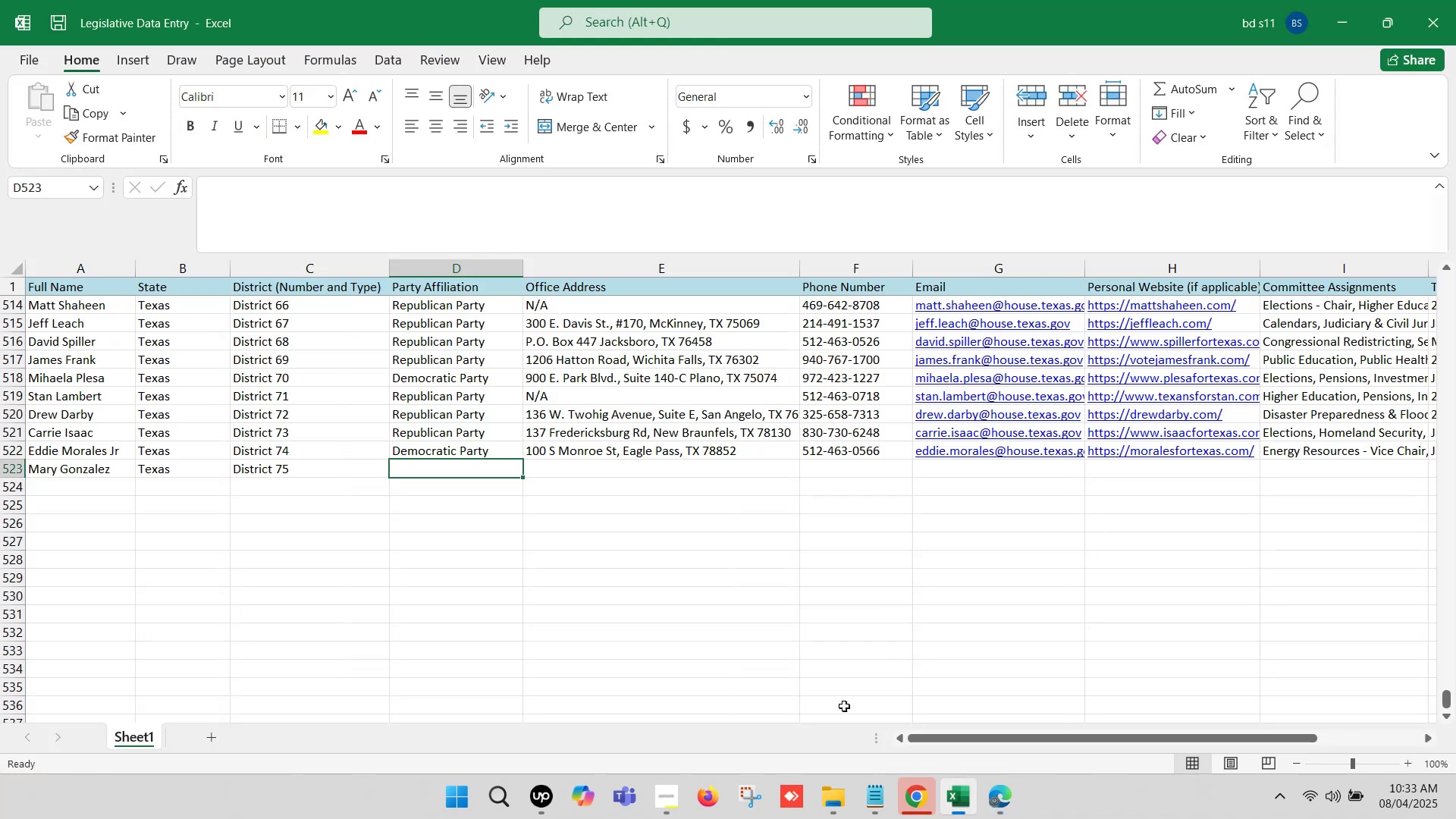 
left_click([466, 449])
 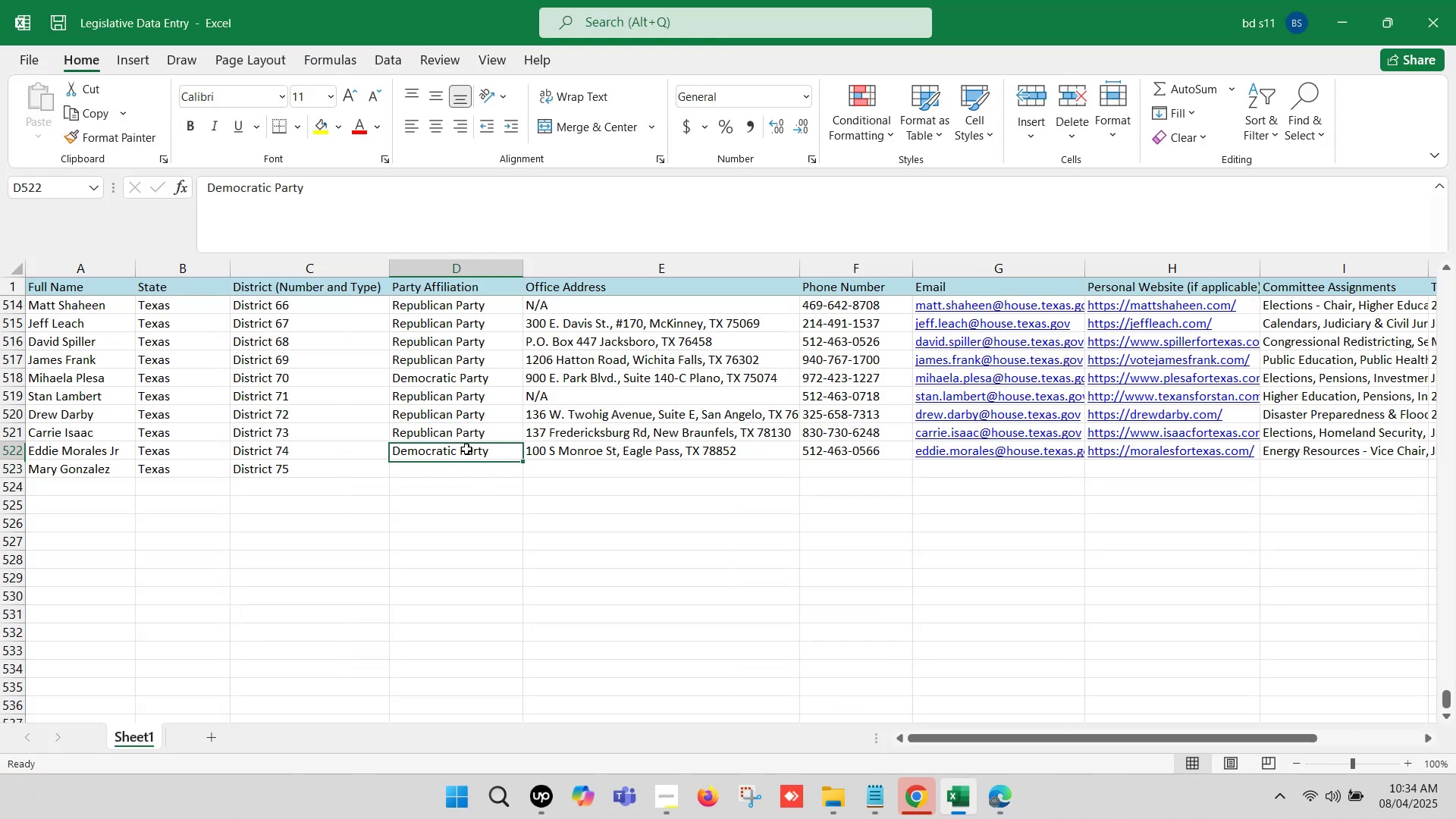 
key(Control+ControlLeft)
 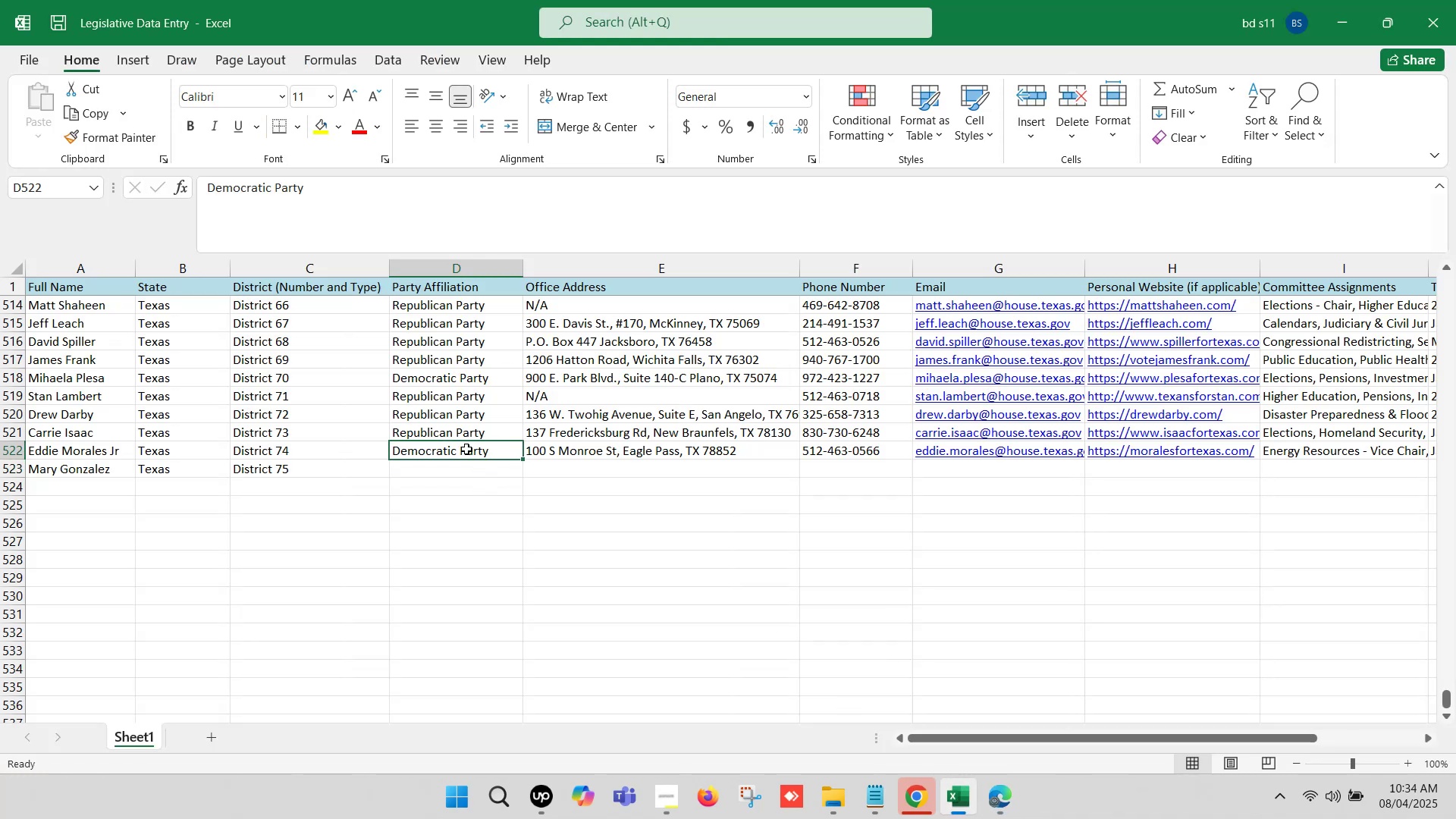 
key(Control+C)
 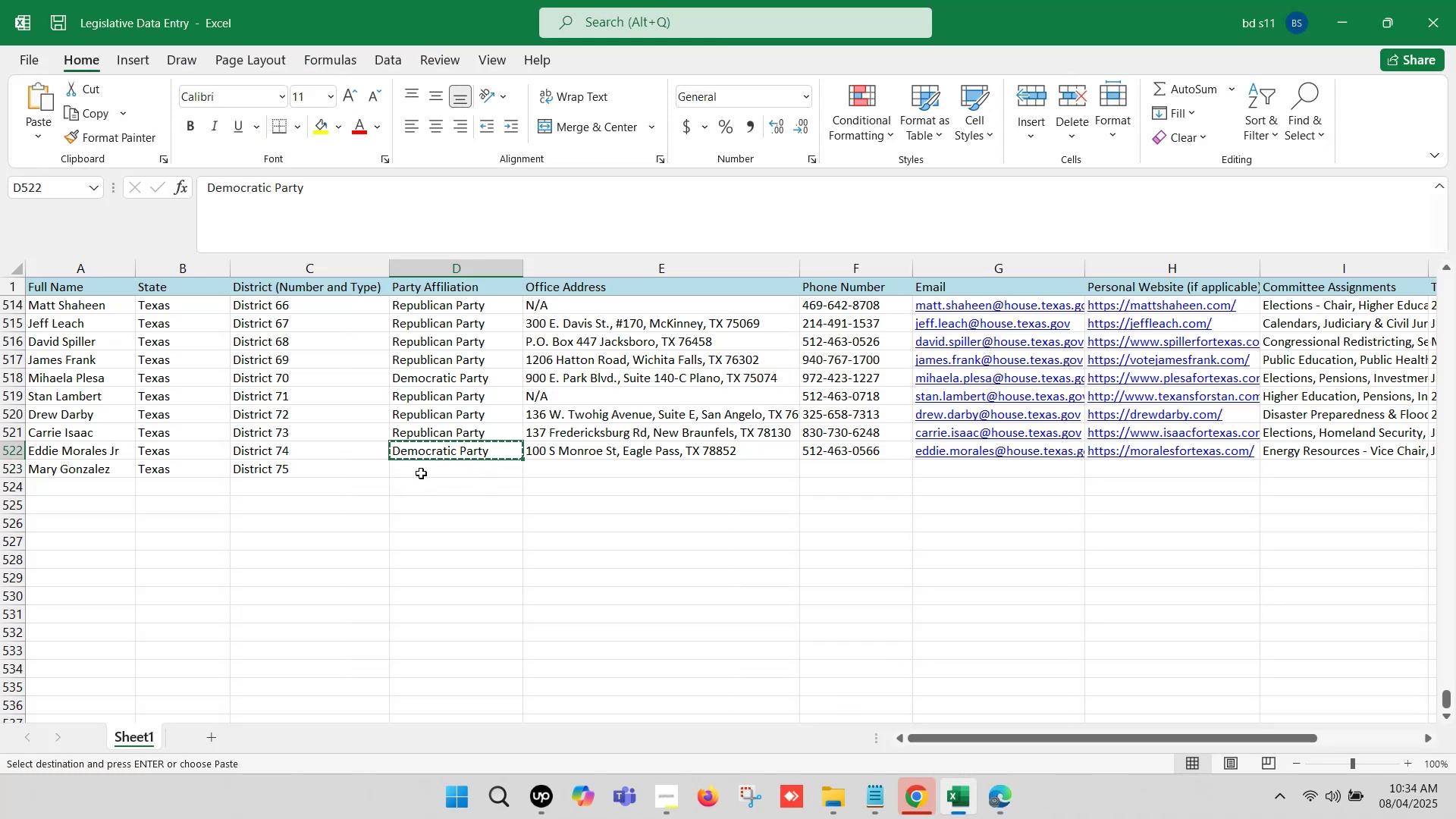 
left_click([421, 470])
 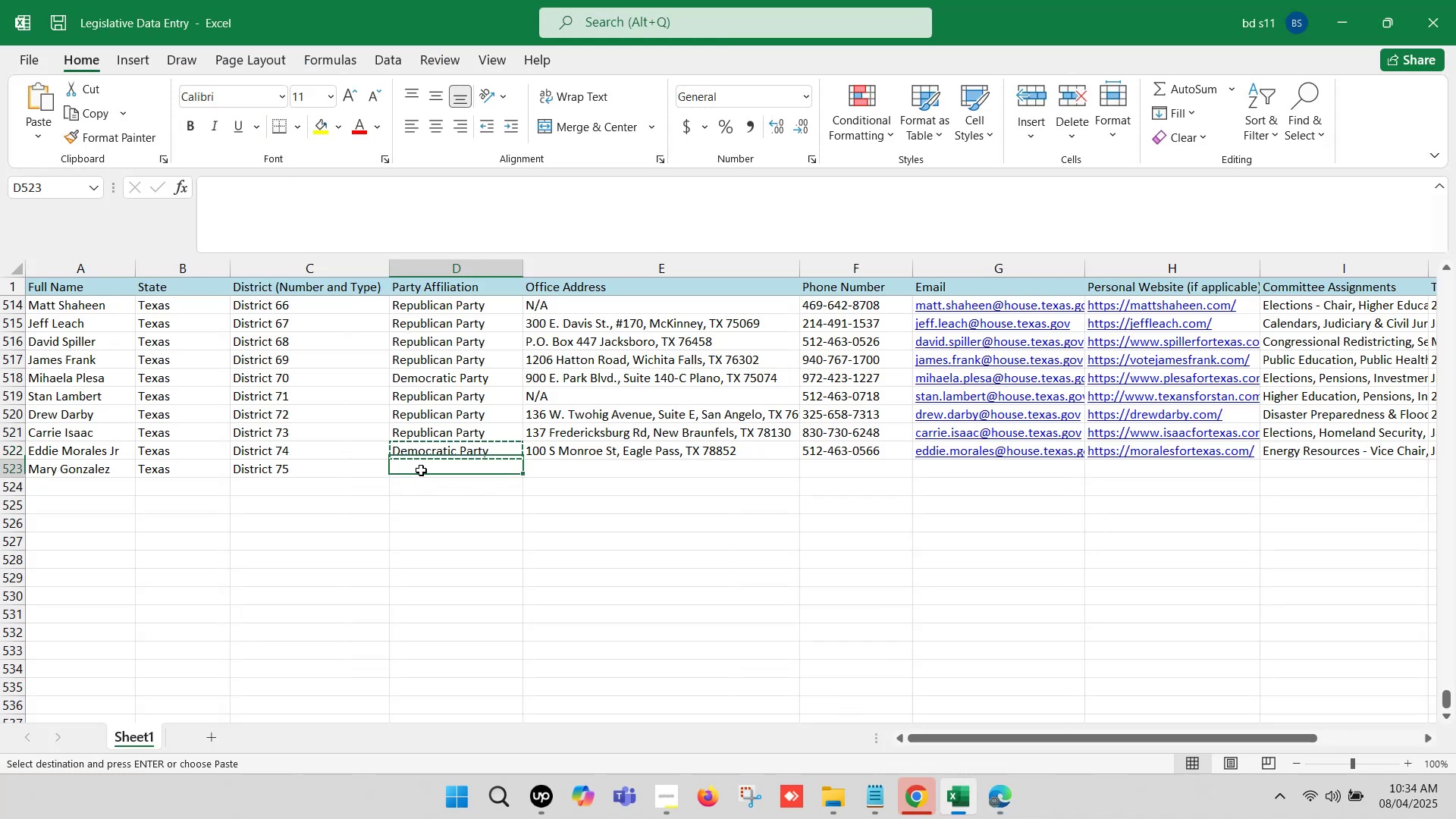 
key(Control+ControlLeft)
 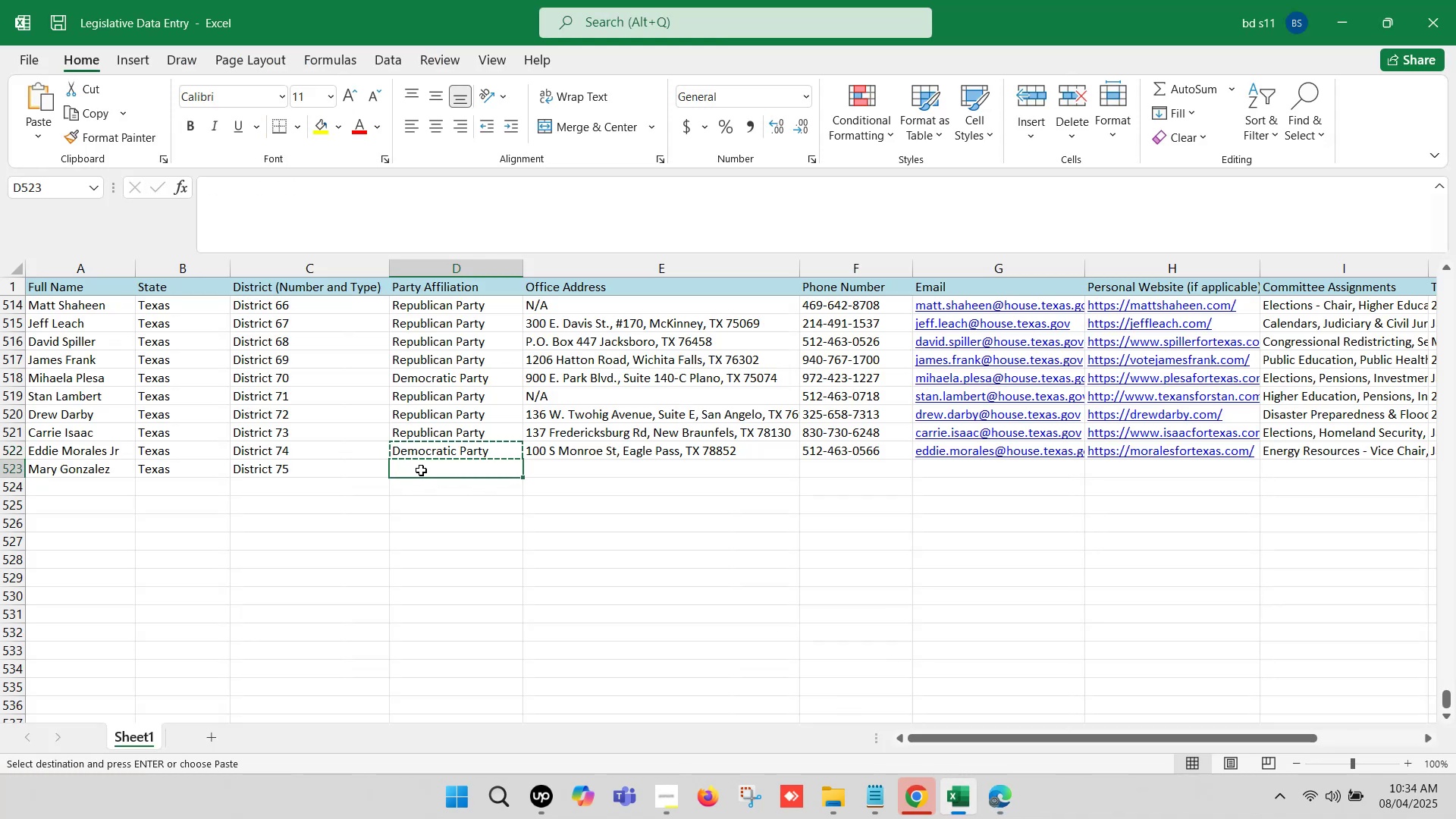 
key(Control+V)
 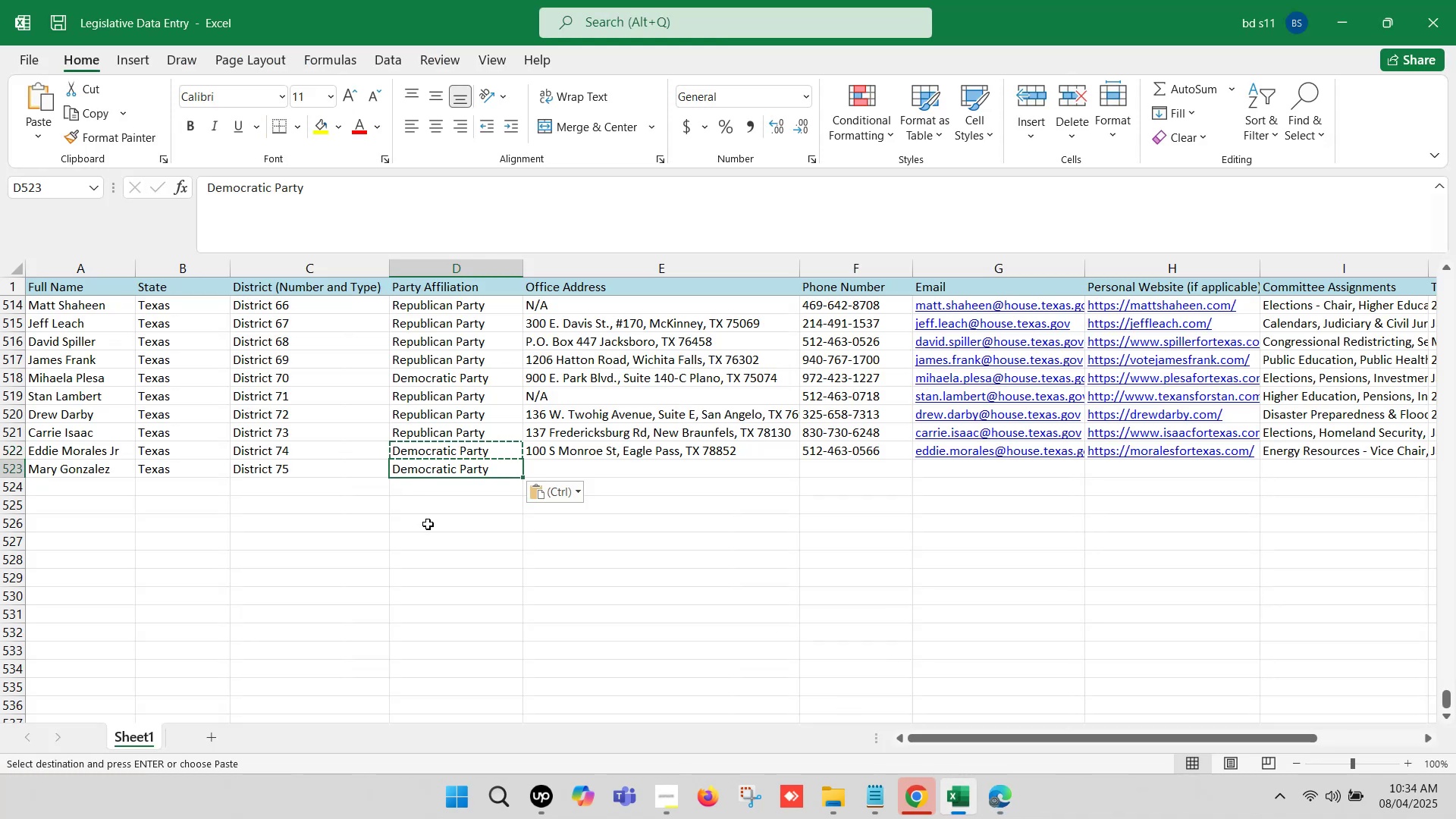 
left_click([427, 525])
 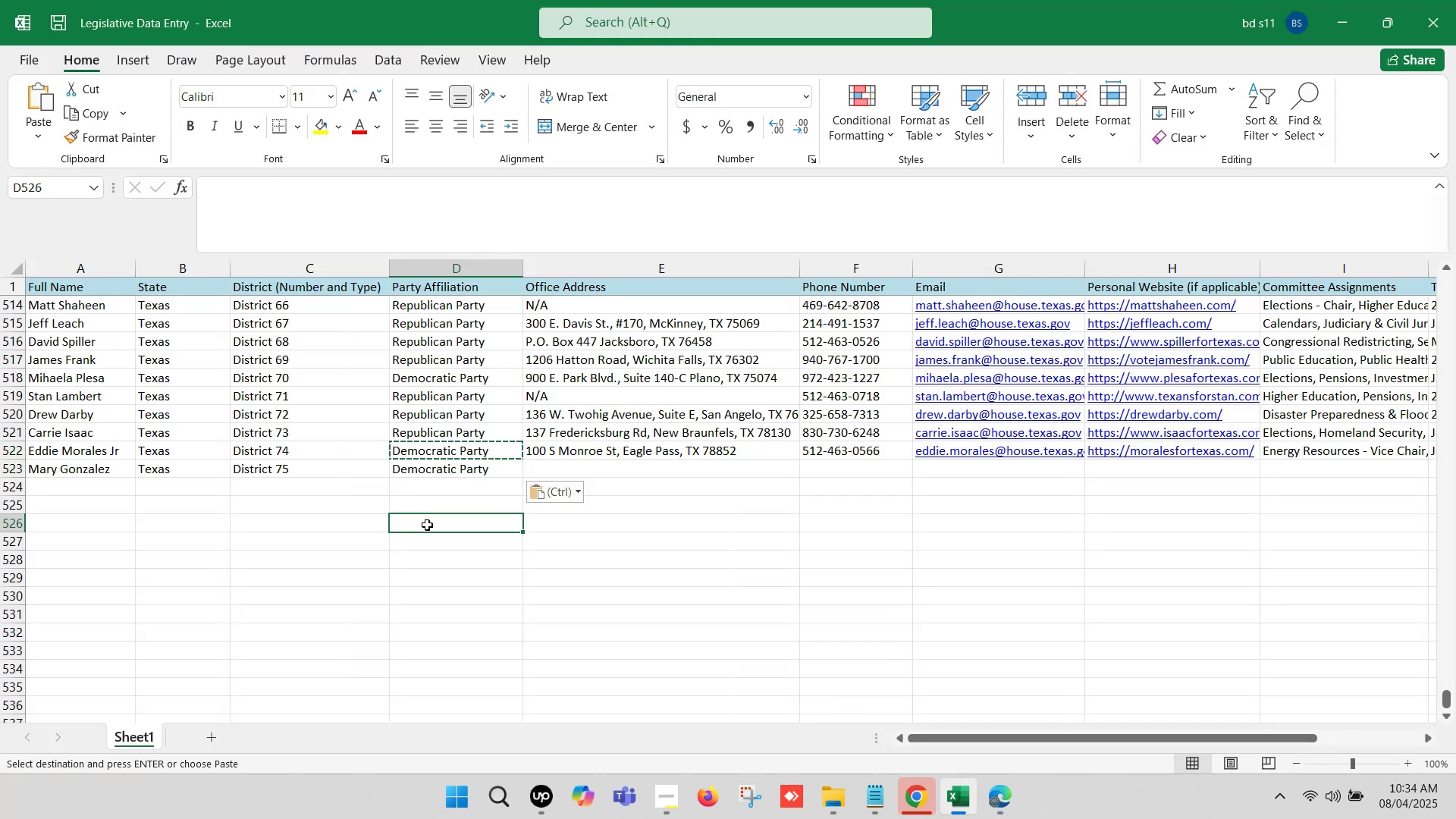 
key(Control+S)
 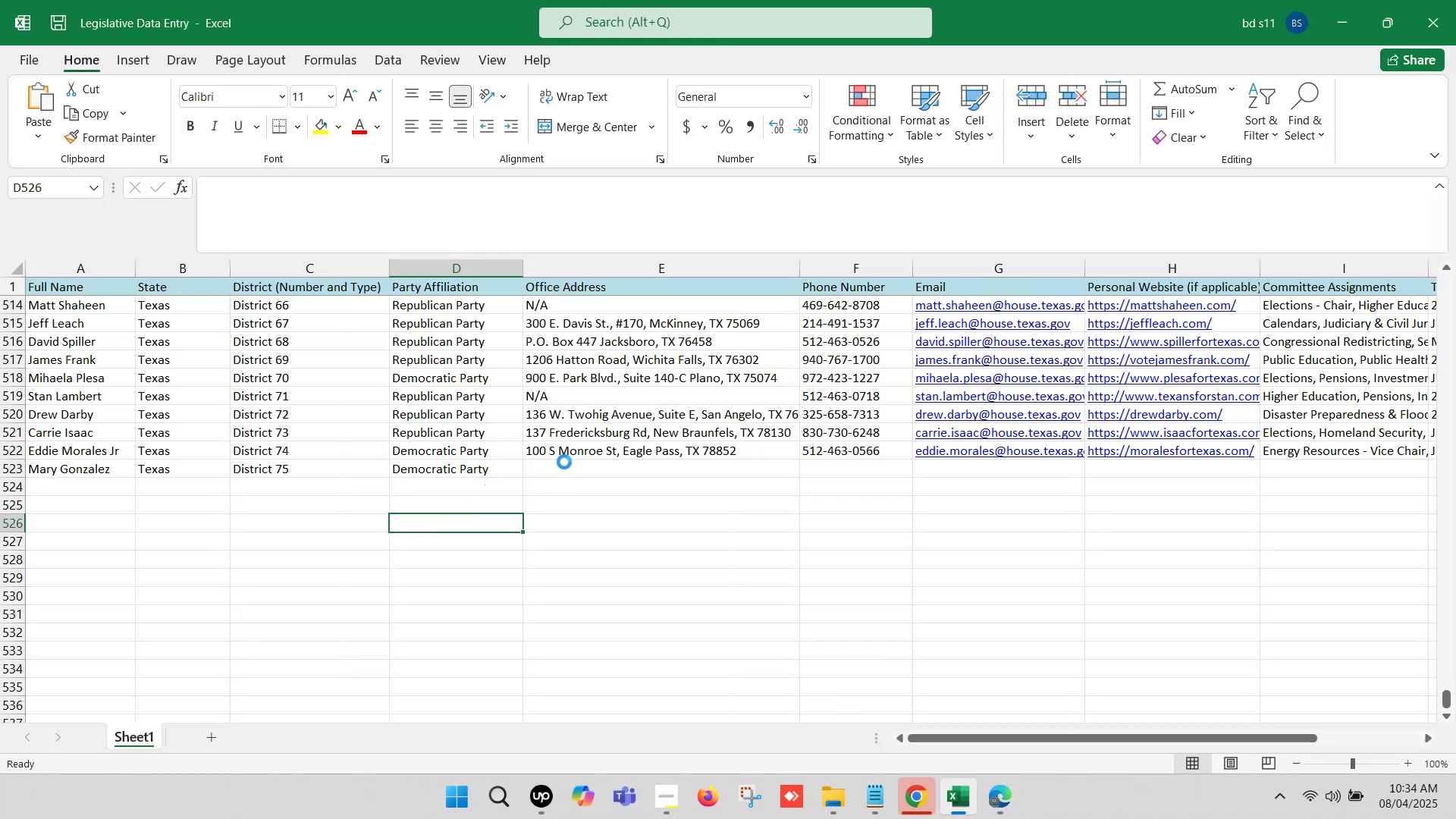 
left_click([565, 460])
 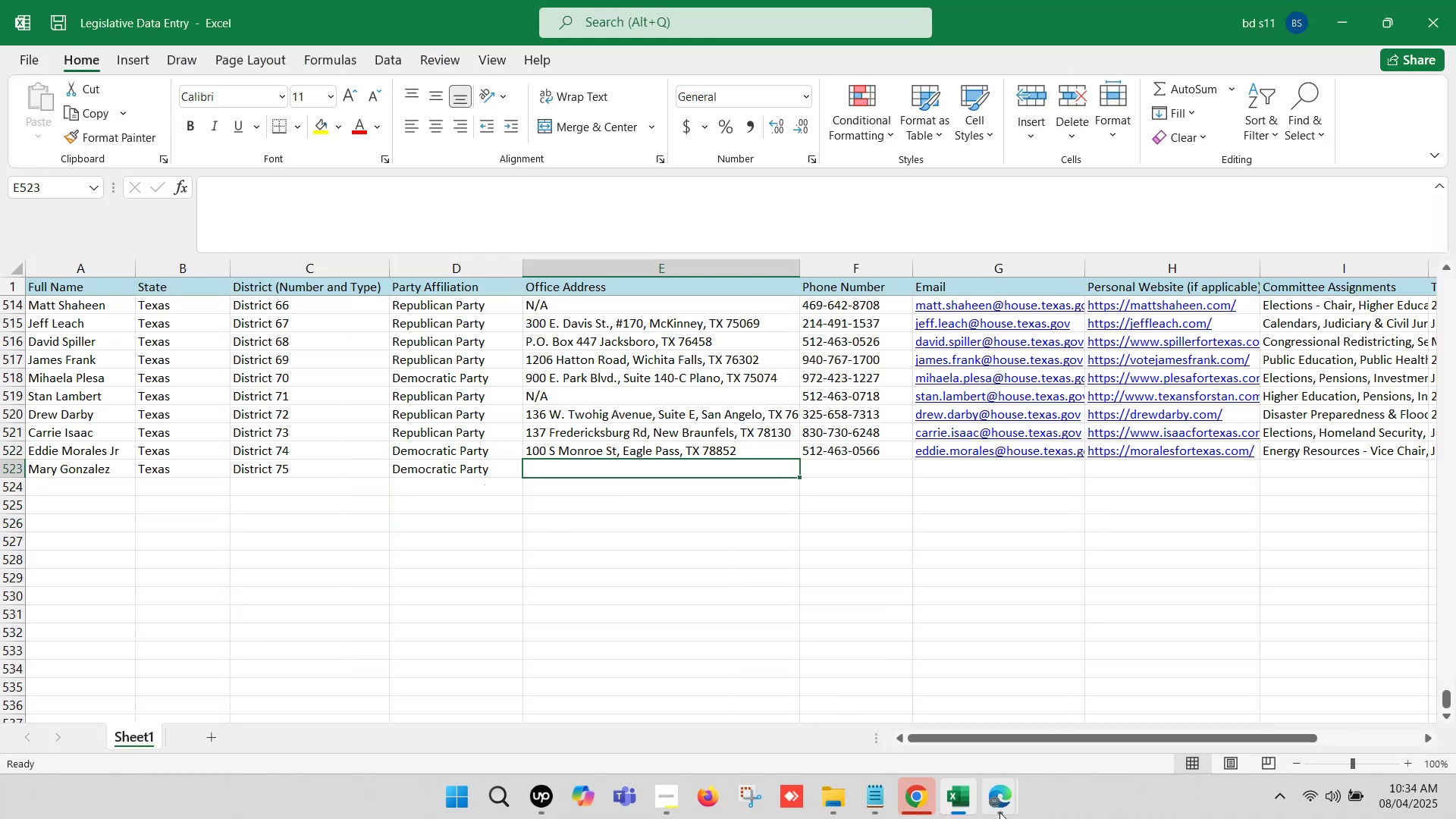 
left_click([997, 811])
 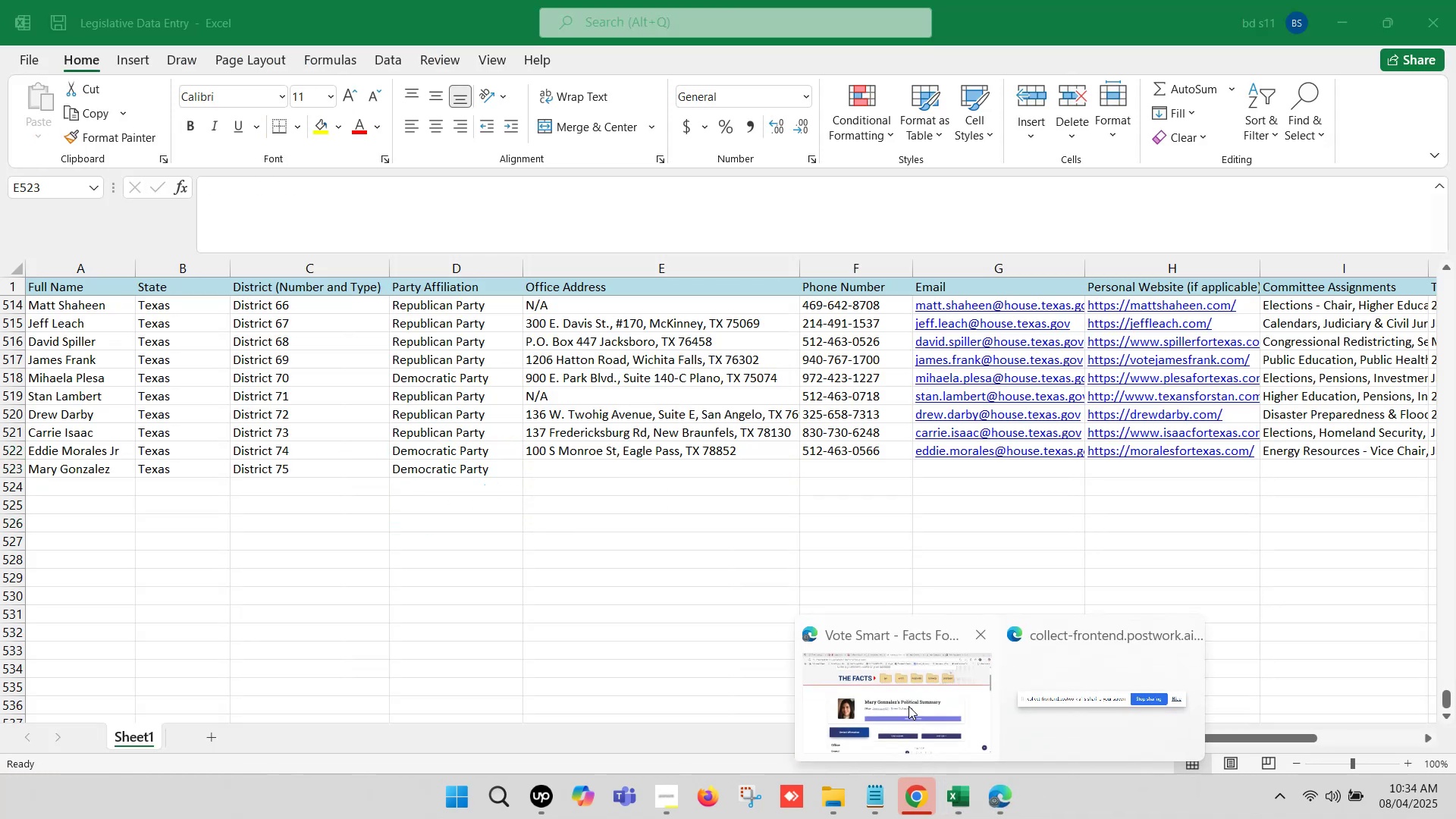 
left_click([906, 702])
 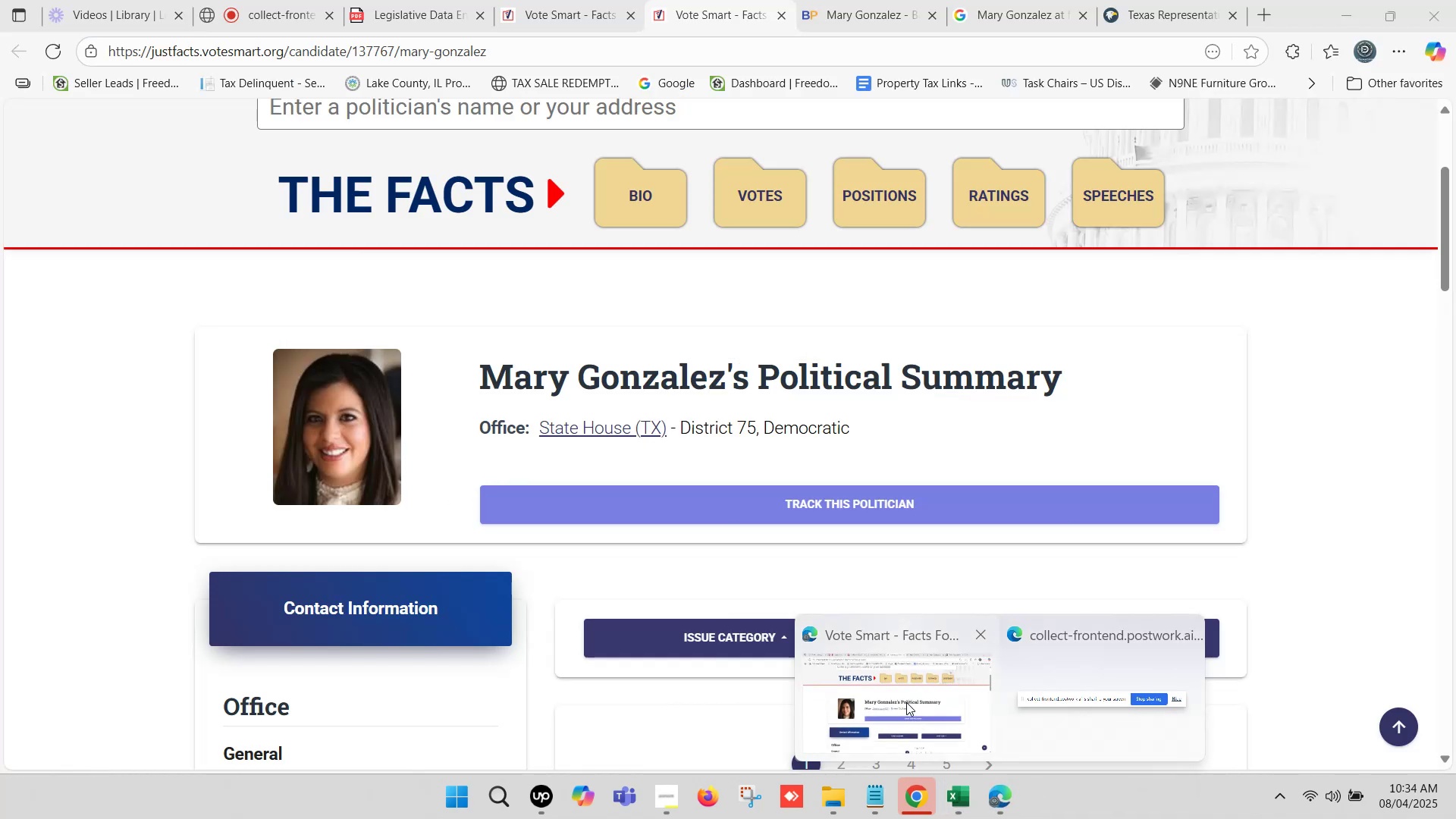 
left_click([1139, 0])
 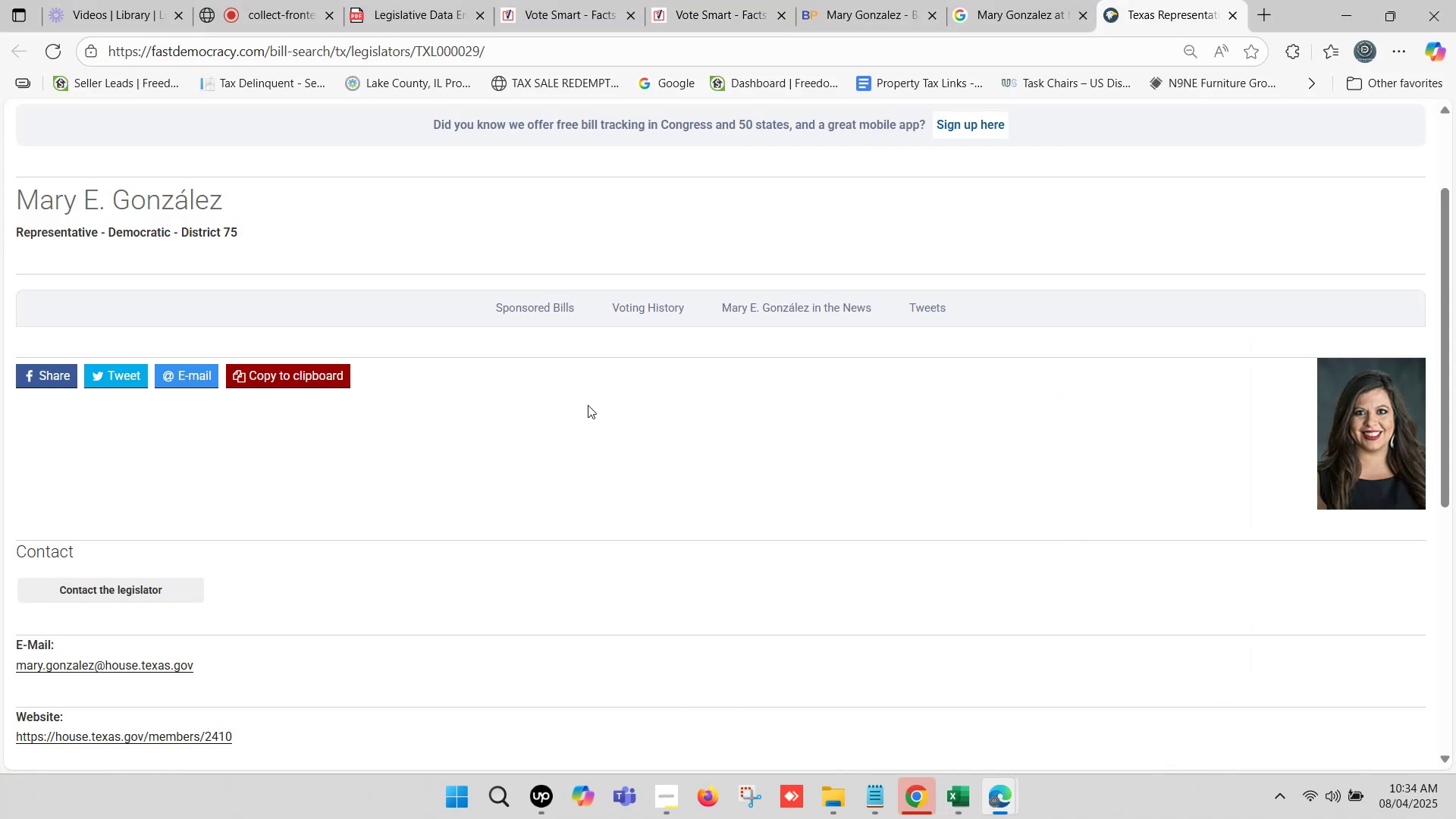 
scroll: coordinate [199, 359], scroll_direction: down, amount: 4.0
 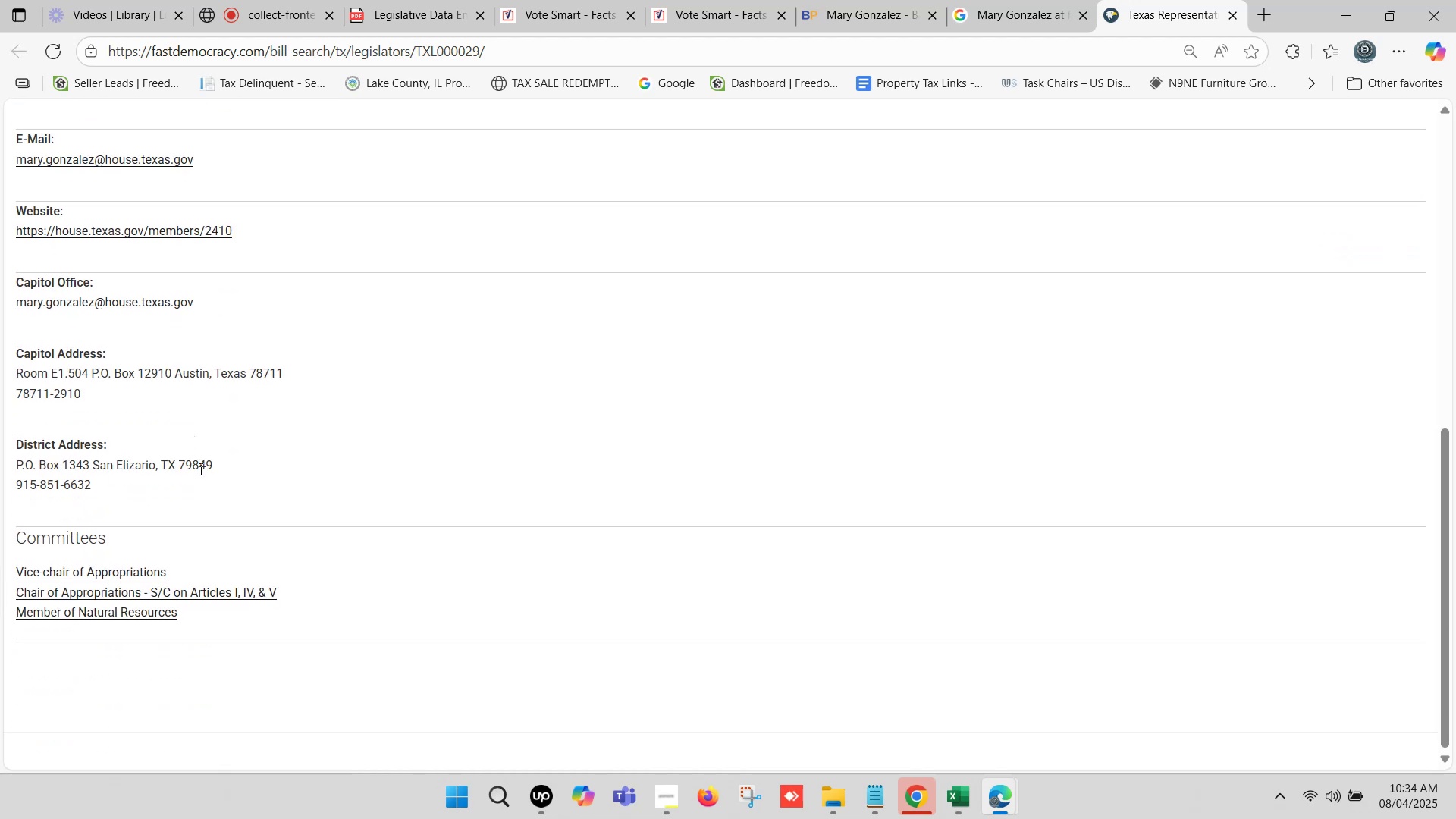 
left_click_drag(start_coordinate=[220, 465], to_coordinate=[14, 469])
 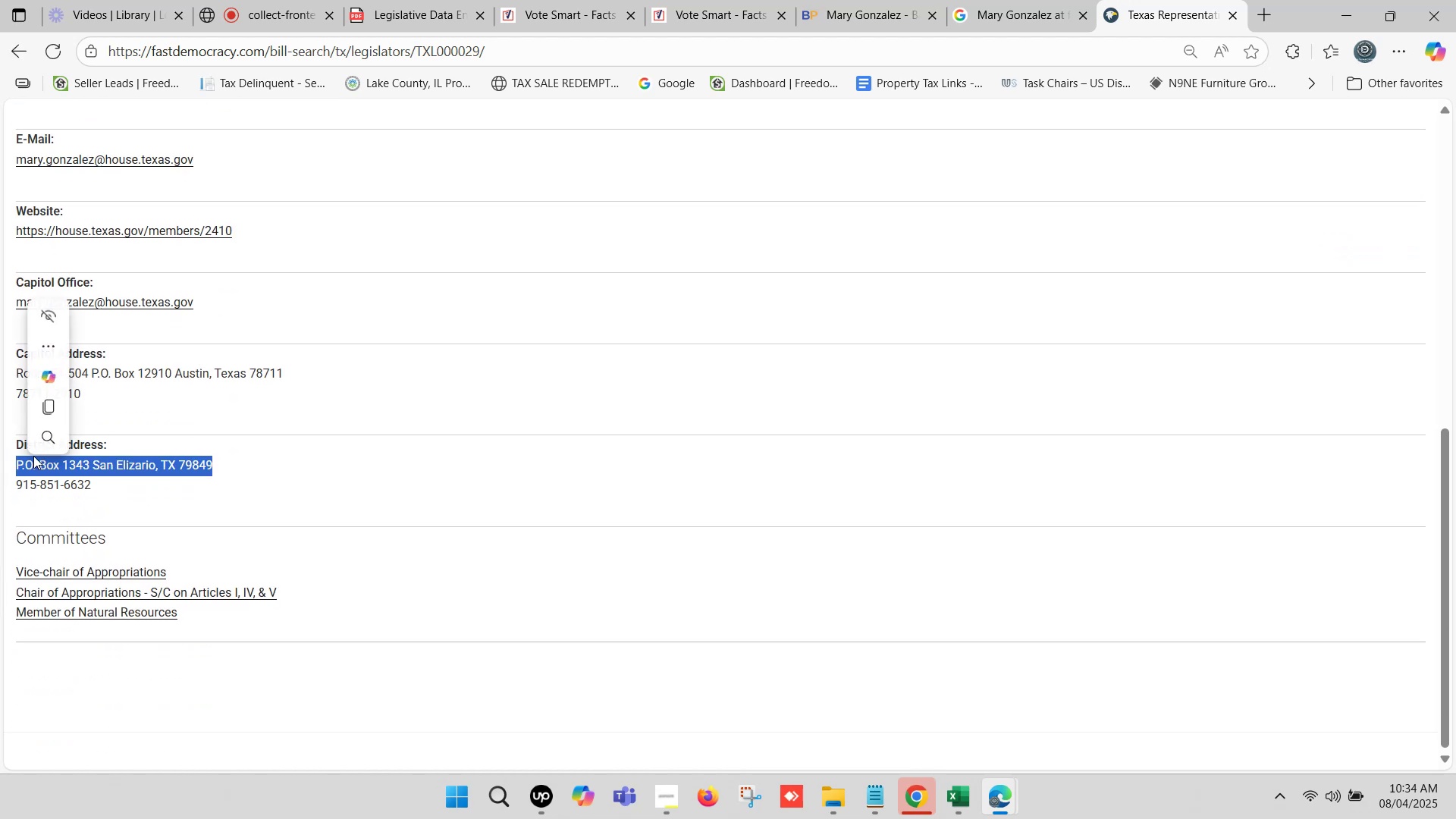 
key(Control+C)
 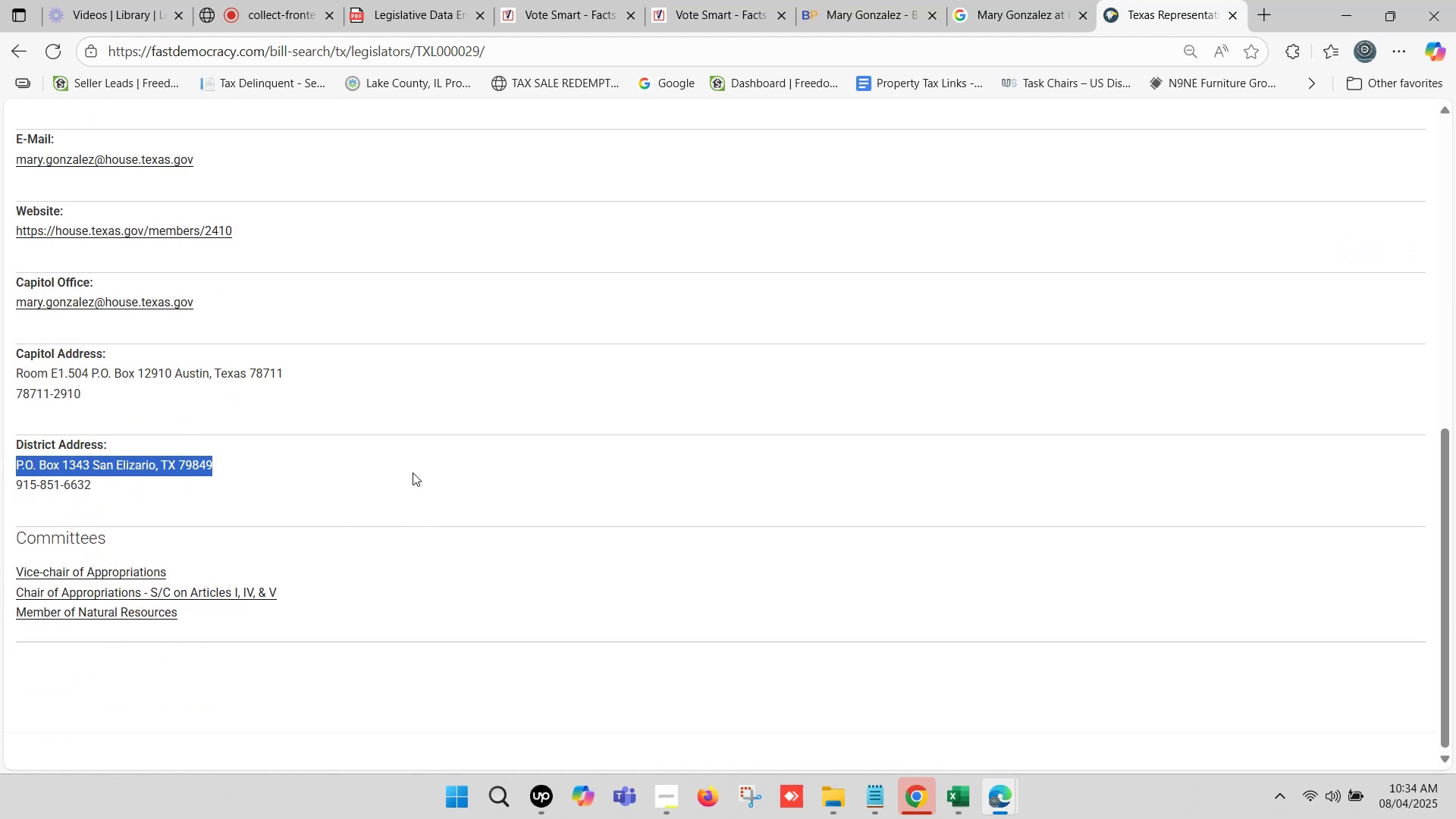 
wait(5.94)
 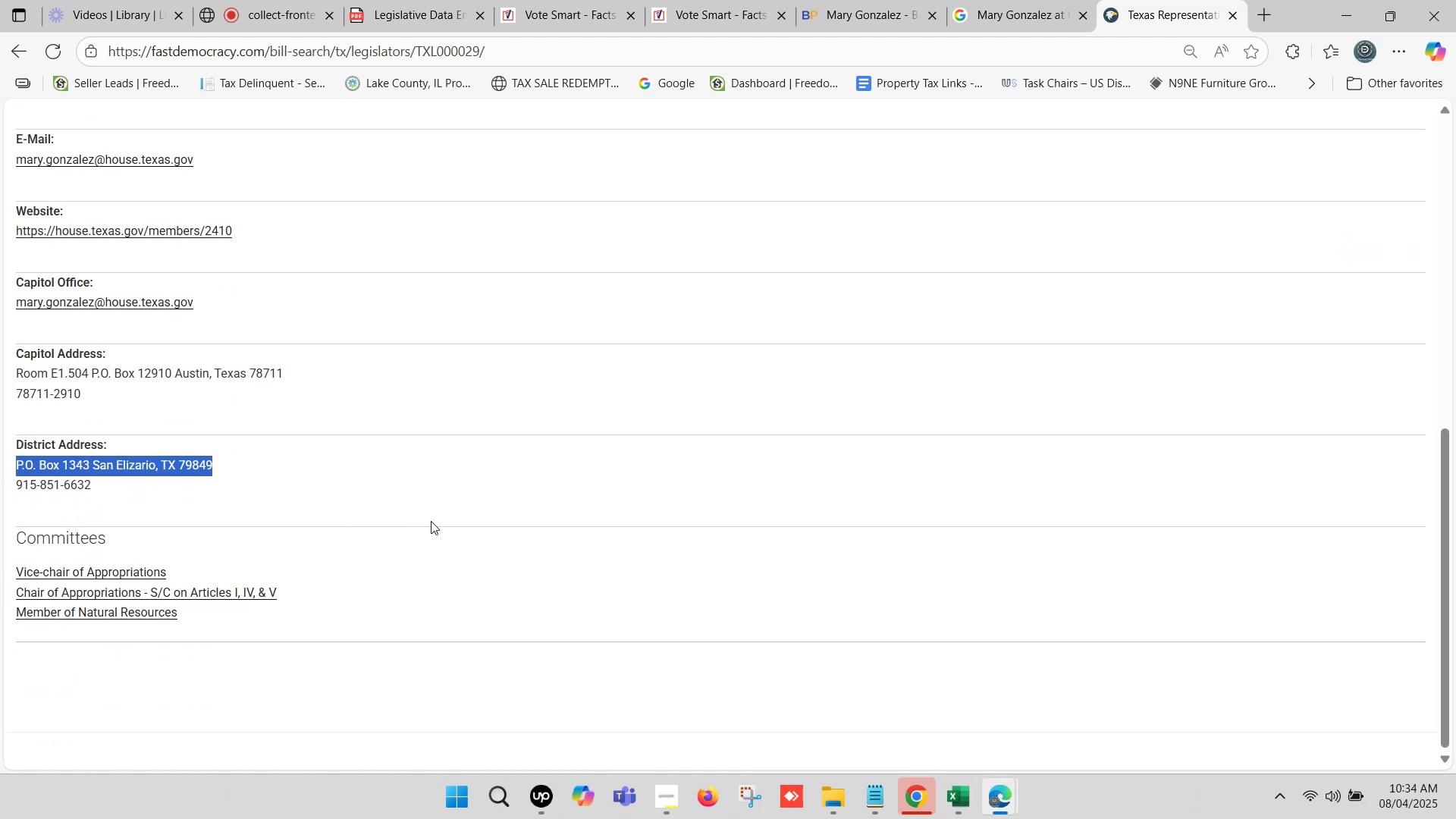 
key(Control+C)
 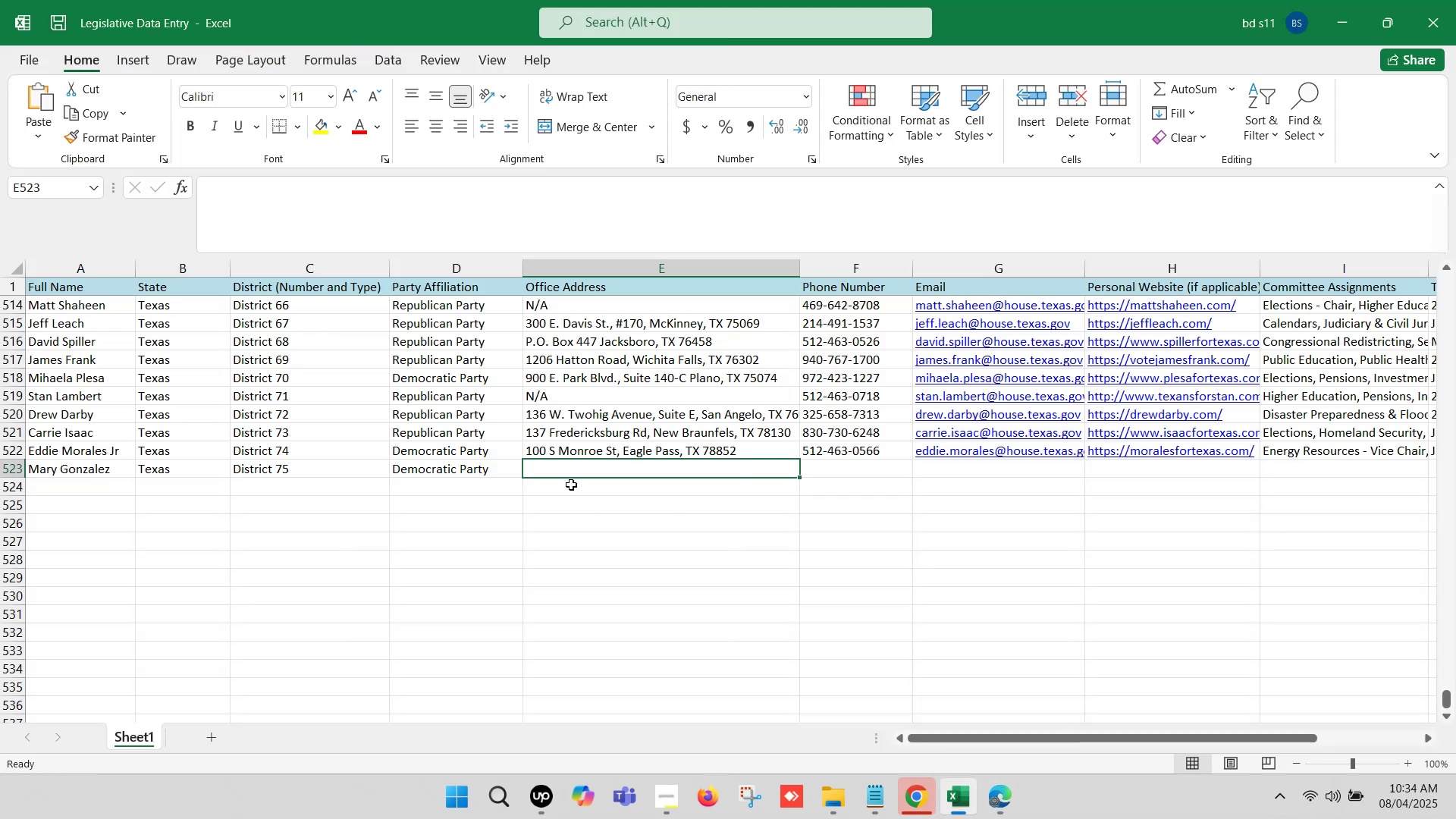 
double_click([571, 471])
 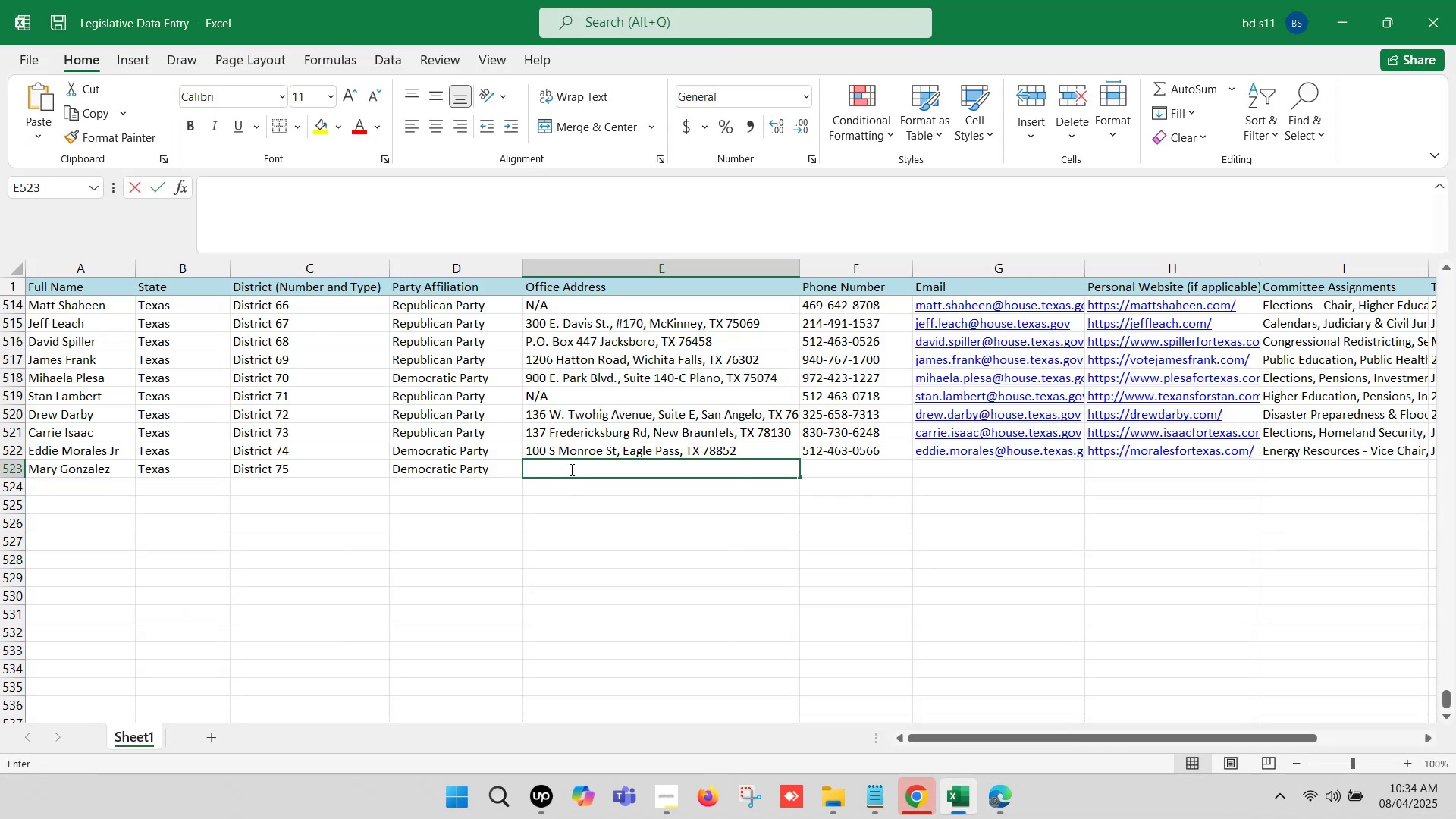 
key(Control+V)
 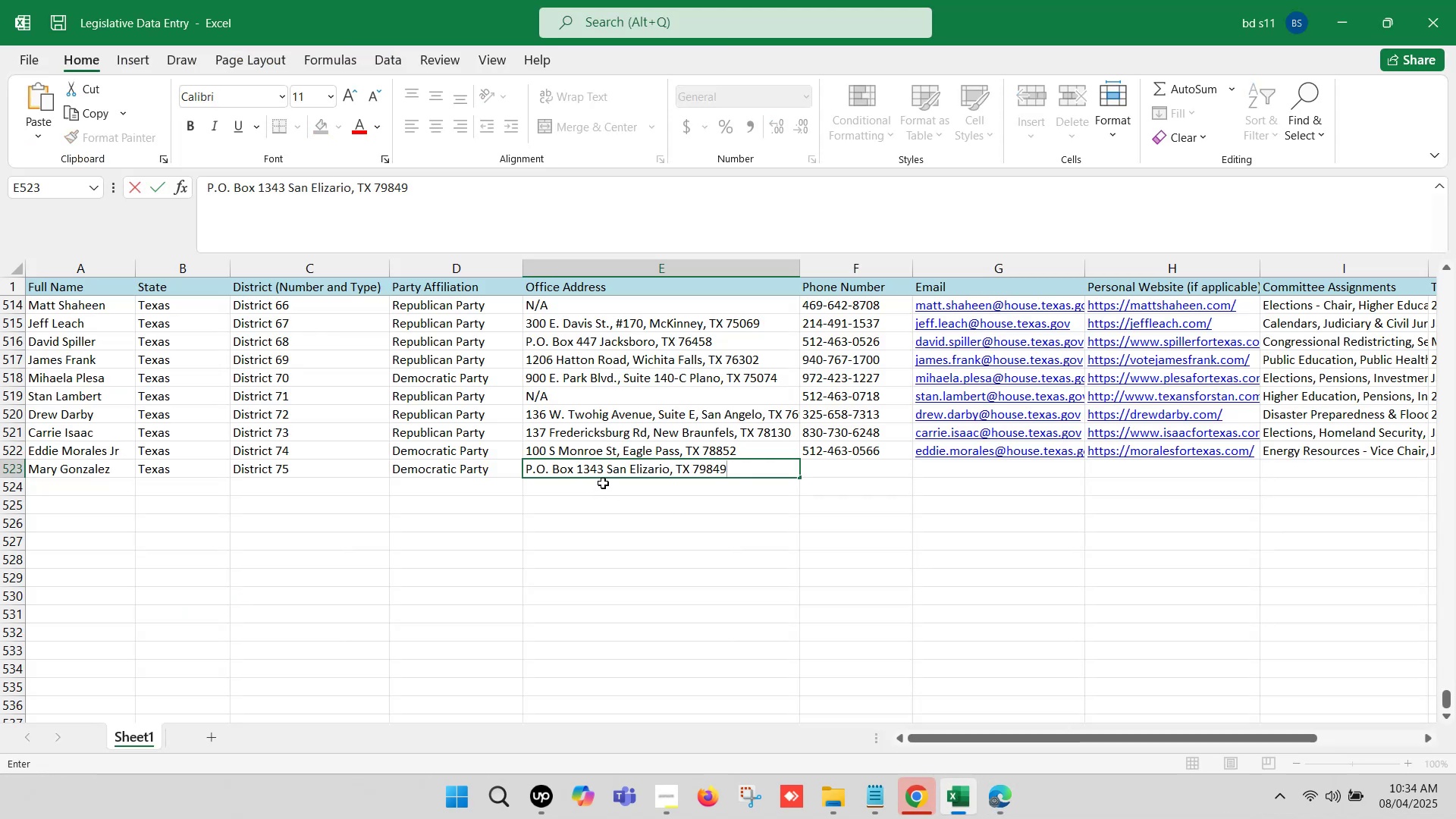 
left_click([603, 470])
 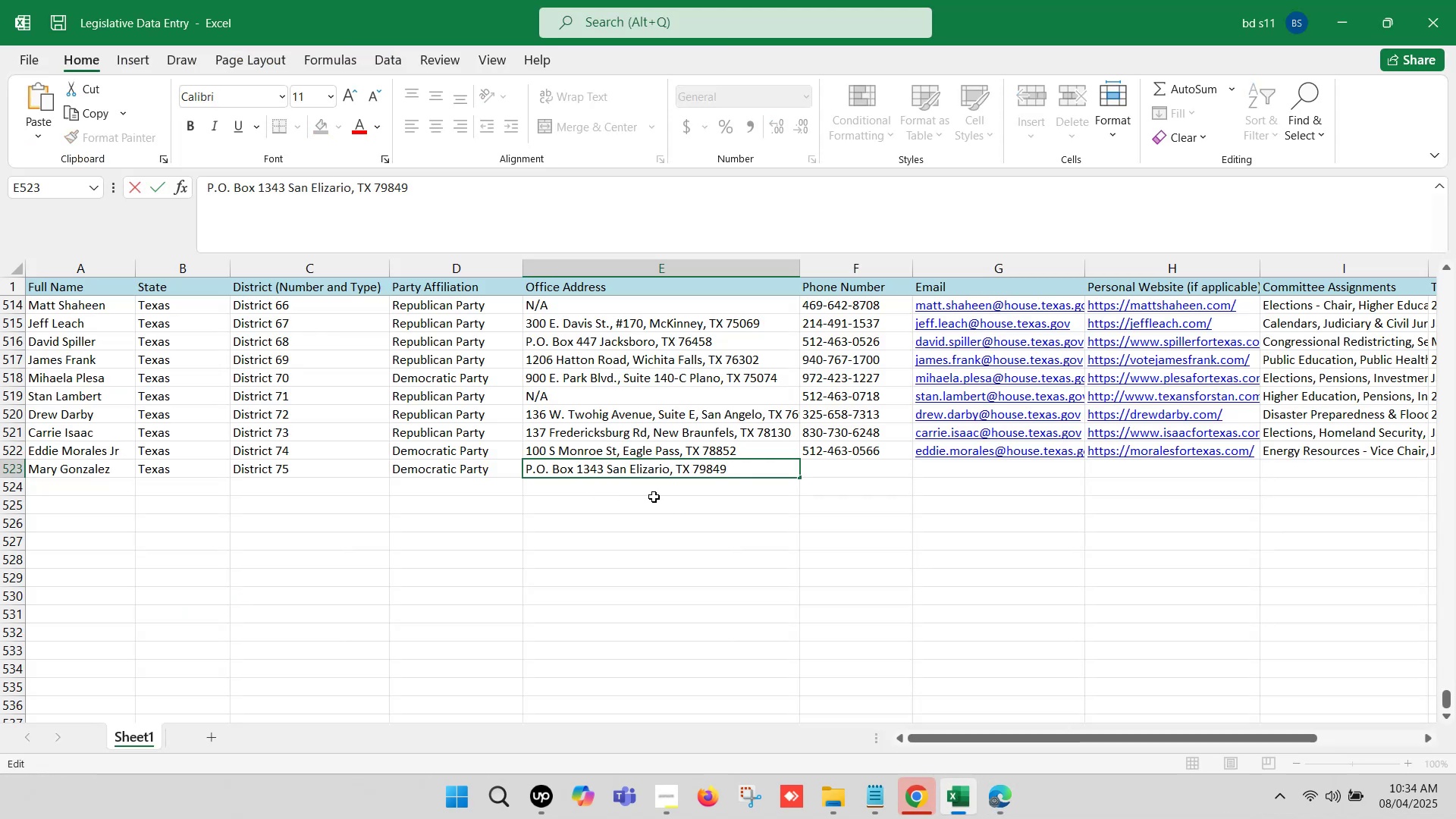 
key(Comma)
 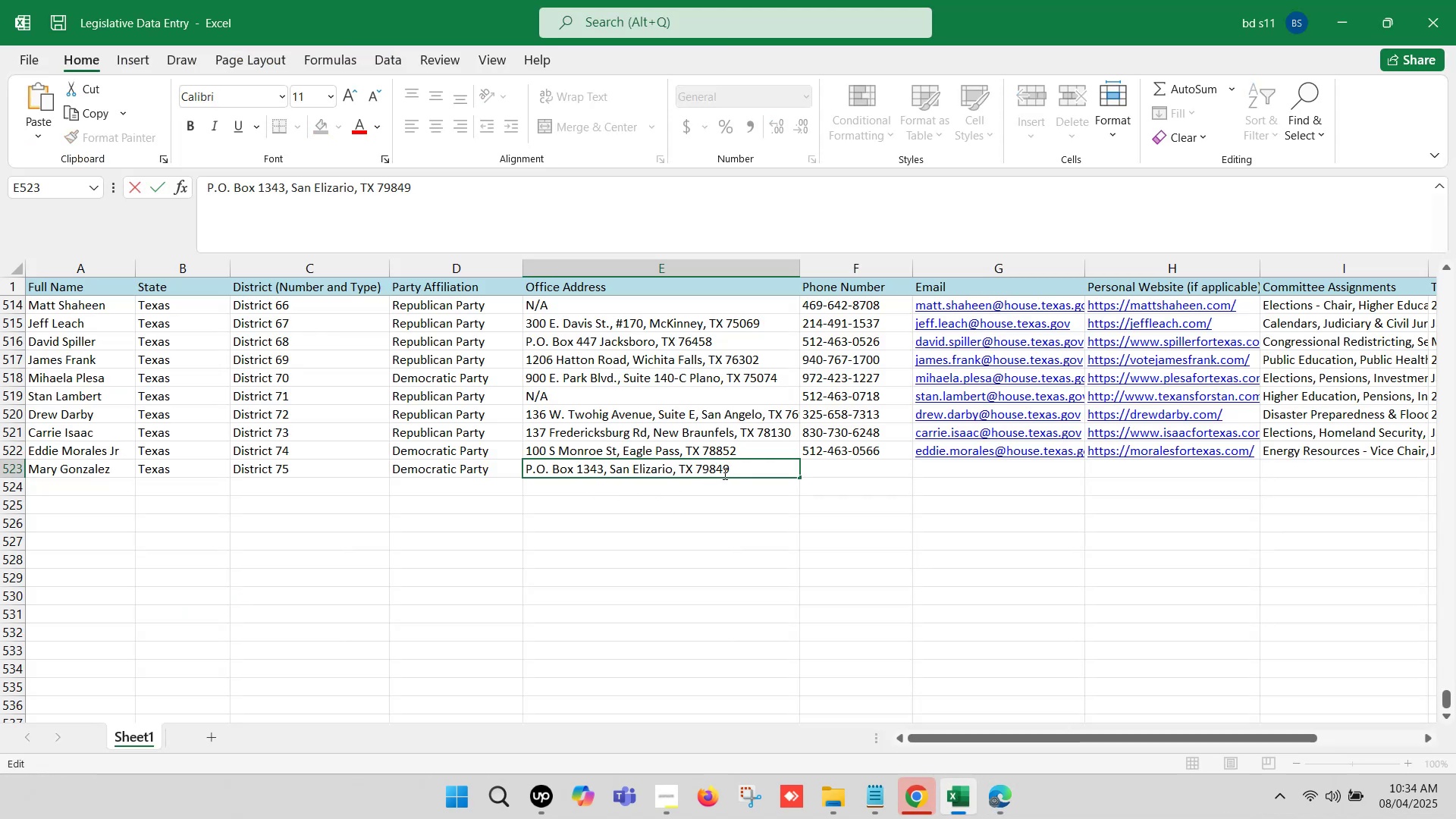 
left_click([731, 470])
 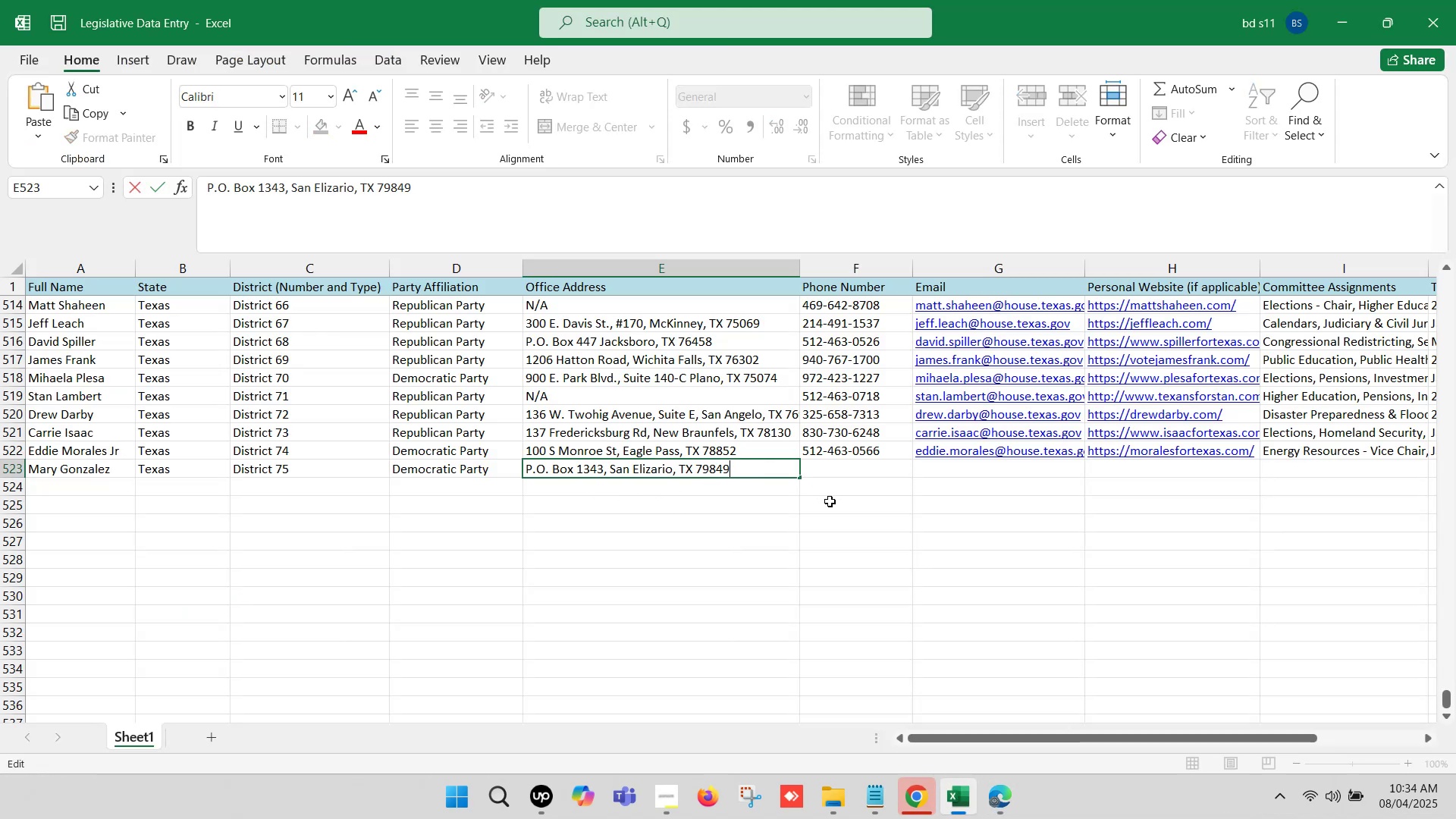 
left_click([805, 530])
 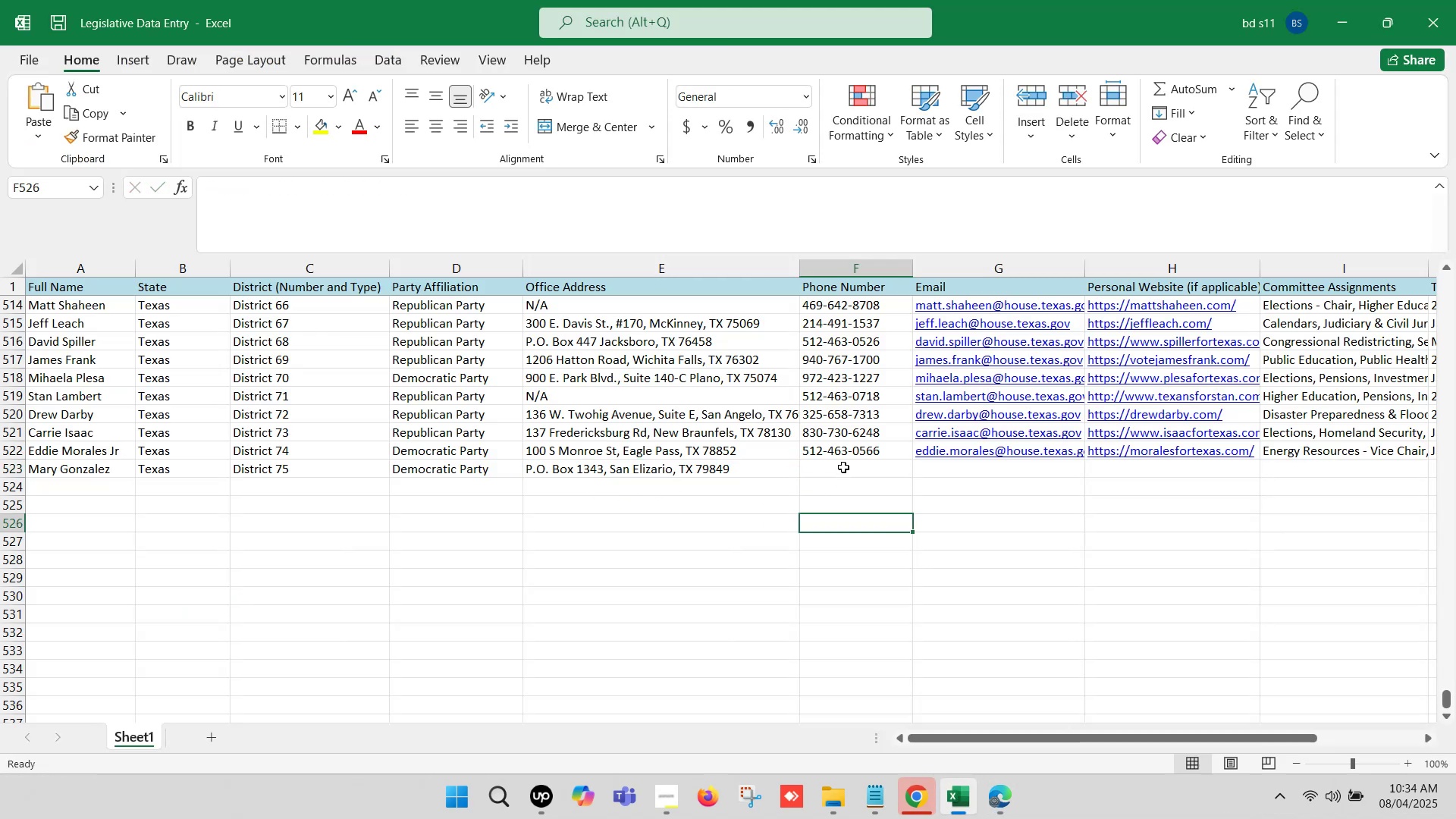 
left_click([843, 466])
 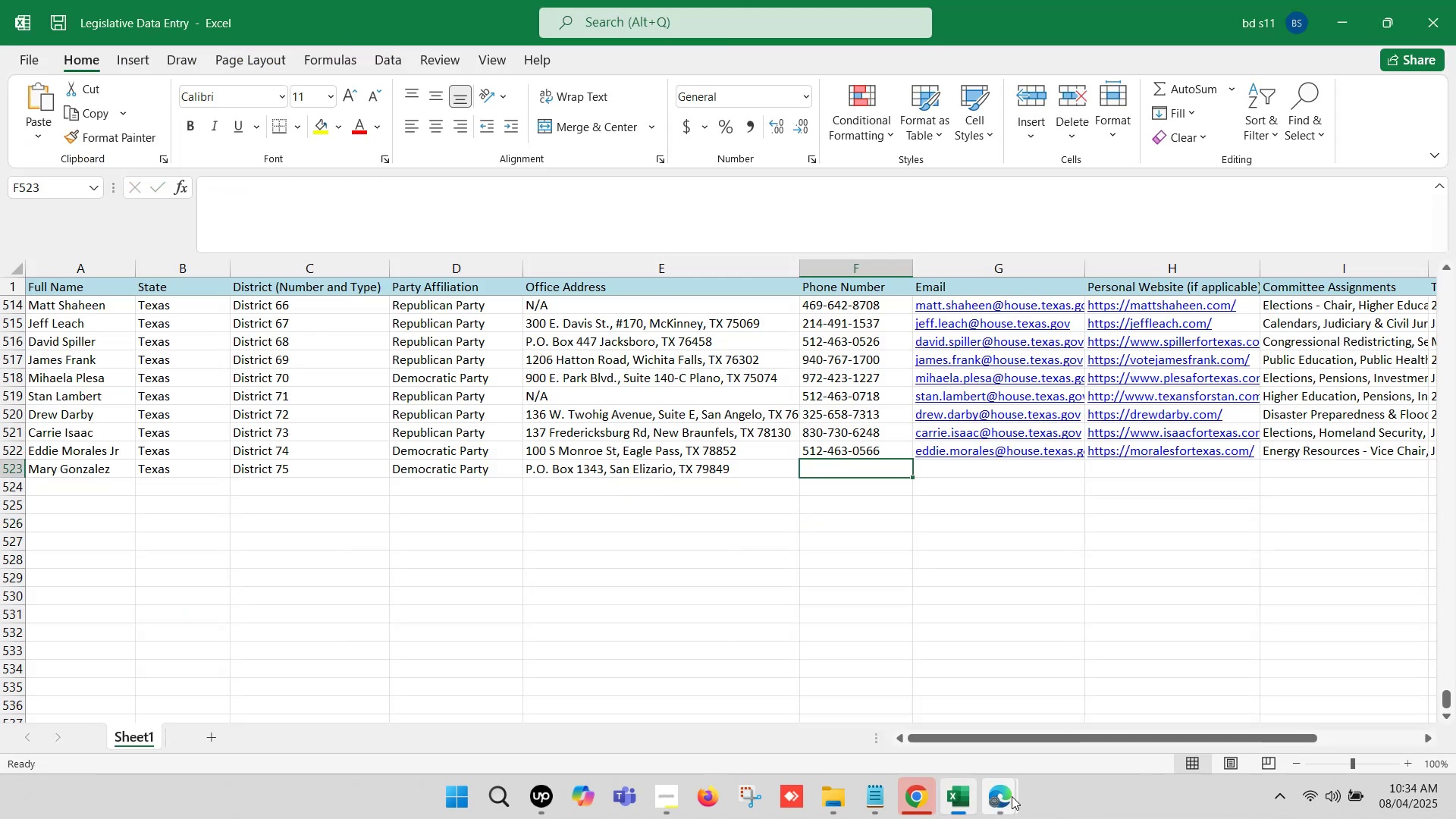 
left_click([893, 695])
 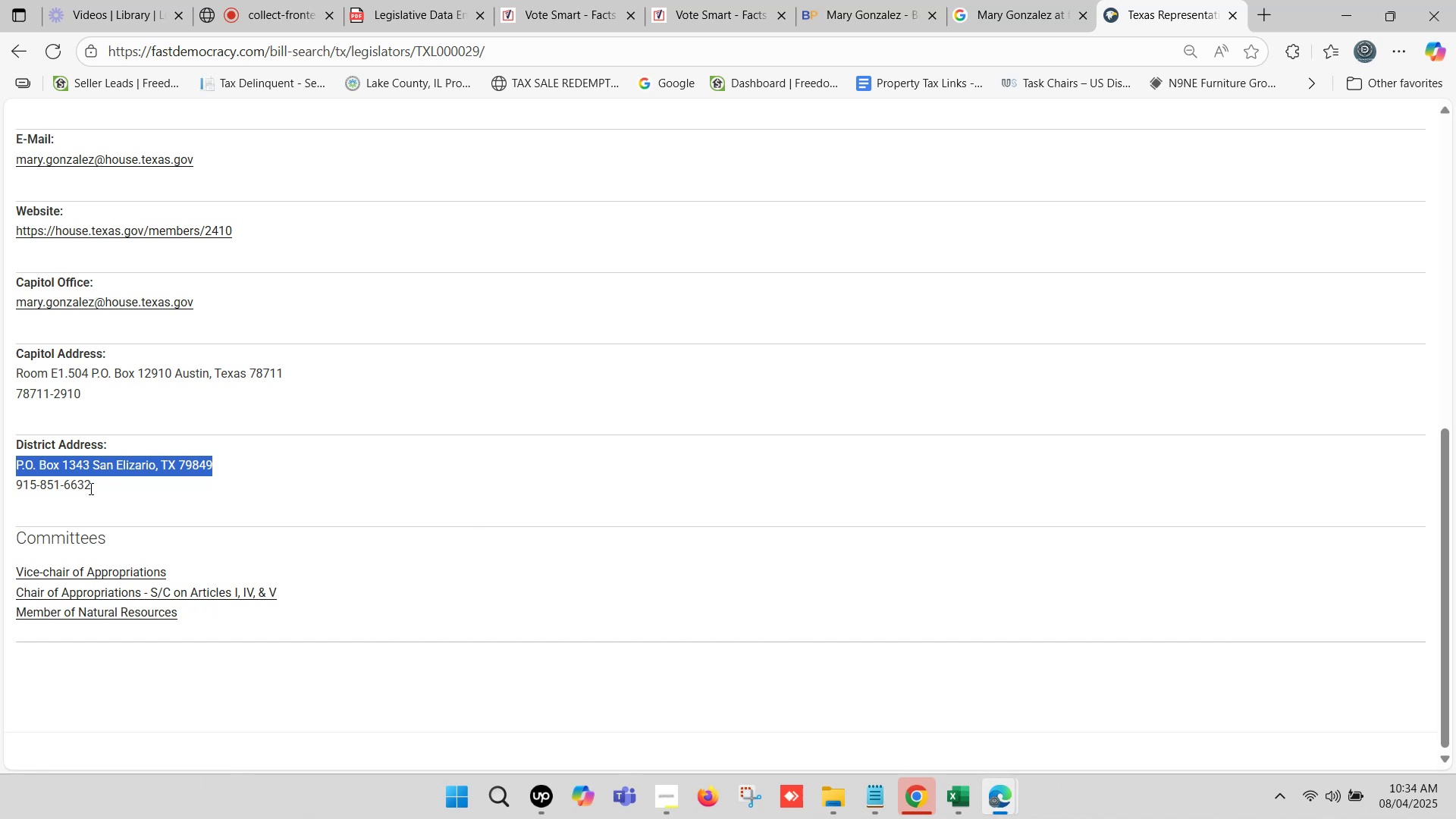 
left_click_drag(start_coordinate=[94, 485], to_coordinate=[17, 485])
 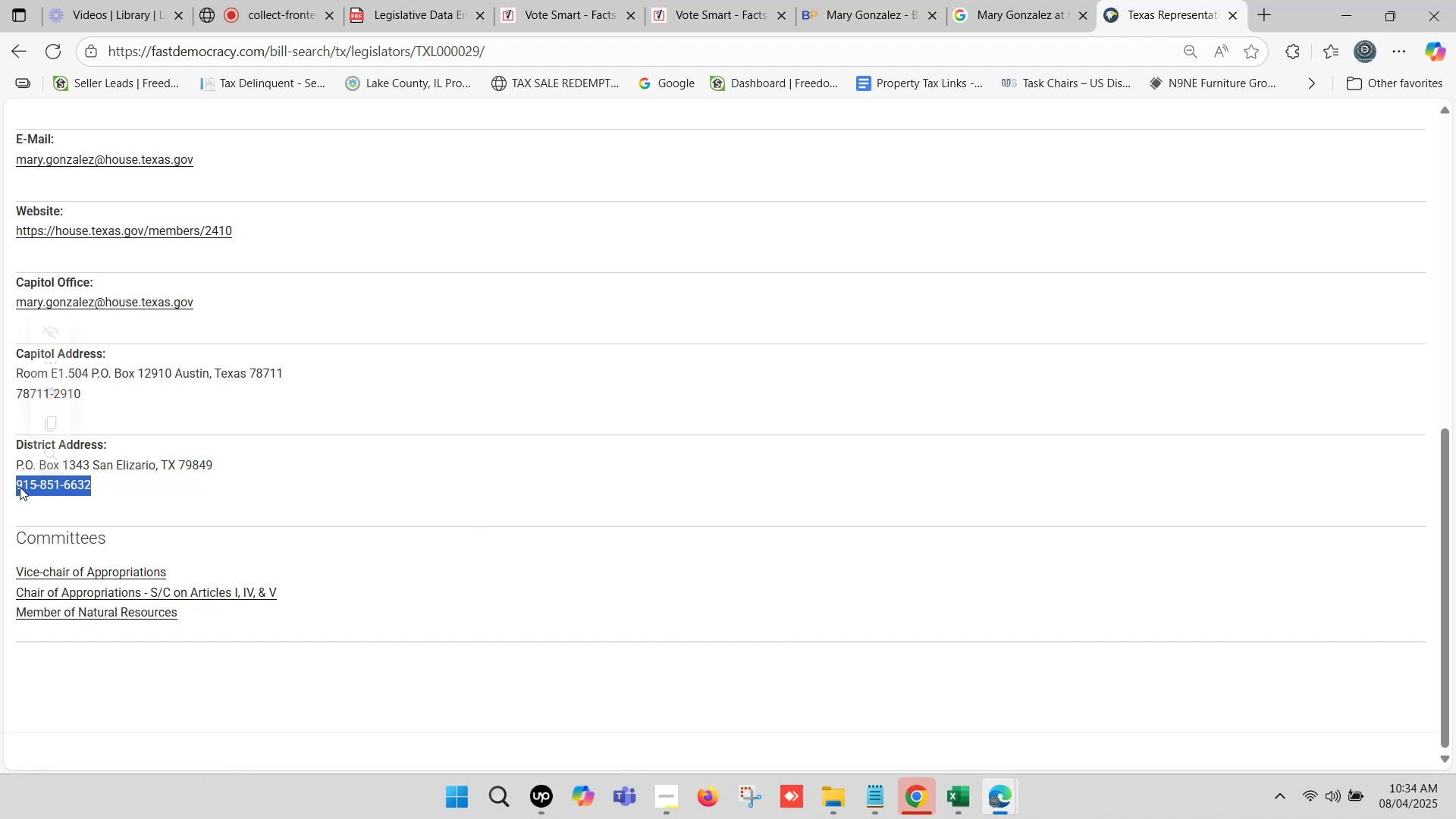 
key(Control+C)
 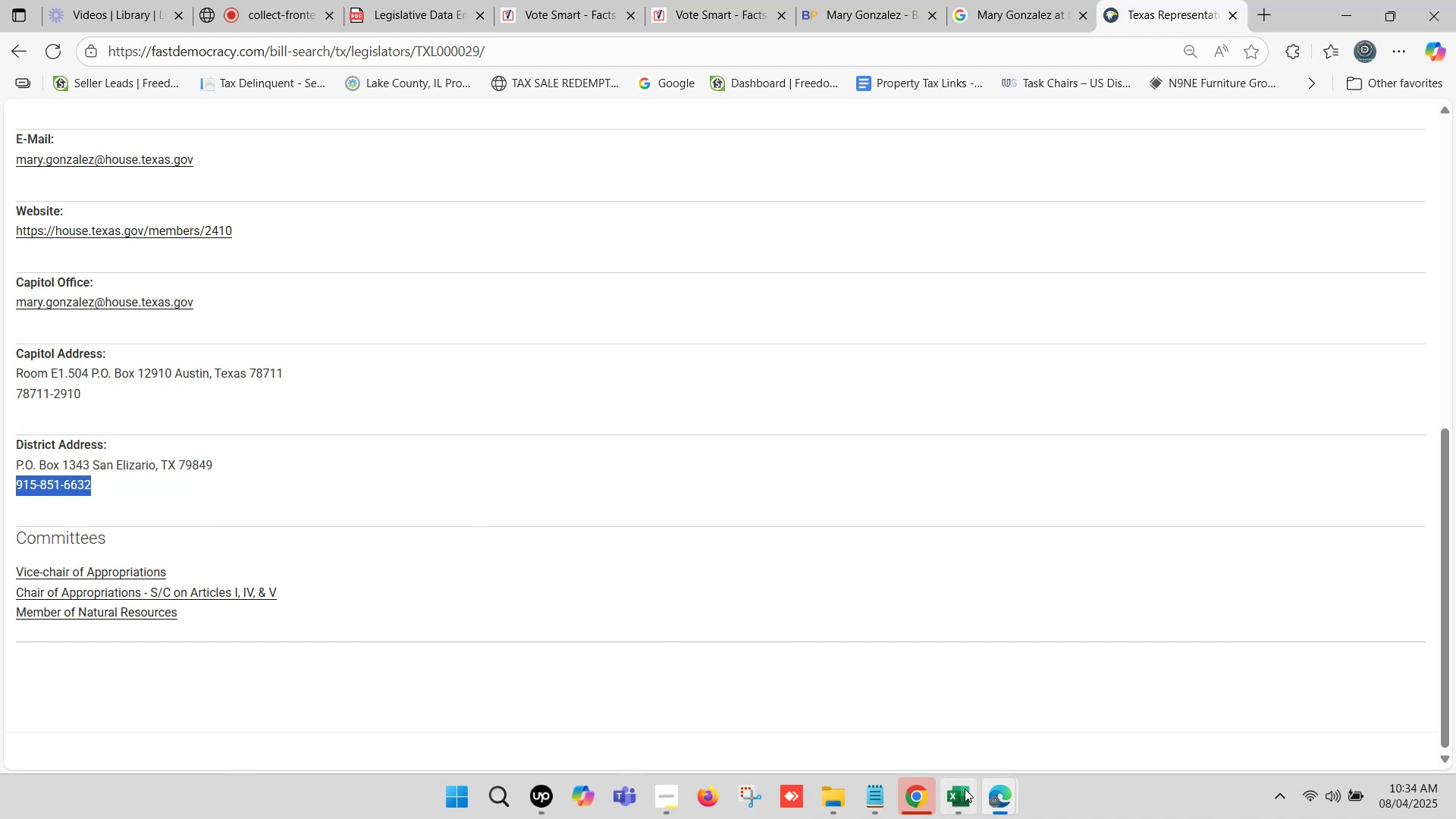 
left_click([967, 792])
 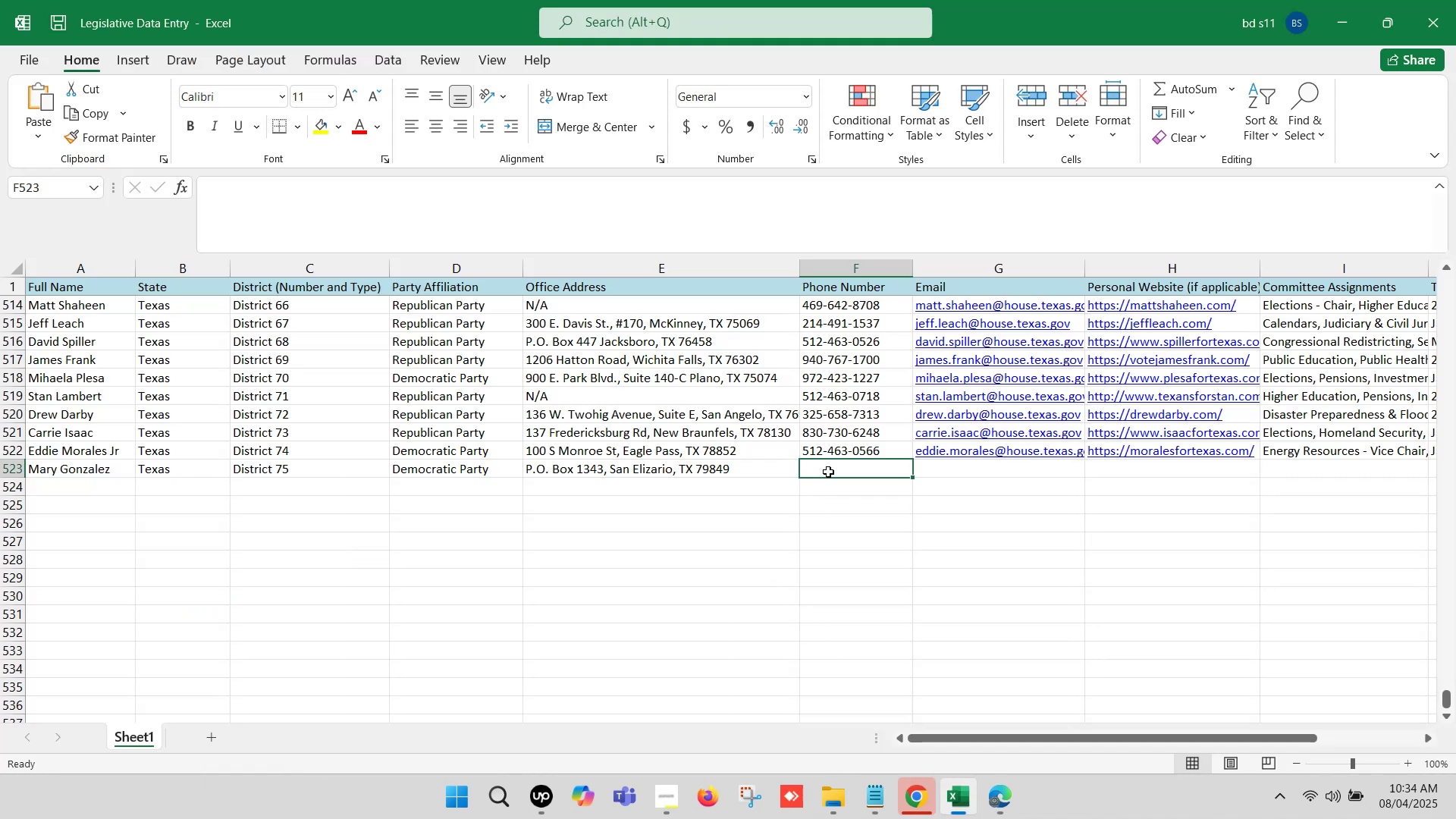 
double_click([828, 471])
 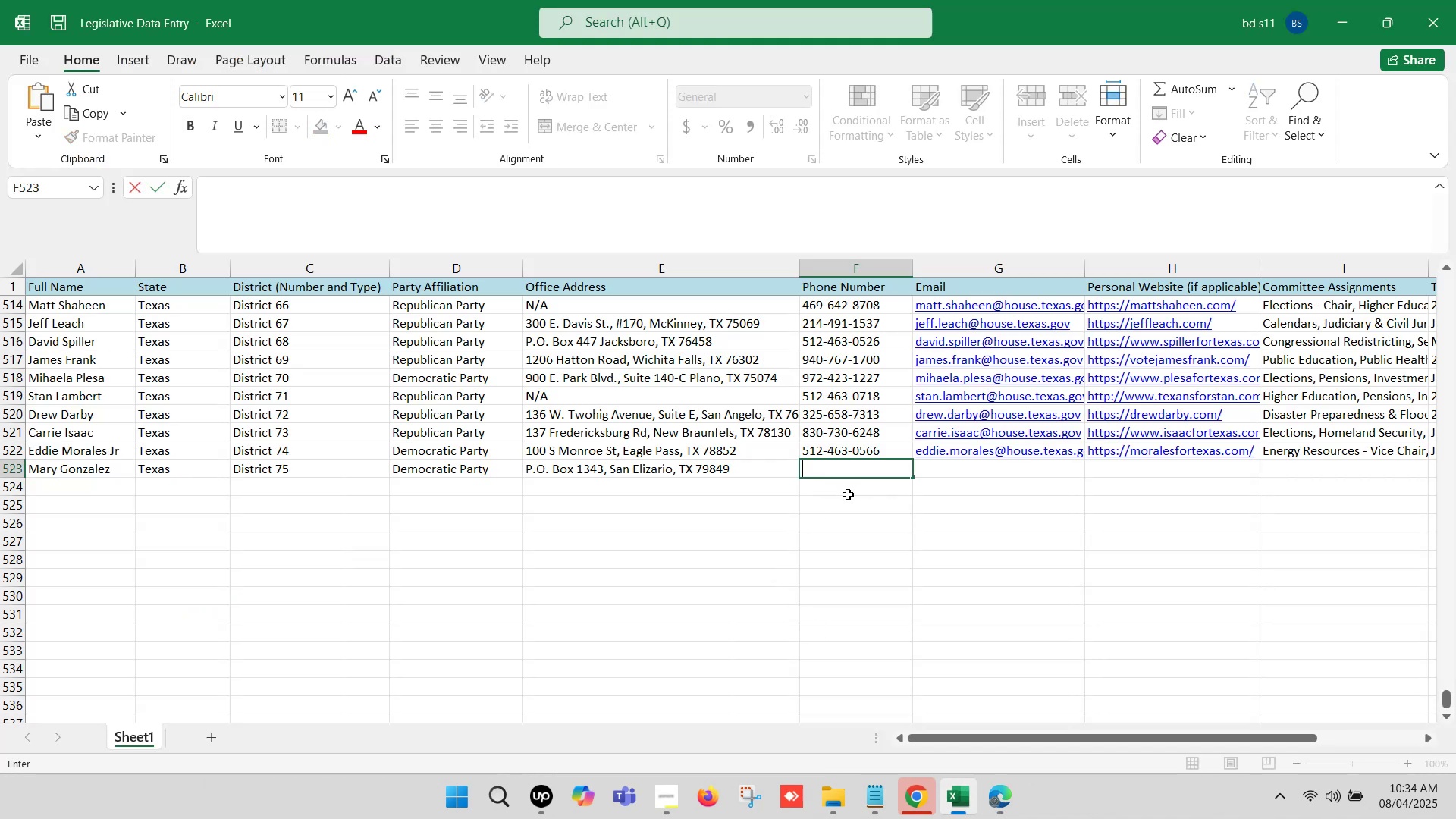 
key(Control+V)
 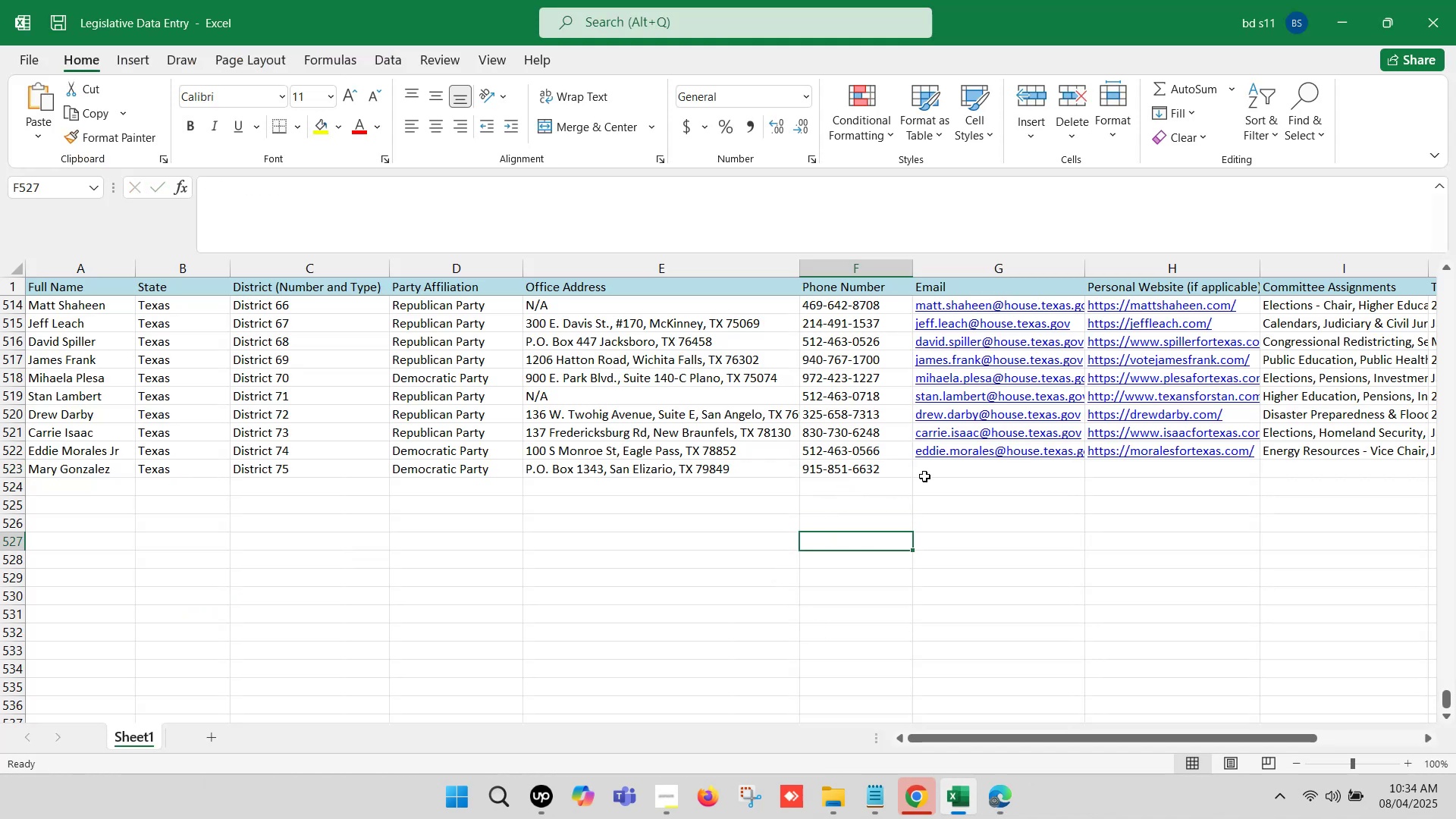 
left_click([927, 472])
 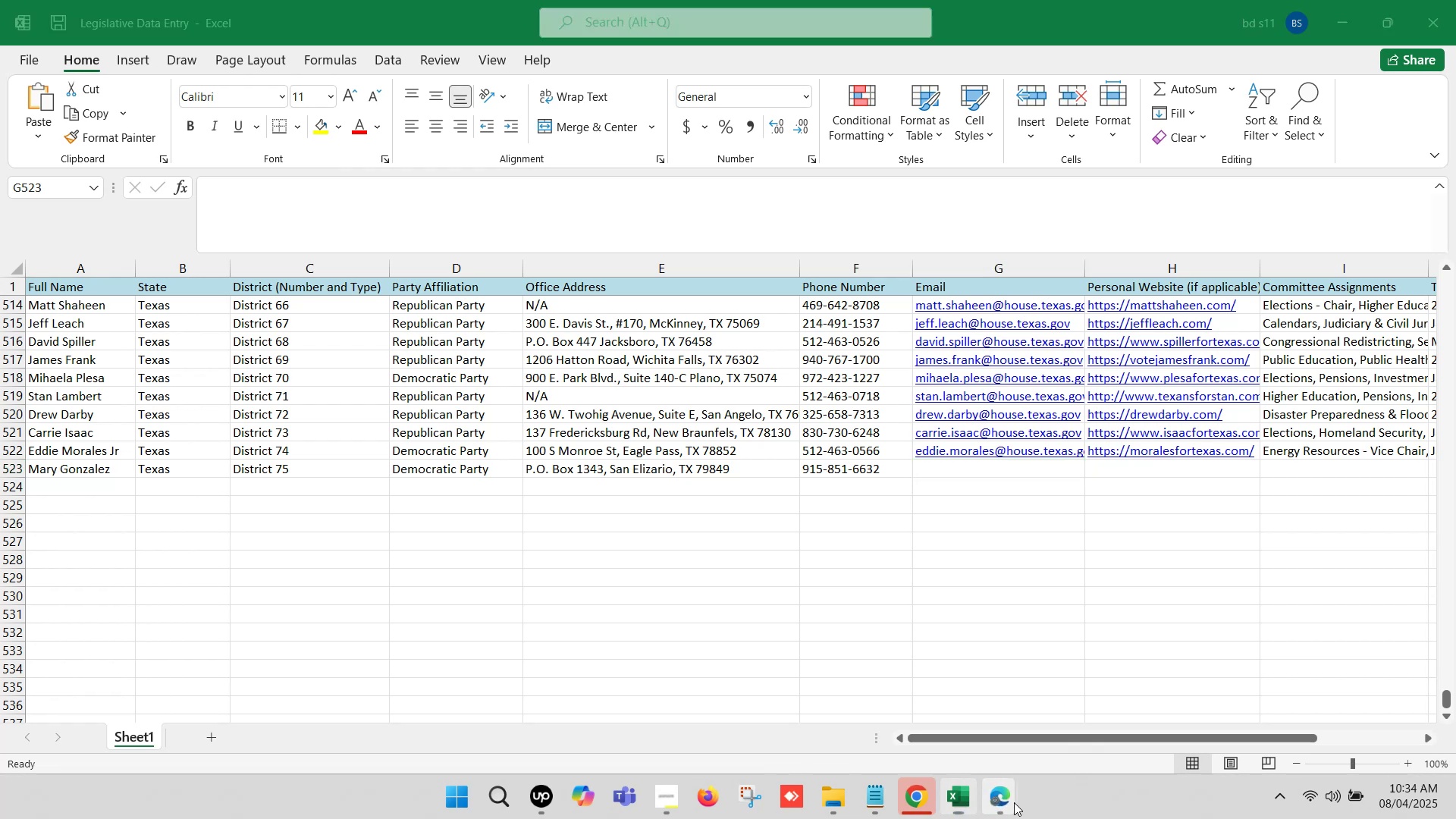 
left_click([892, 725])
 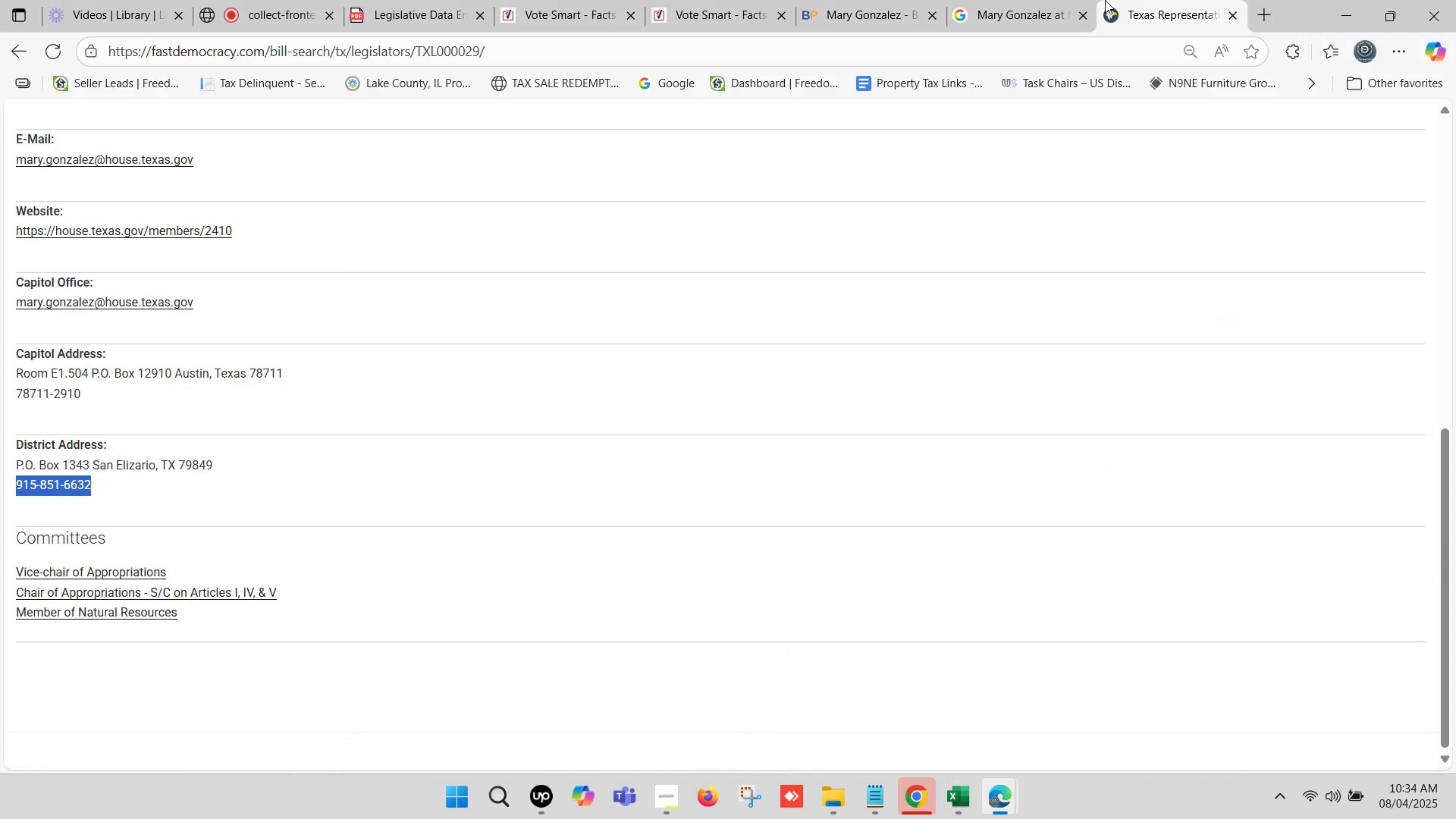 
left_click([1123, 0])
 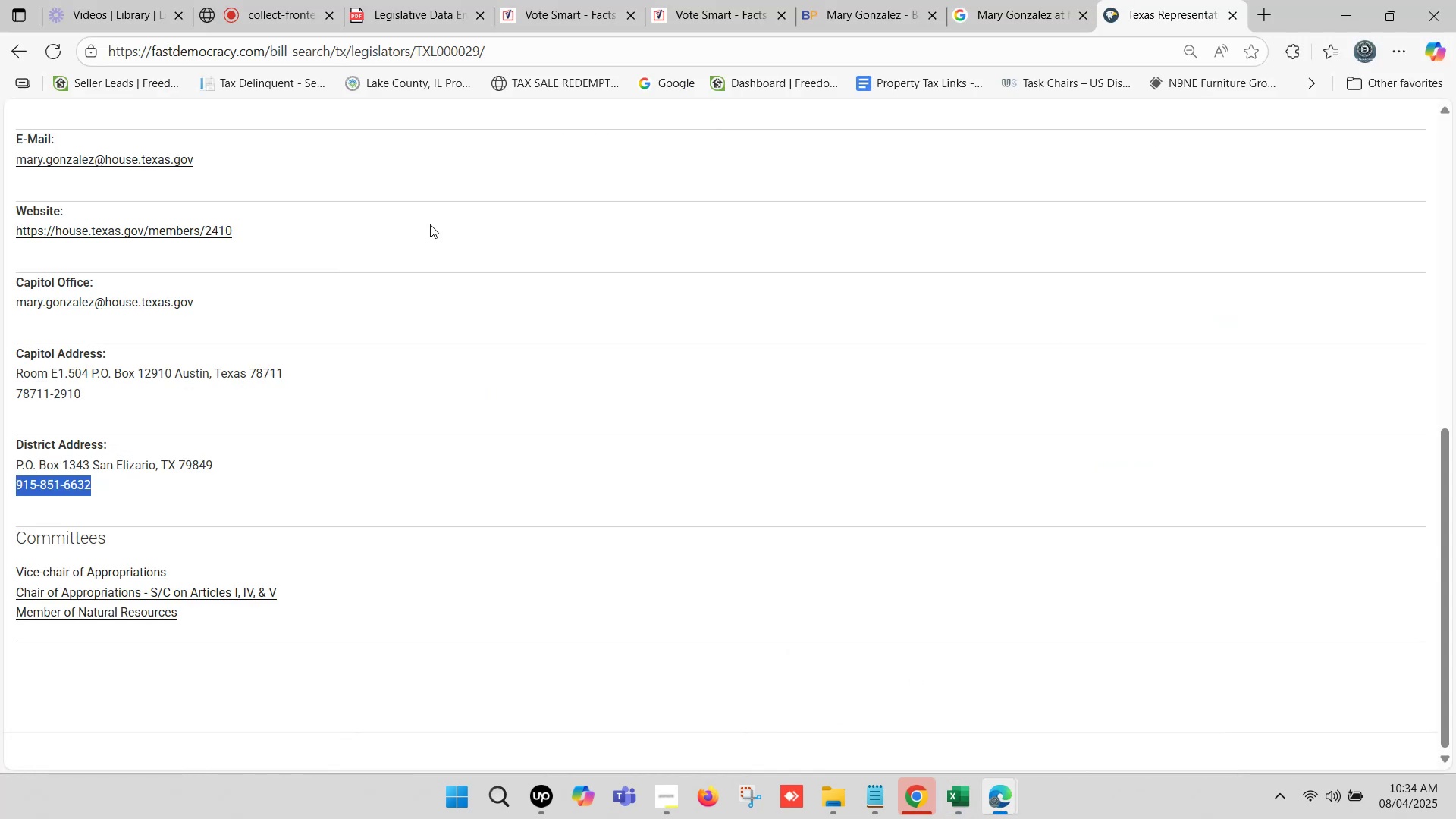 
scroll: coordinate [63, 343], scroll_direction: up, amount: 1.0
 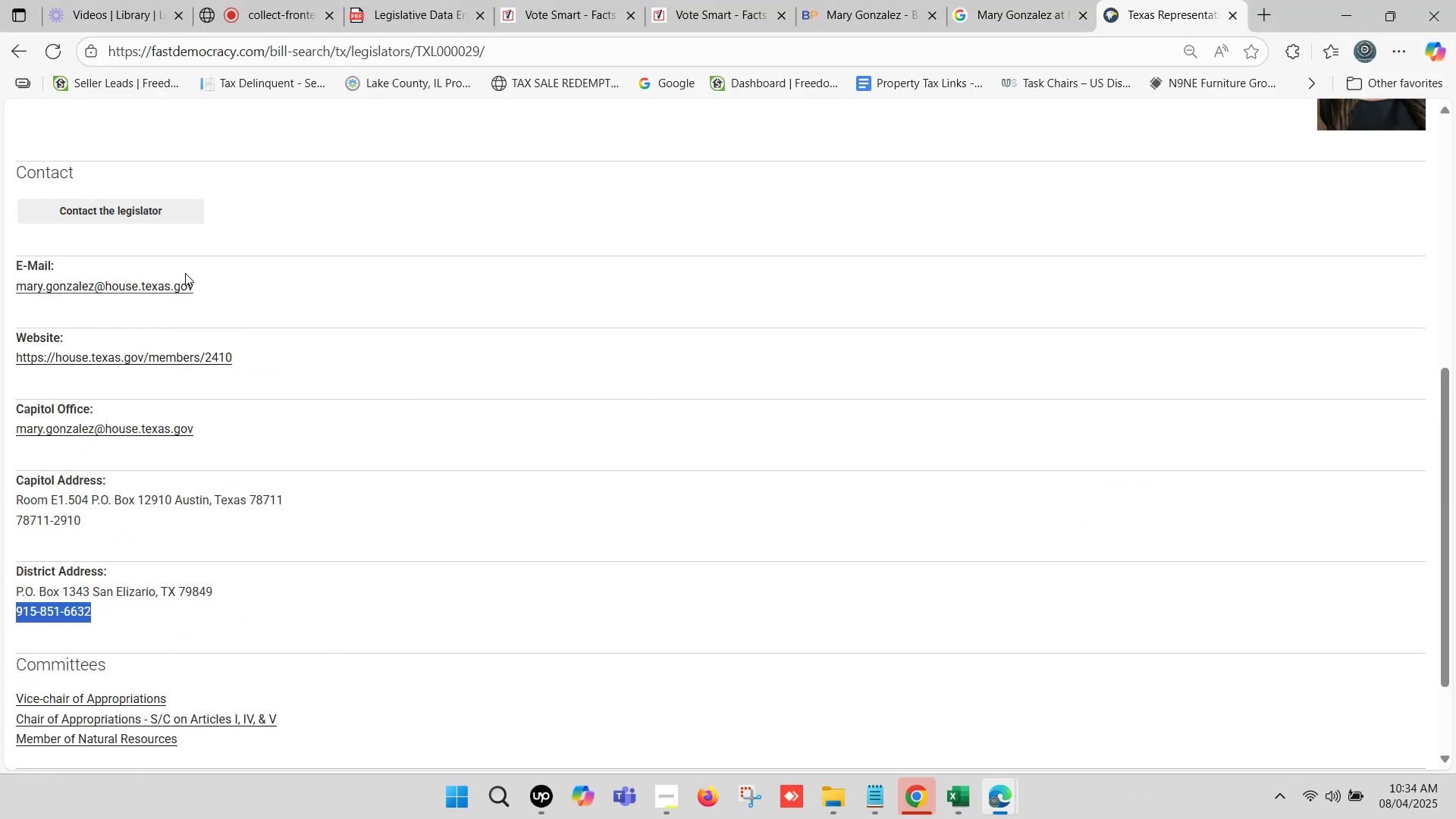 
left_click_drag(start_coordinate=[206, 286], to_coordinate=[17, 290])
 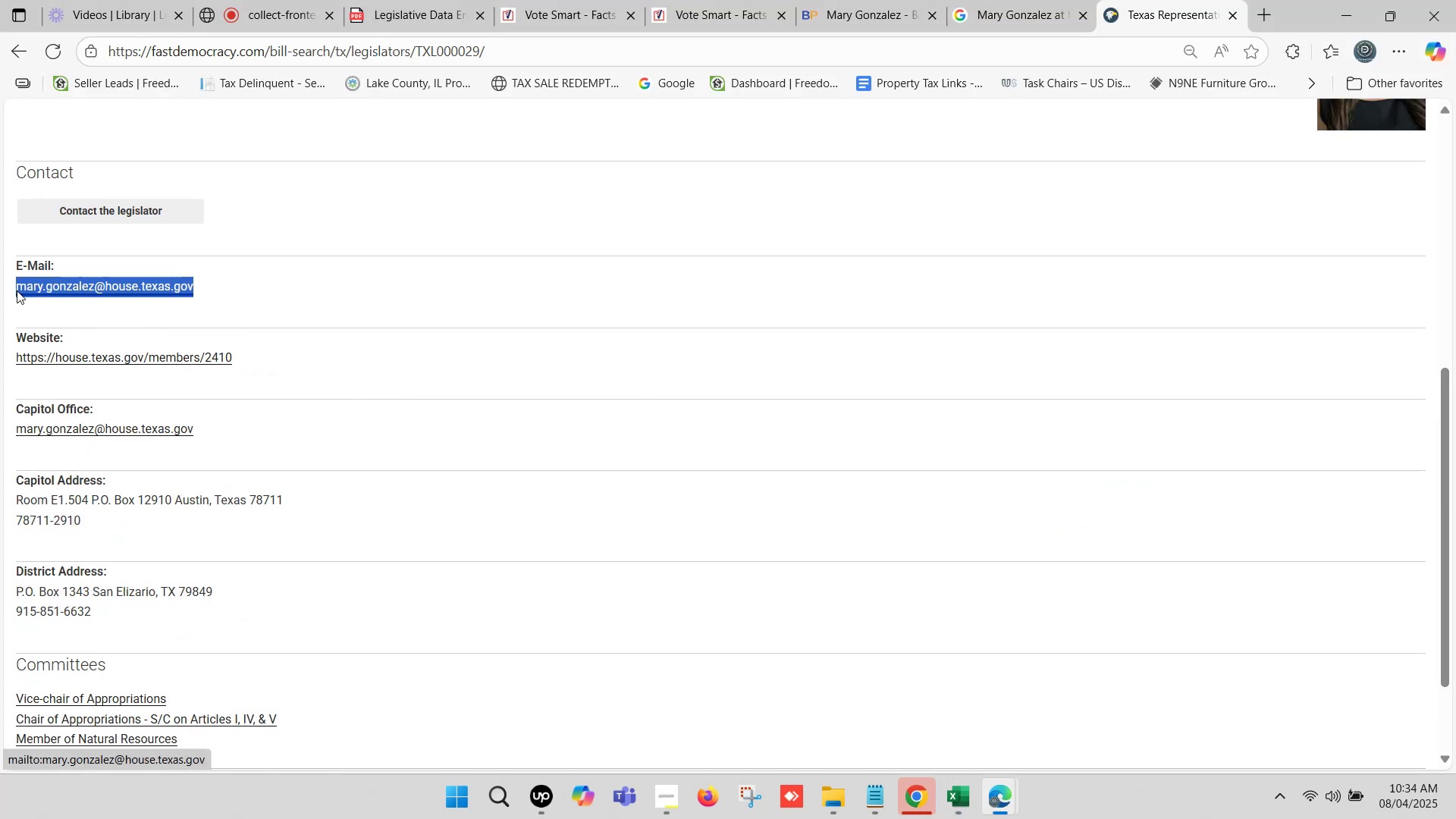 
key(Control+C)
 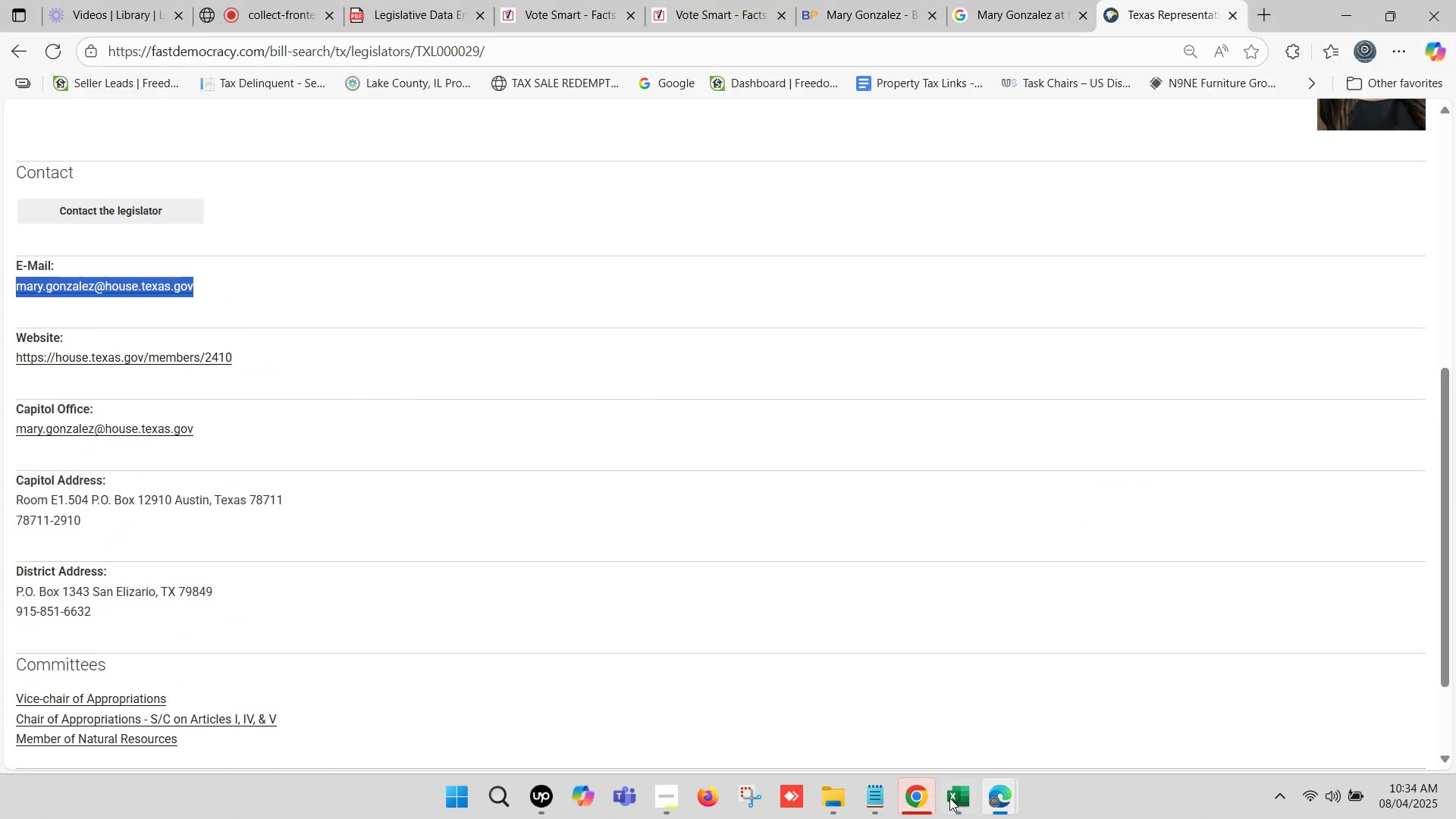 
left_click([962, 792])
 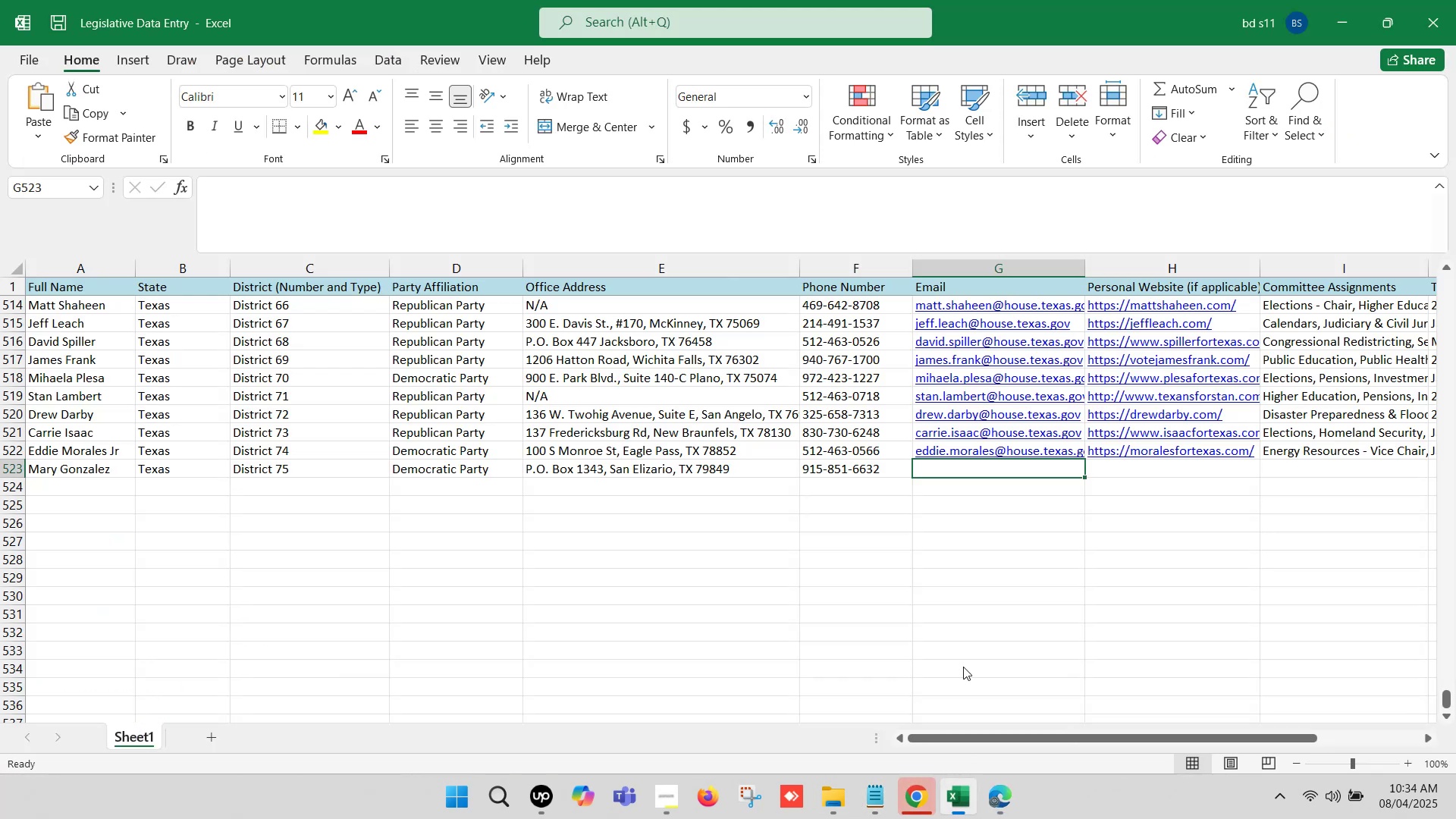 
double_click([966, 470])
 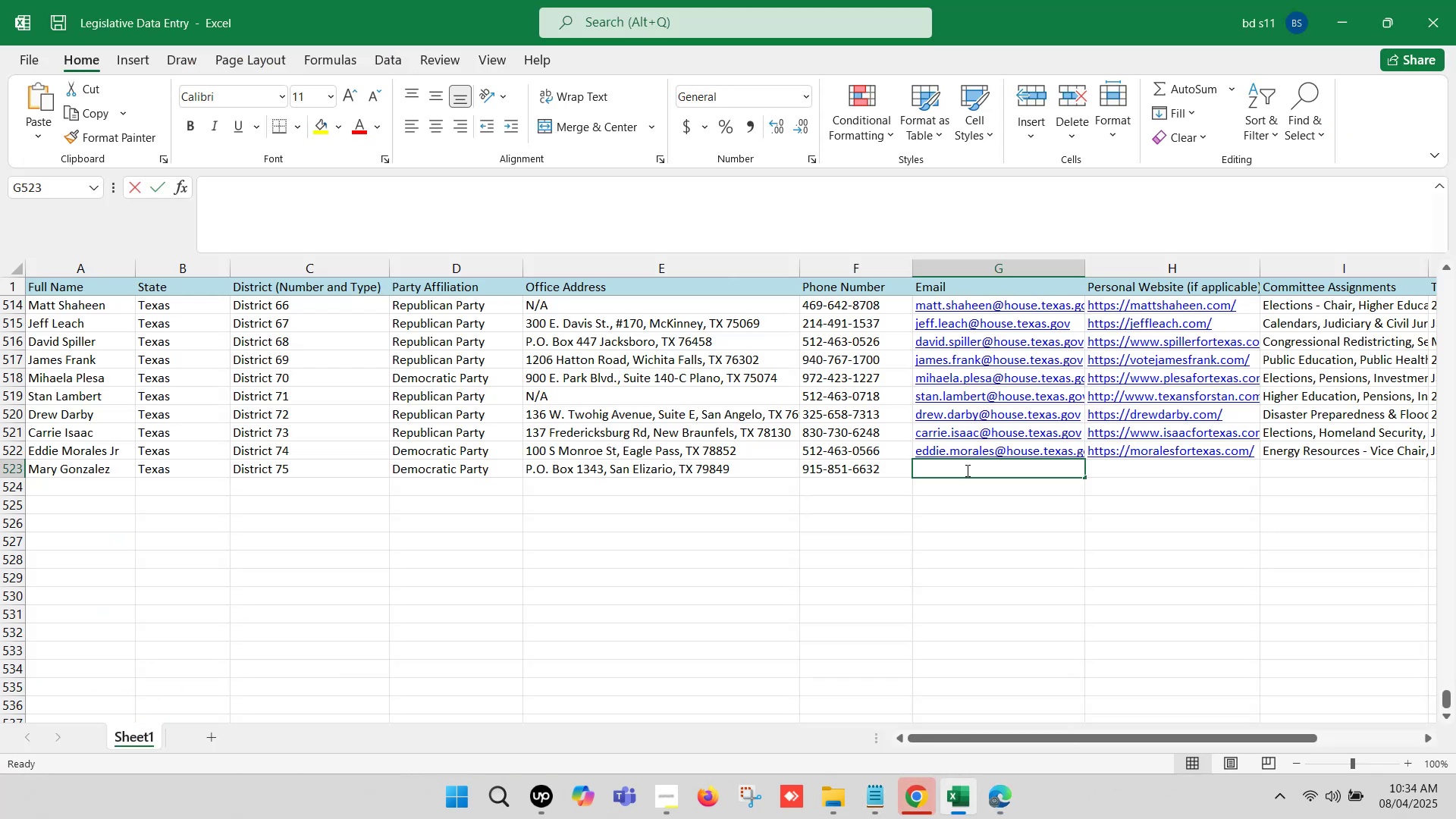 
key(Control+ControlLeft)
 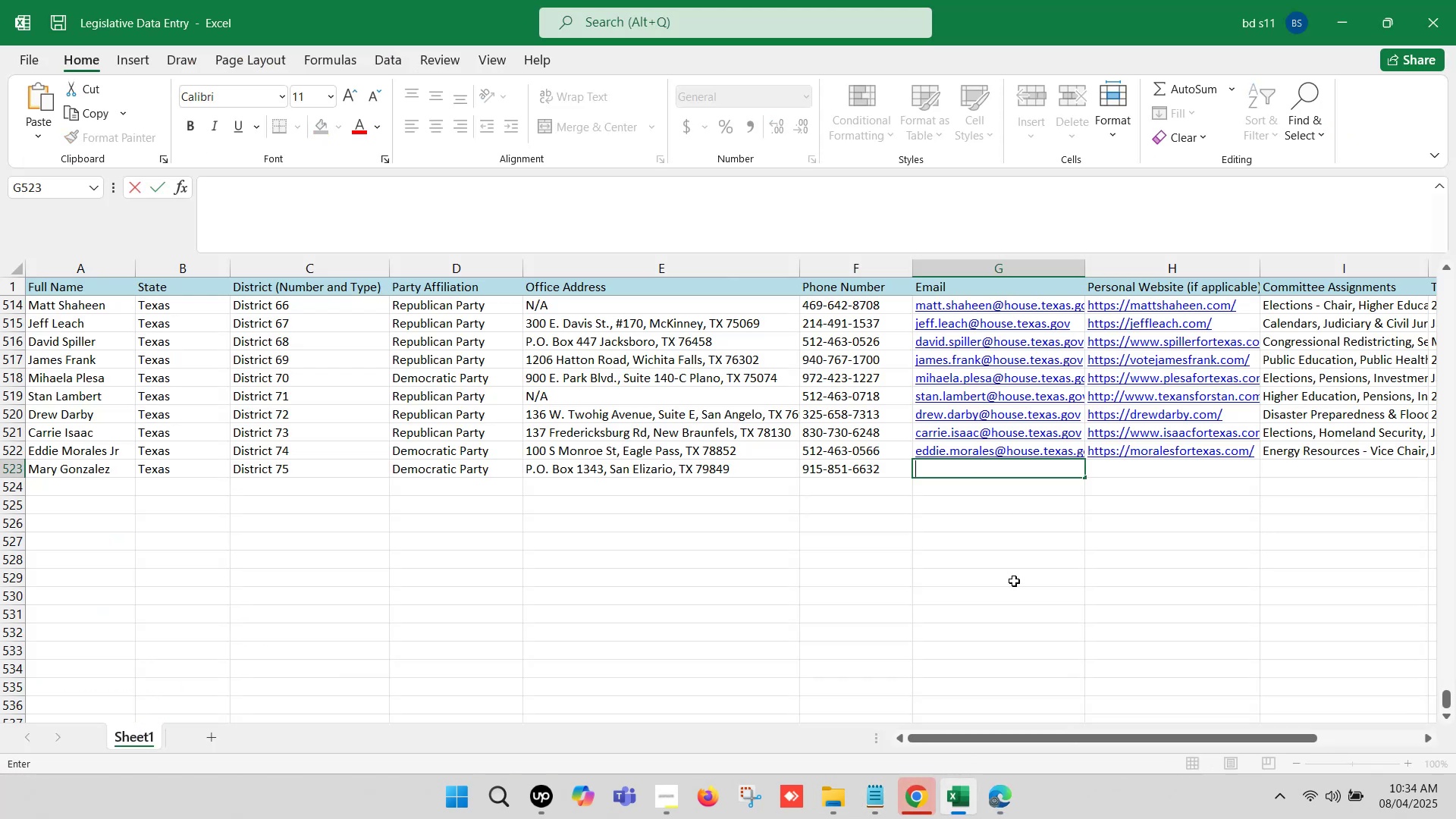 
key(Control+V)
 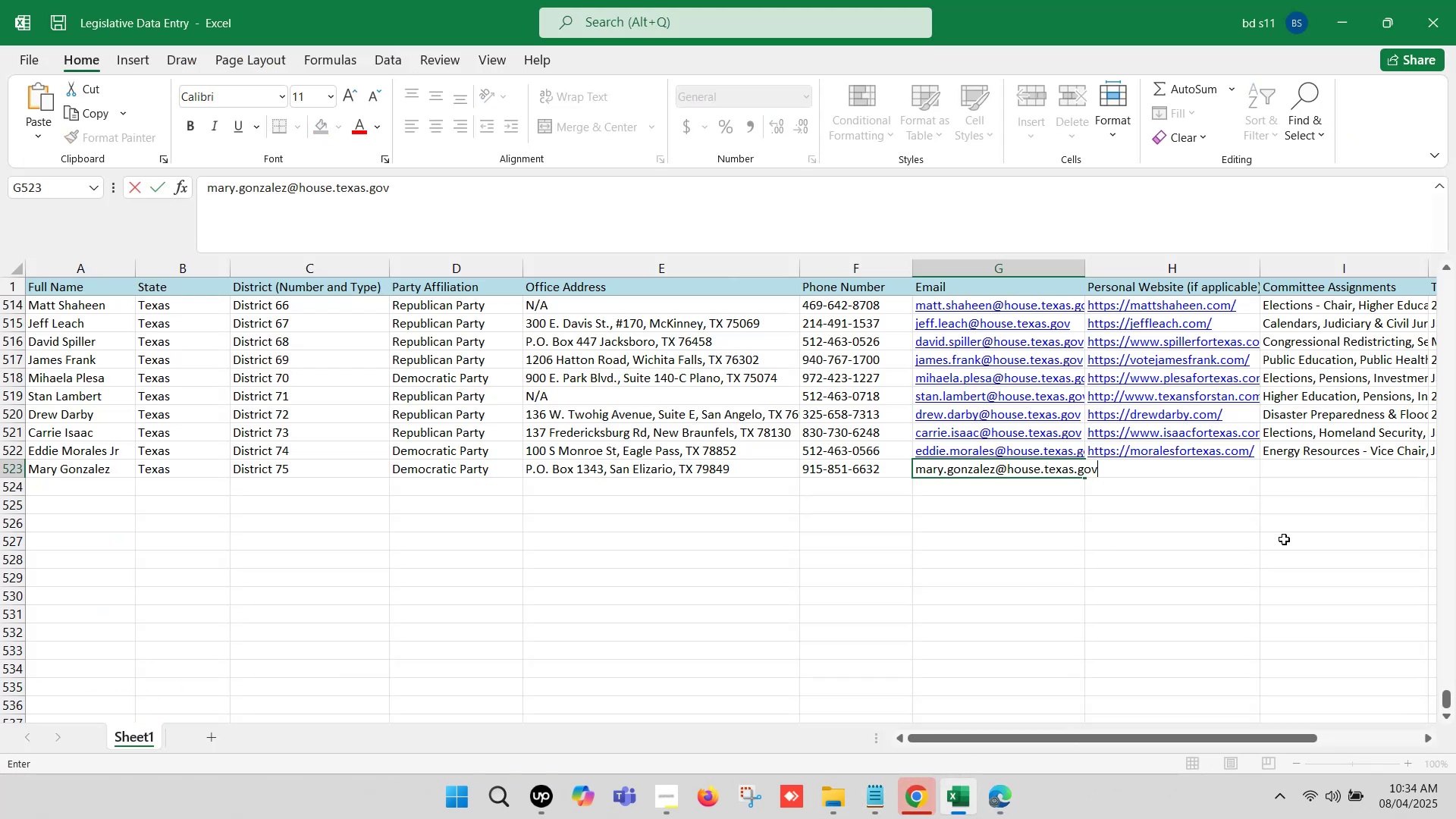 
left_click([1294, 537])
 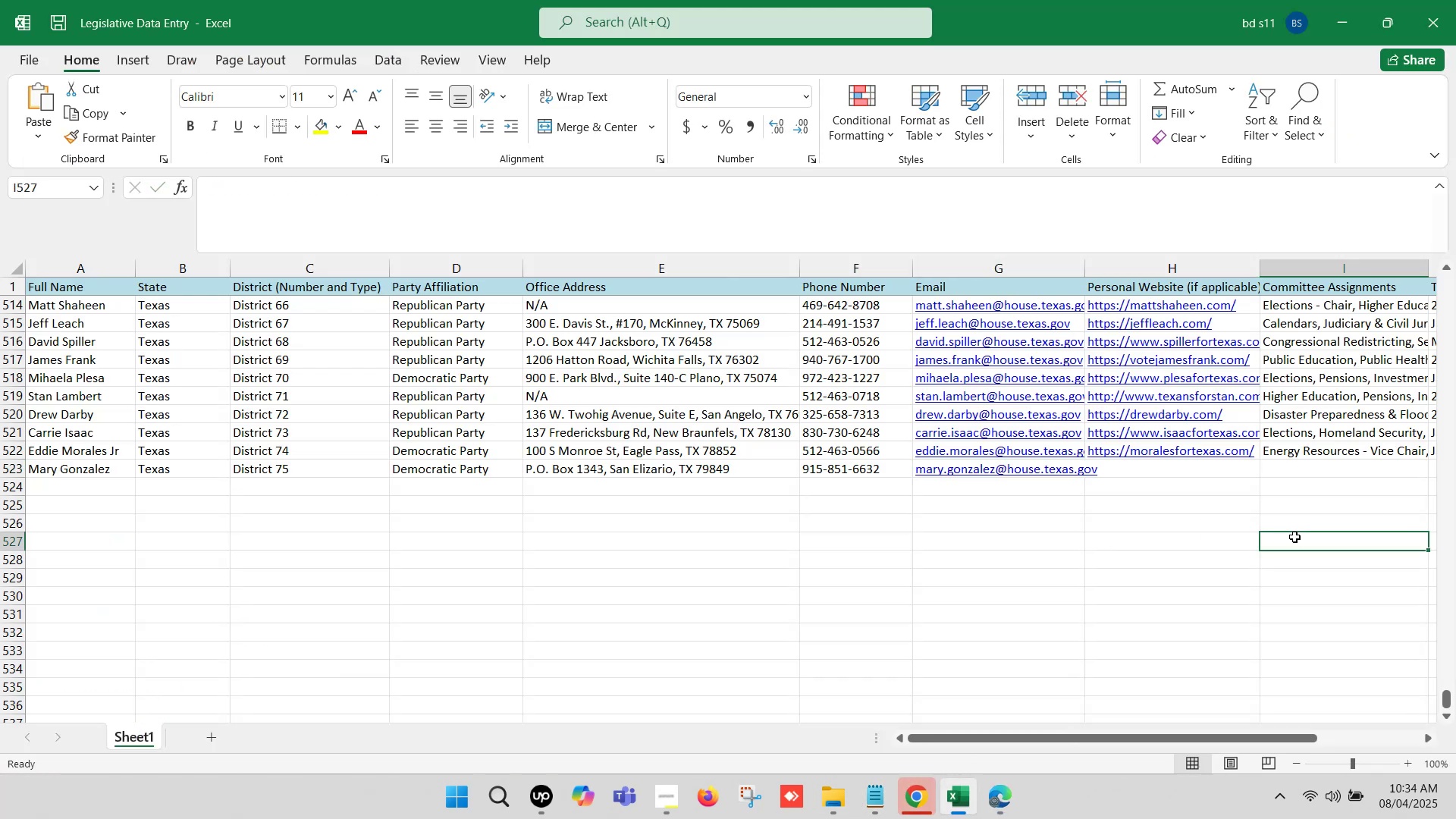 
hold_key(key=ArrowRight, duration=0.47)
 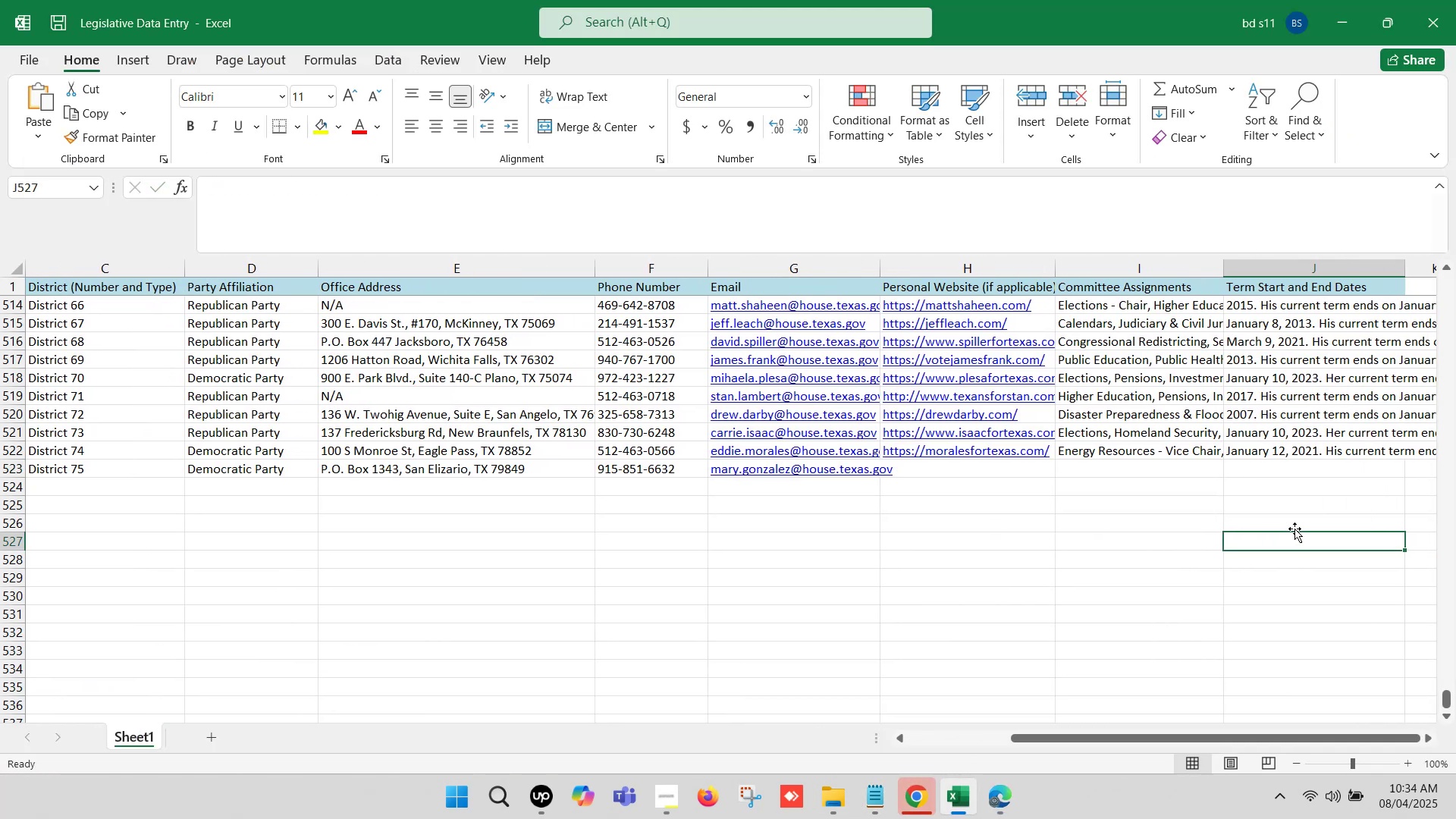 
key(ArrowRight)
 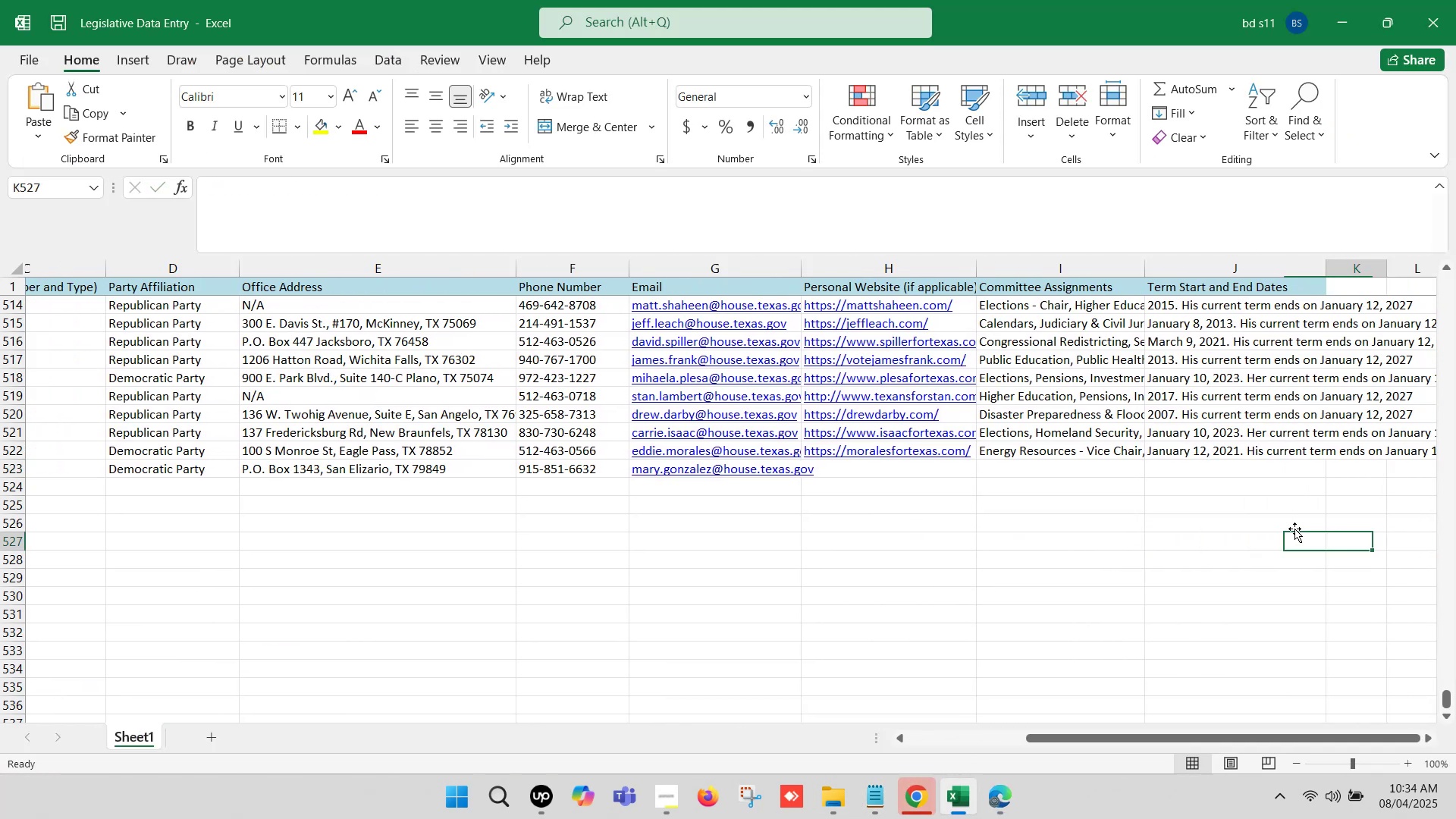 
key(ArrowRight)
 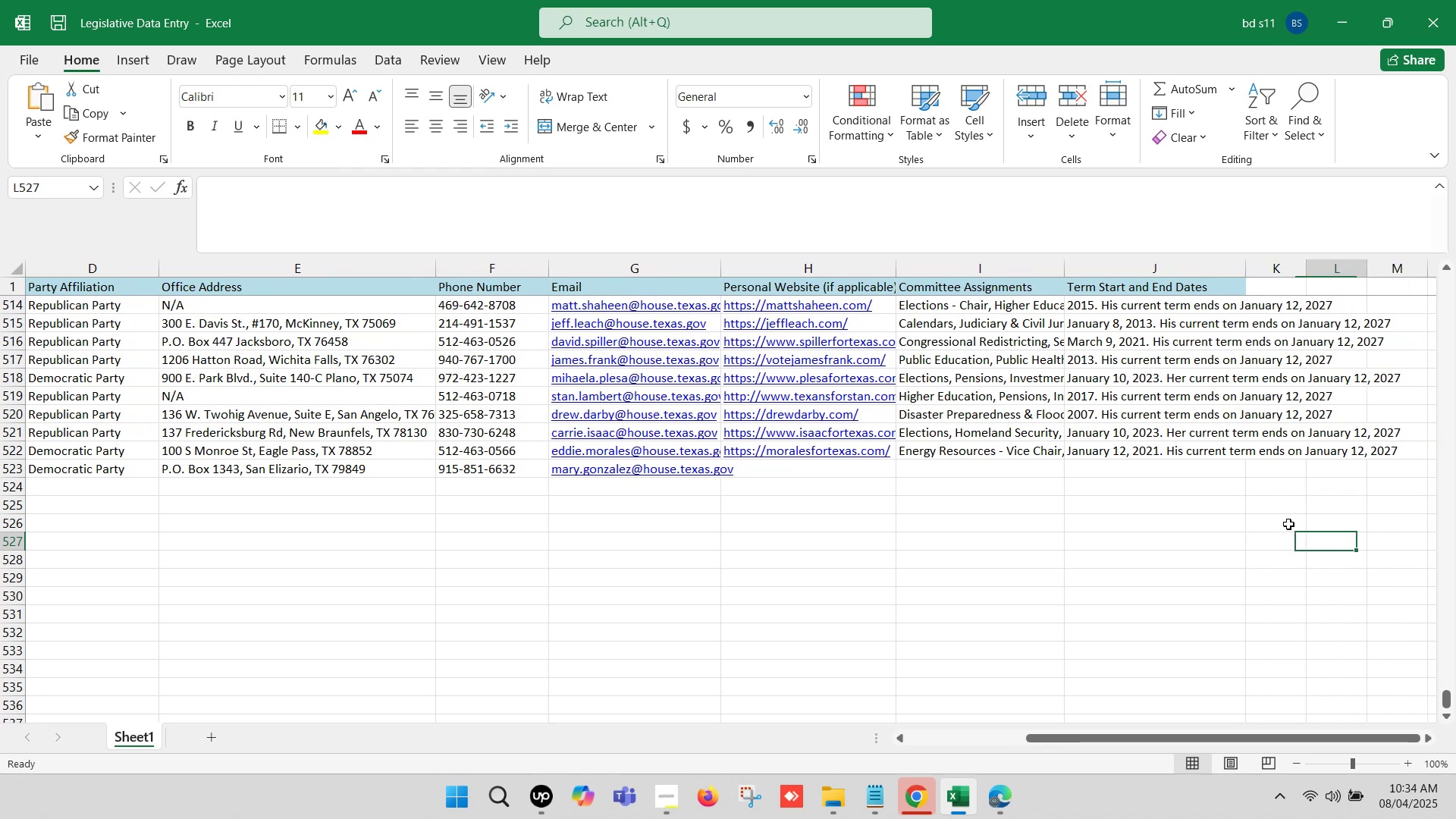 
key(ArrowRight)
 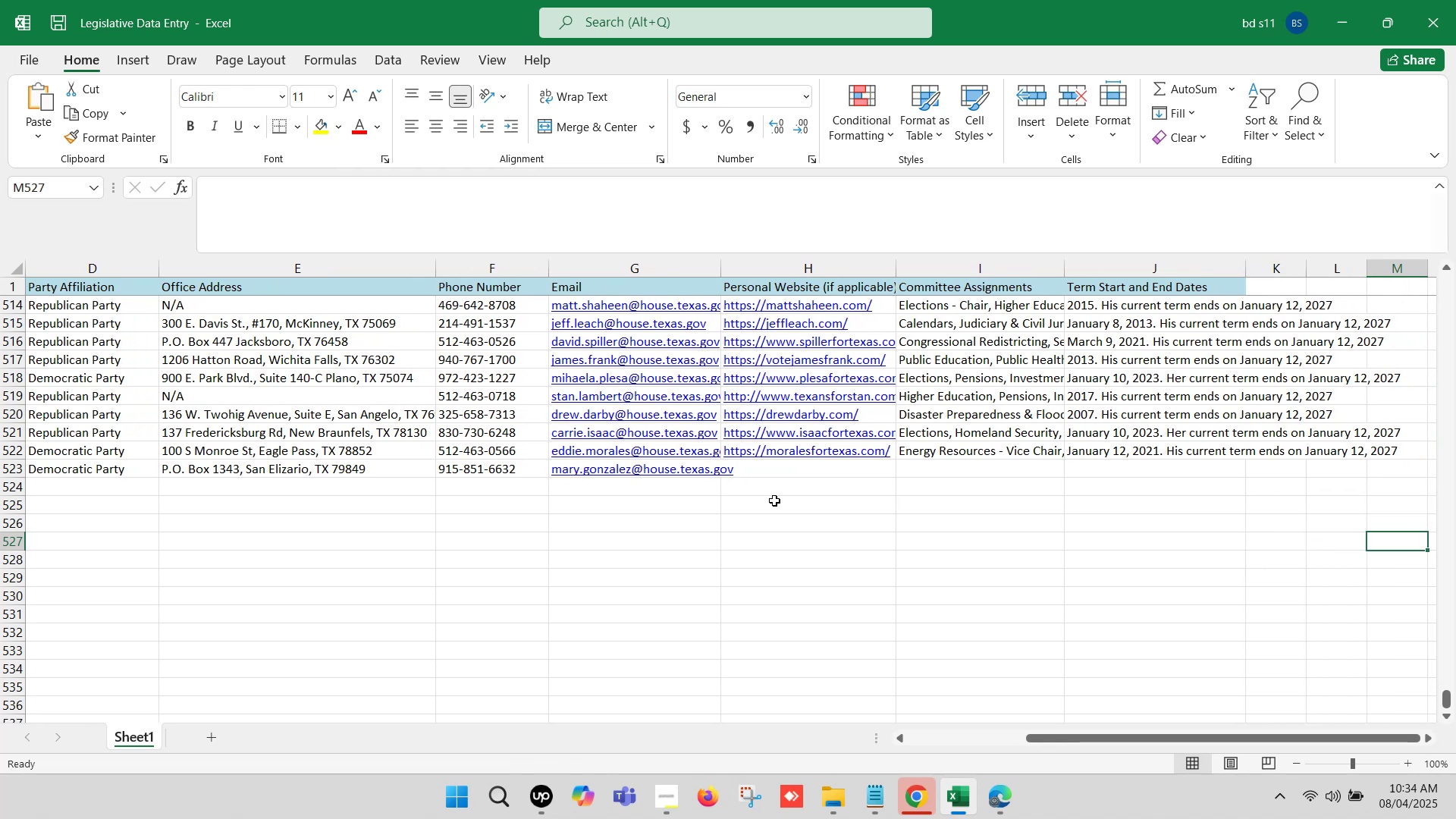 
key(ArrowRight)
 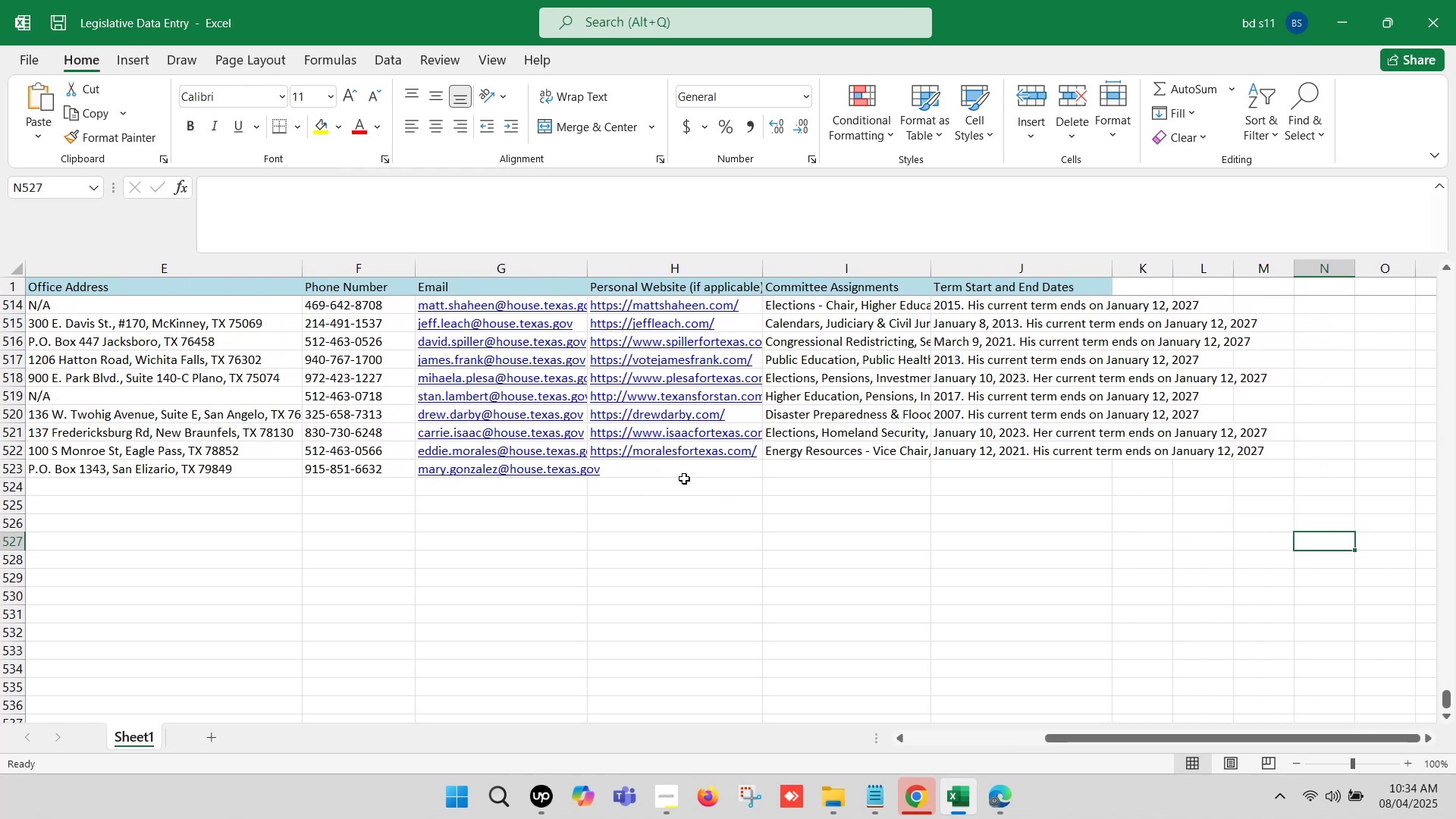 
left_click([683, 472])
 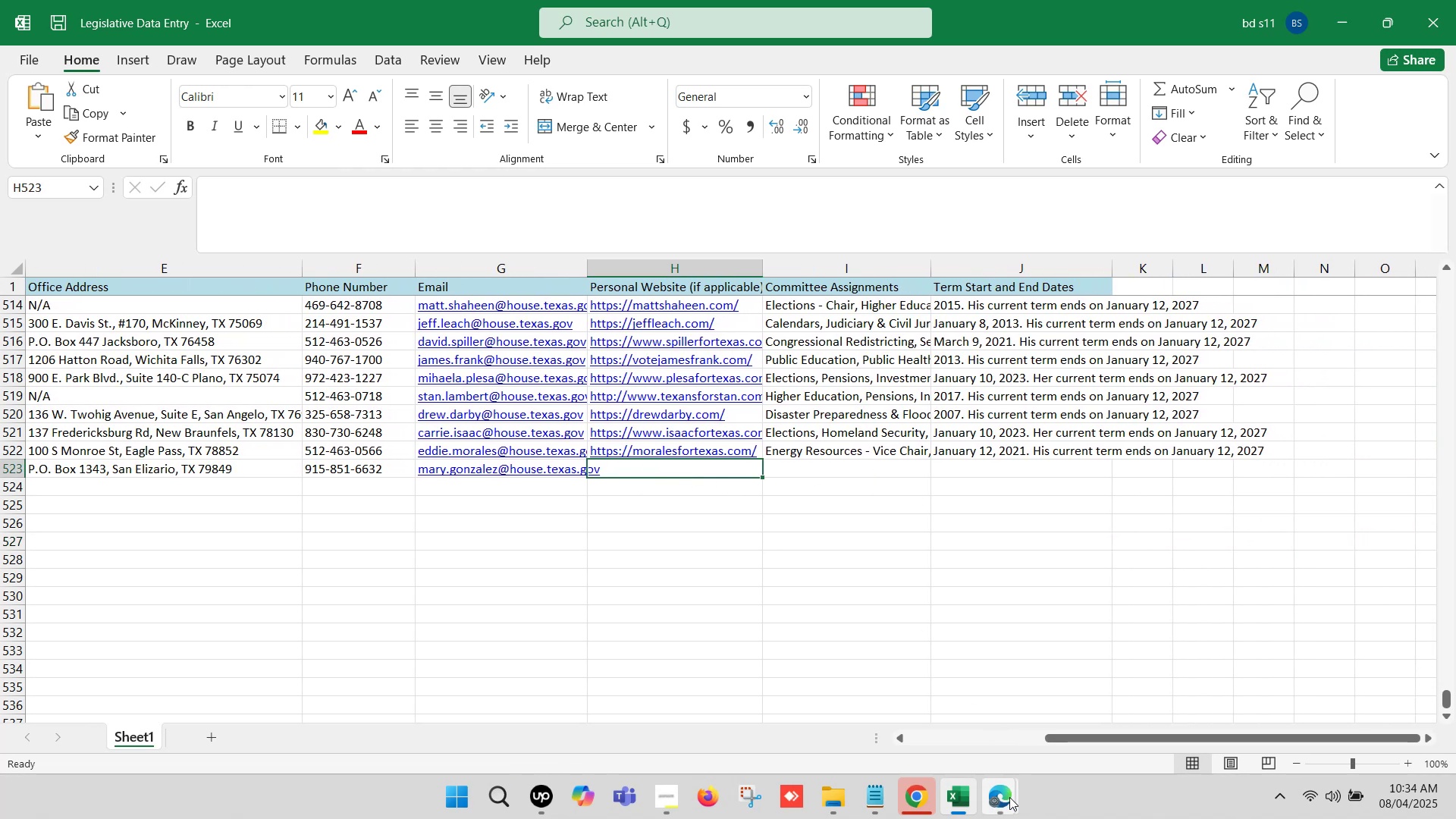 
left_click([1009, 796])
 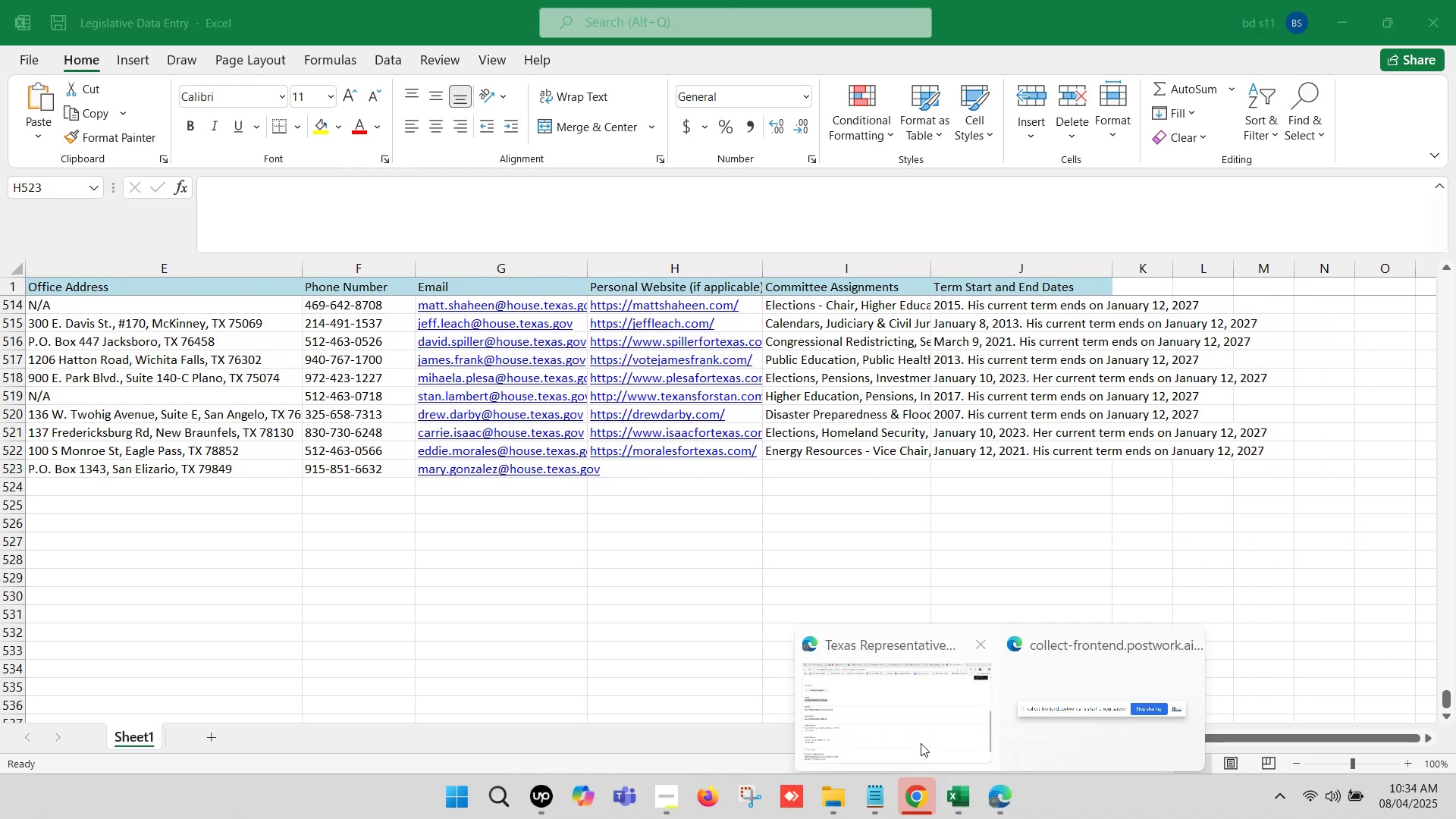 
left_click([896, 723])
 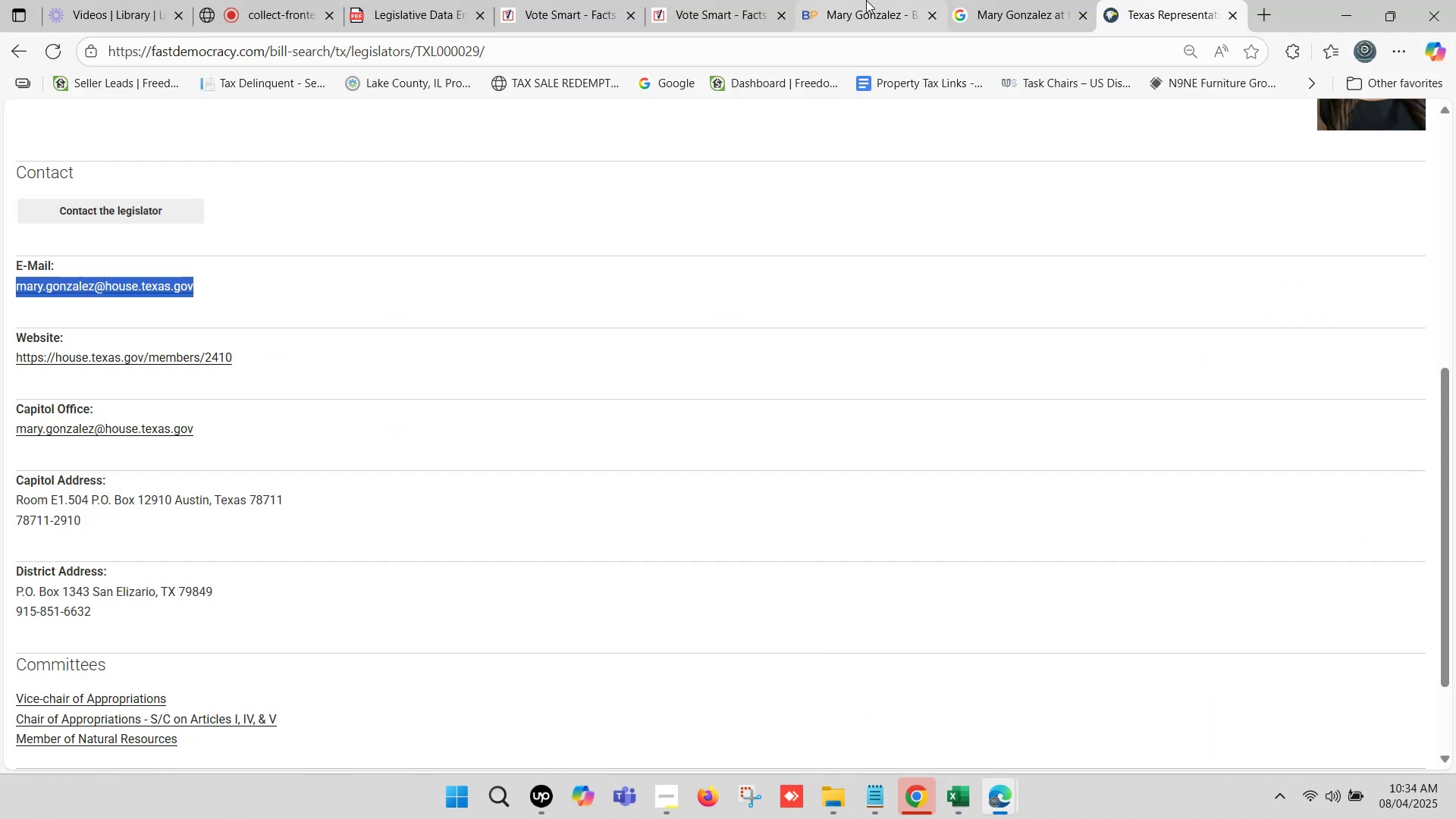 
left_click([866, 0])
 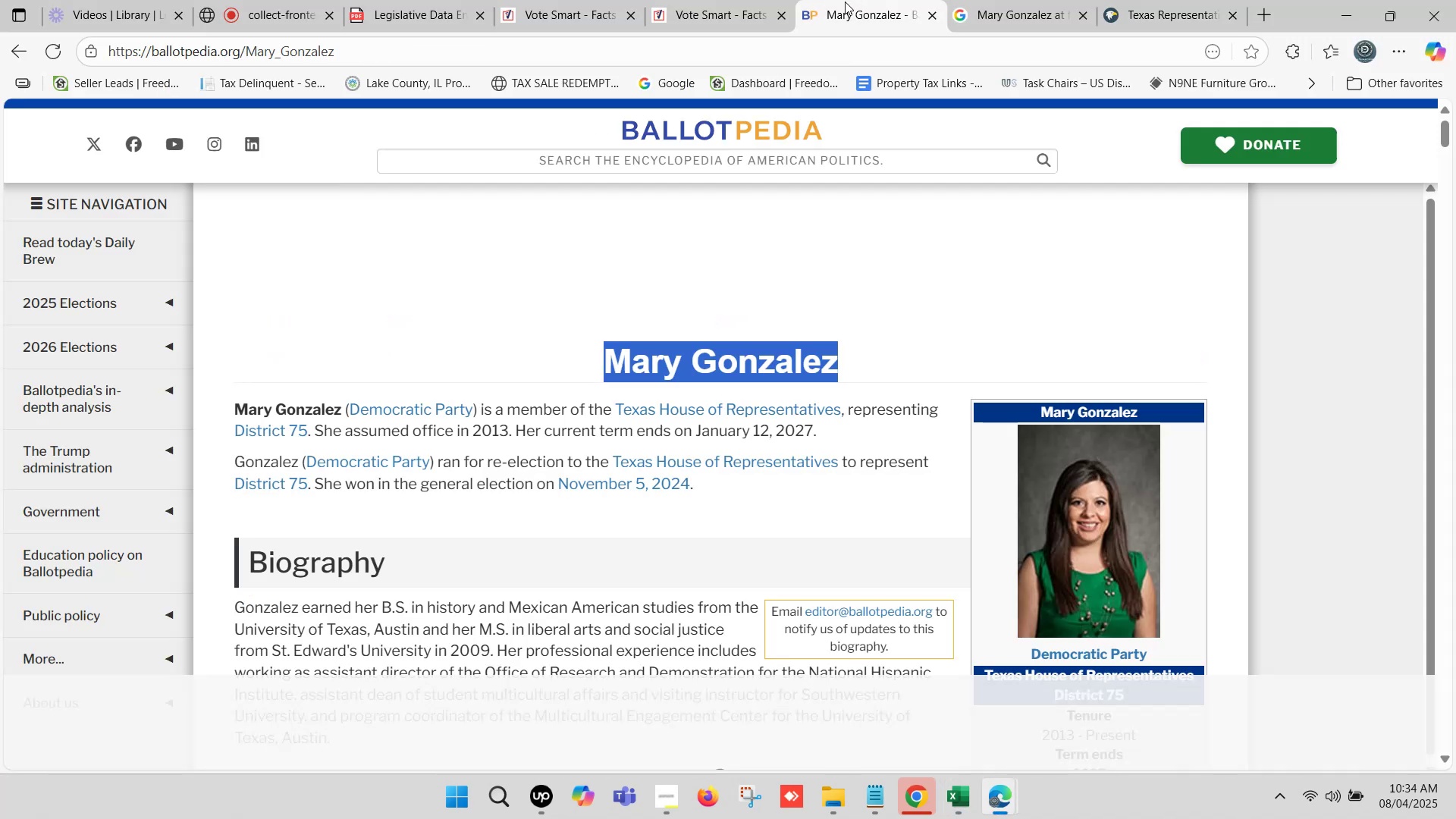 
left_click([742, 0])
 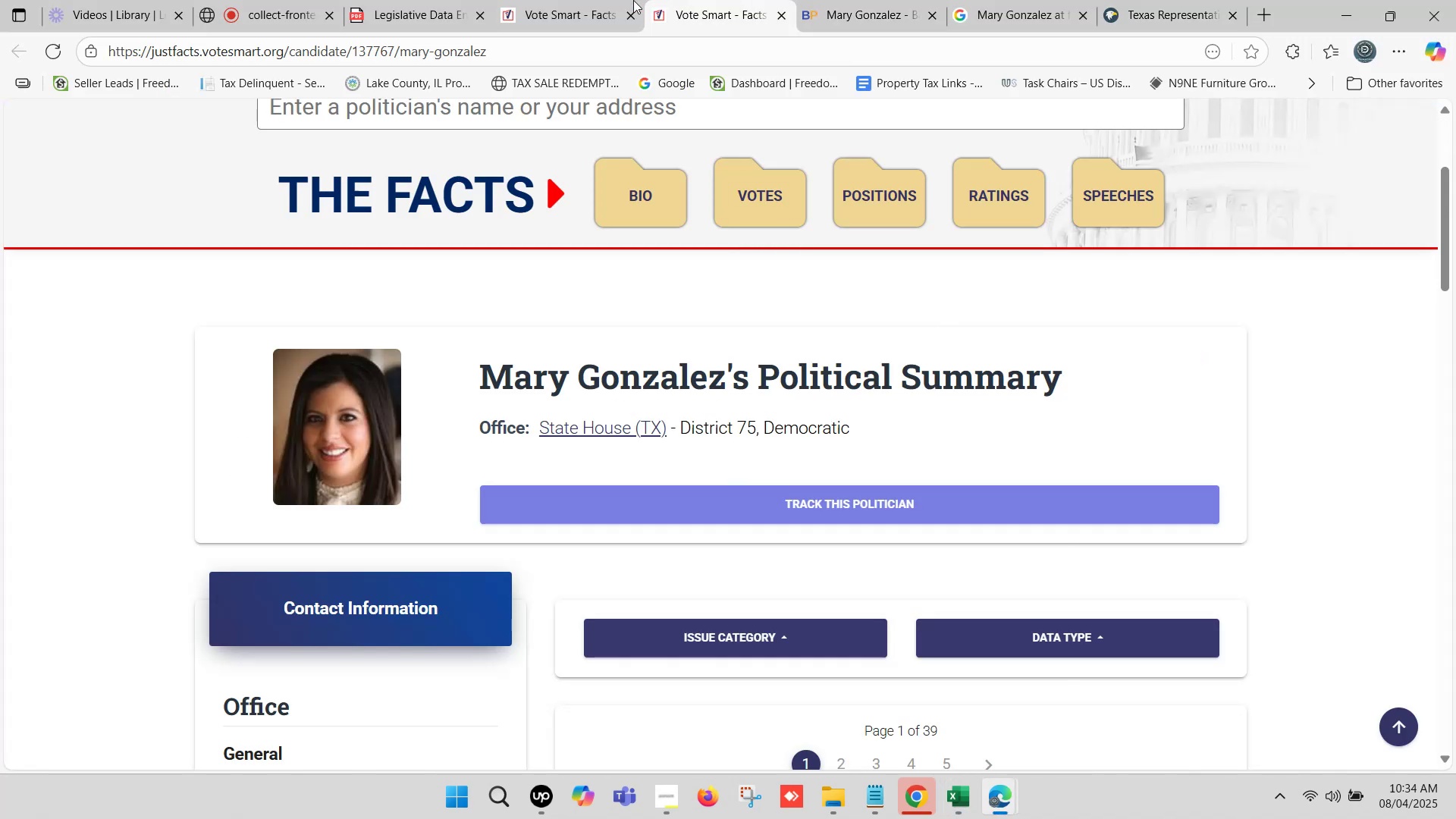 
left_click([558, 0])
 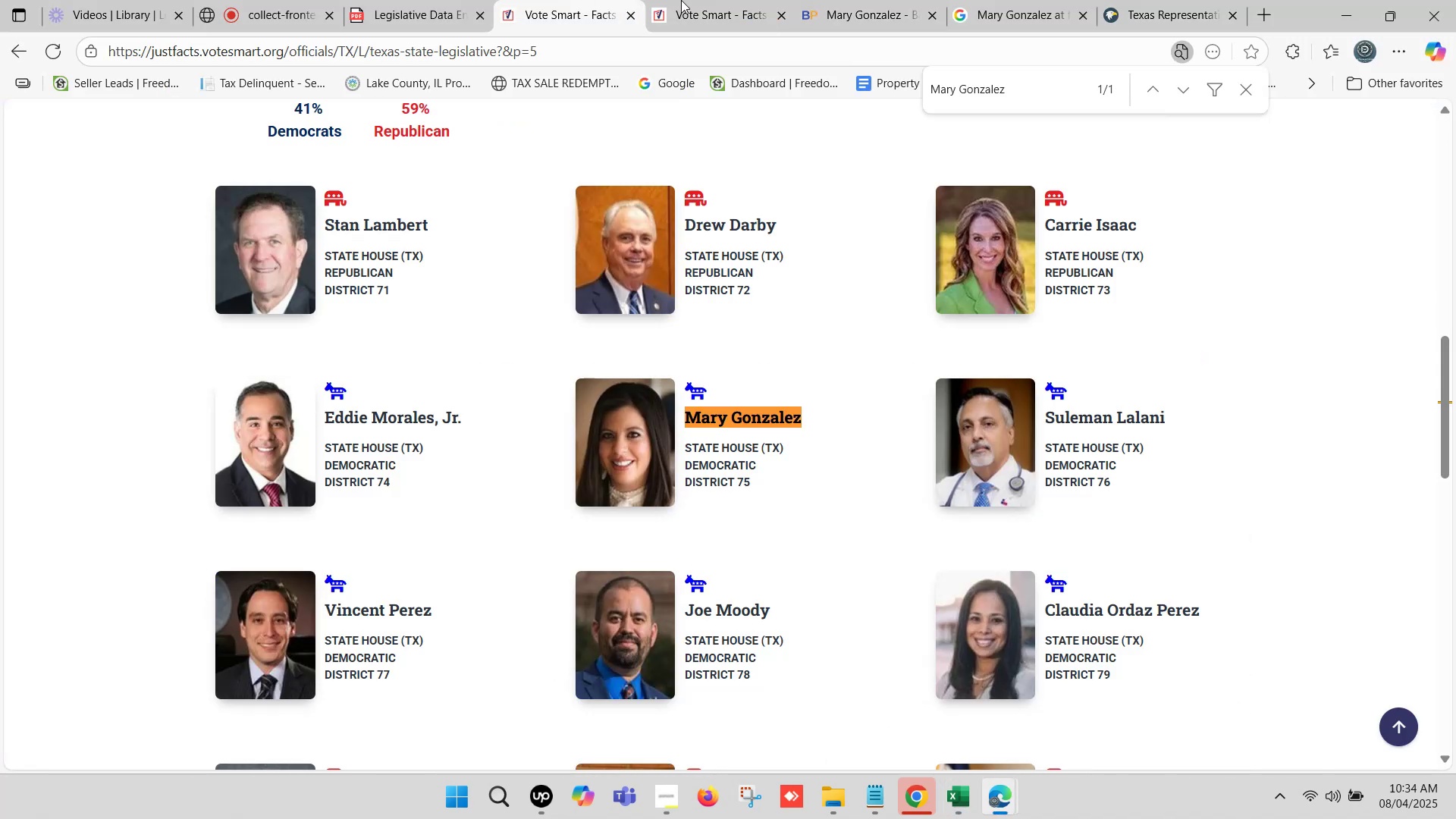 
left_click([704, 0])
 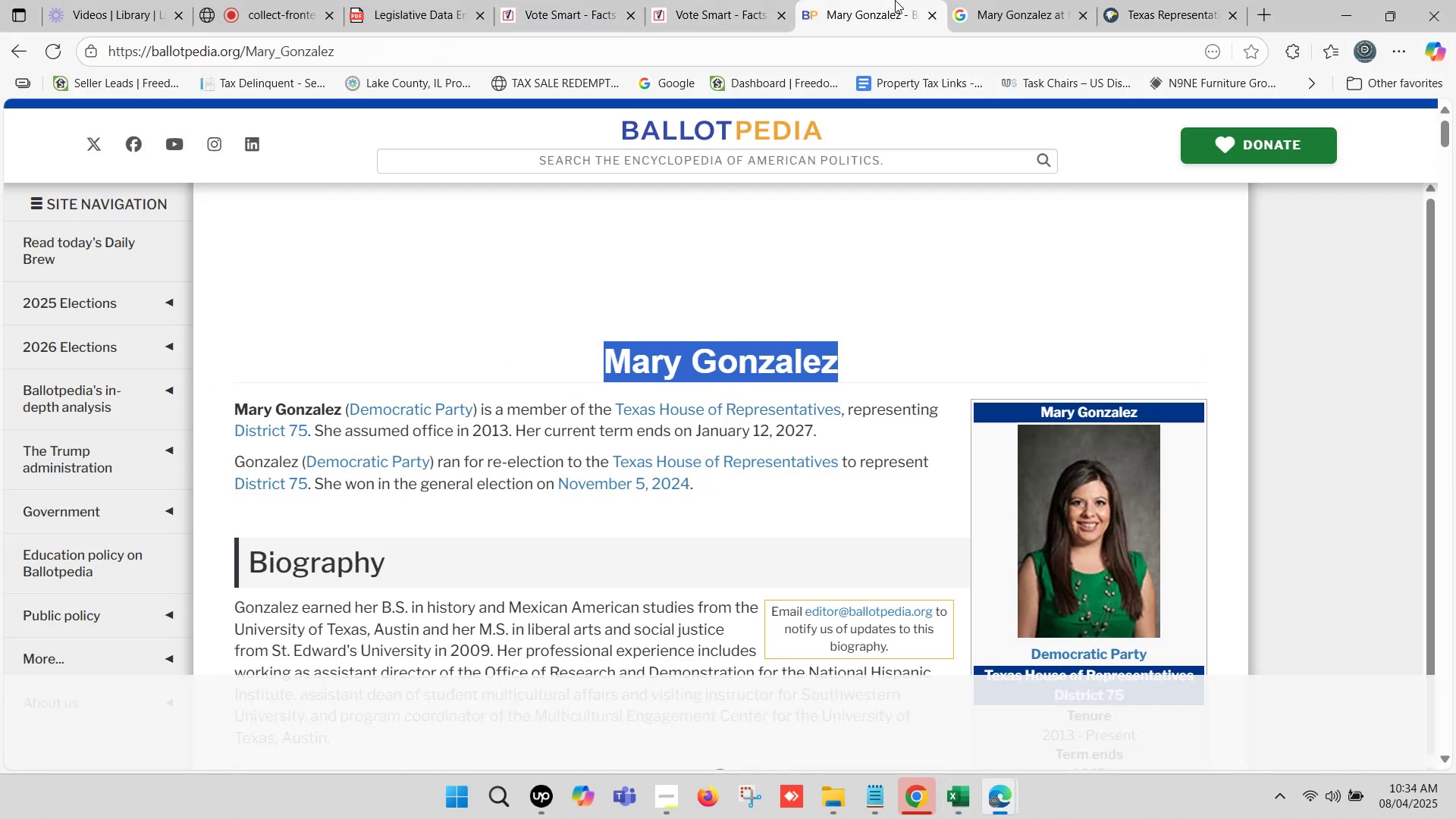 
scroll: coordinate [1194, 404], scroll_direction: down, amount: 7.0
 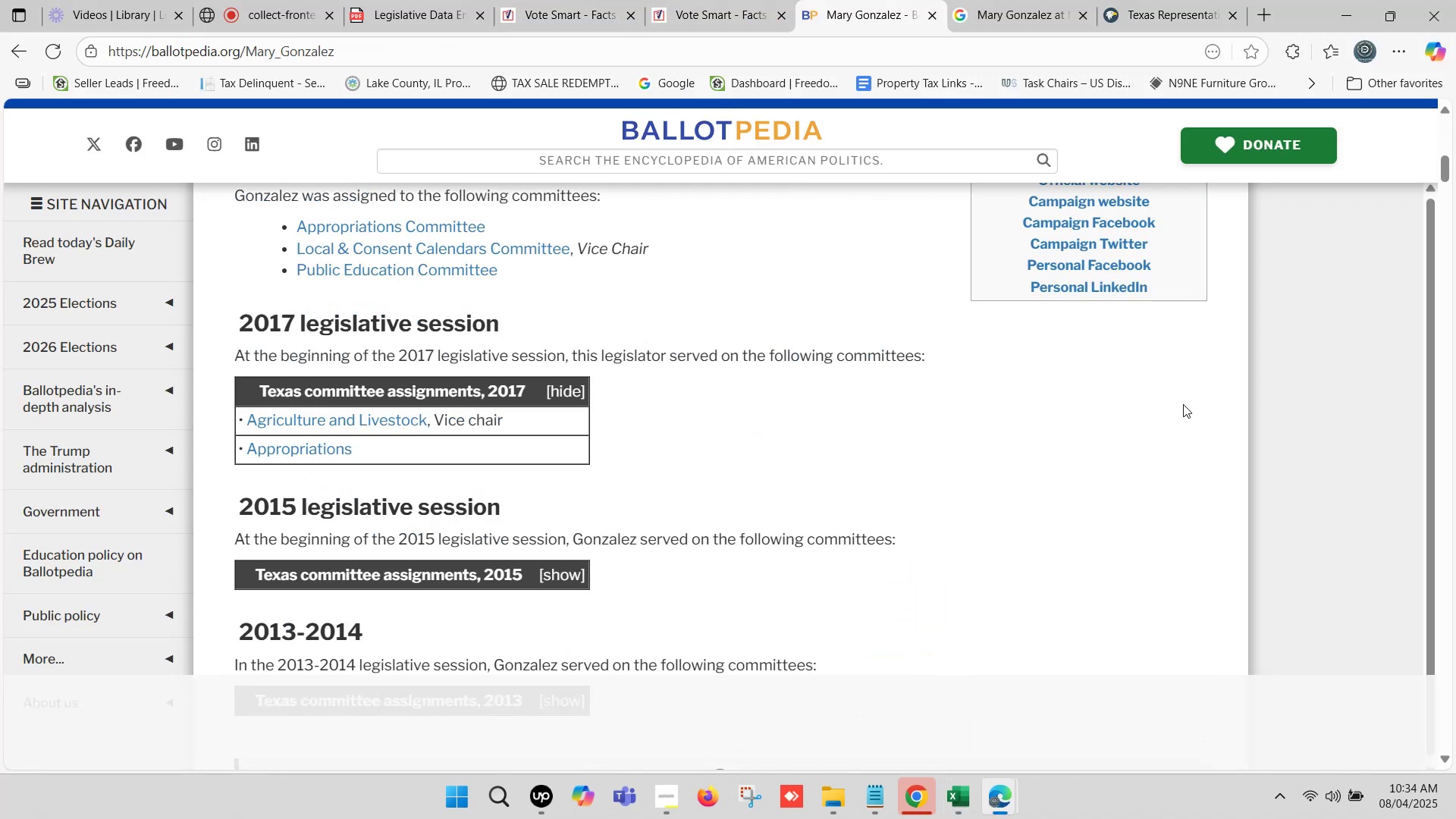 
scroll: coordinate [1157, 400], scroll_direction: up, amount: 1.0
 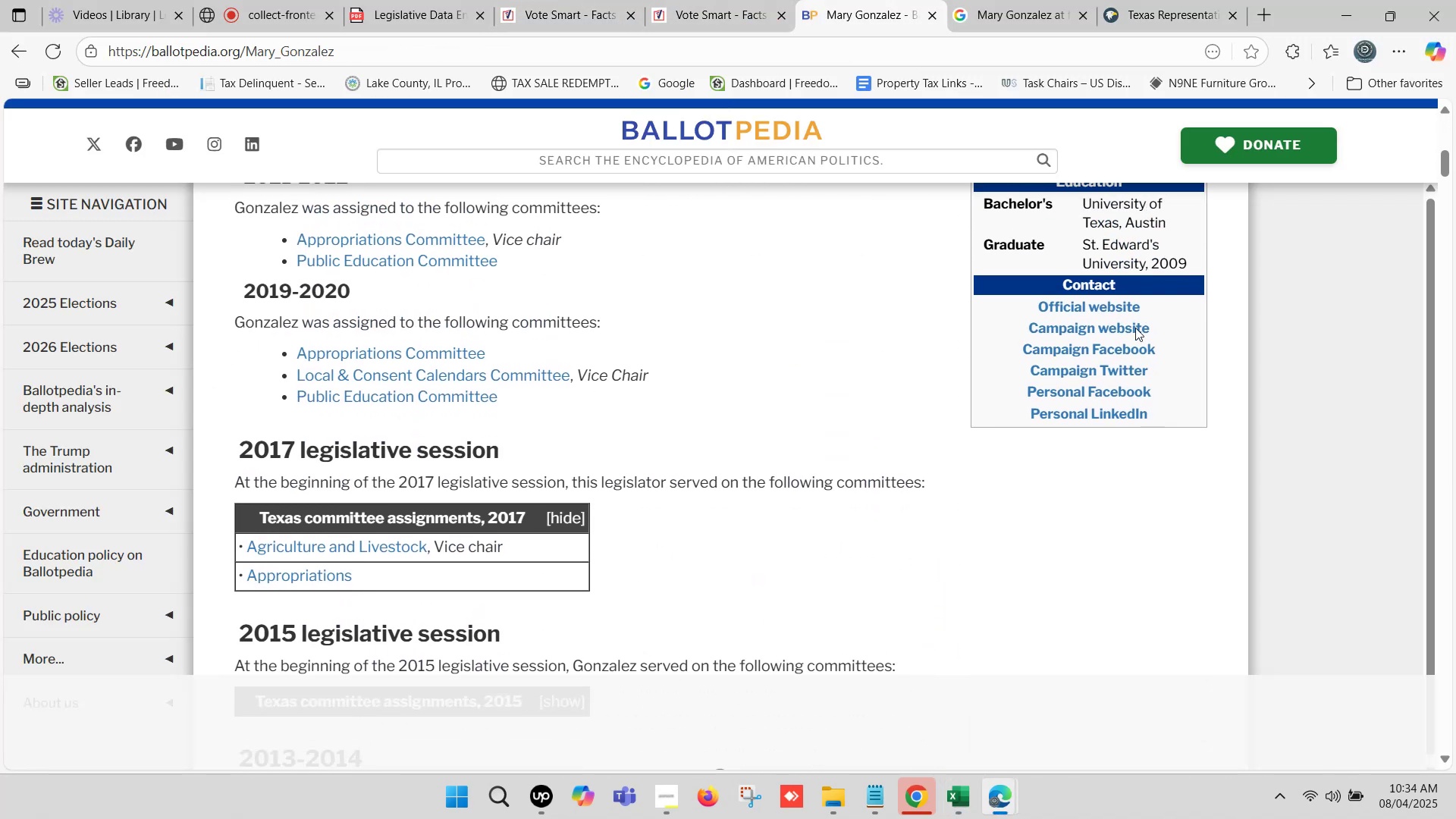 
hold_key(key=ControlLeft, duration=1.53)
left_click([1124, 306])
 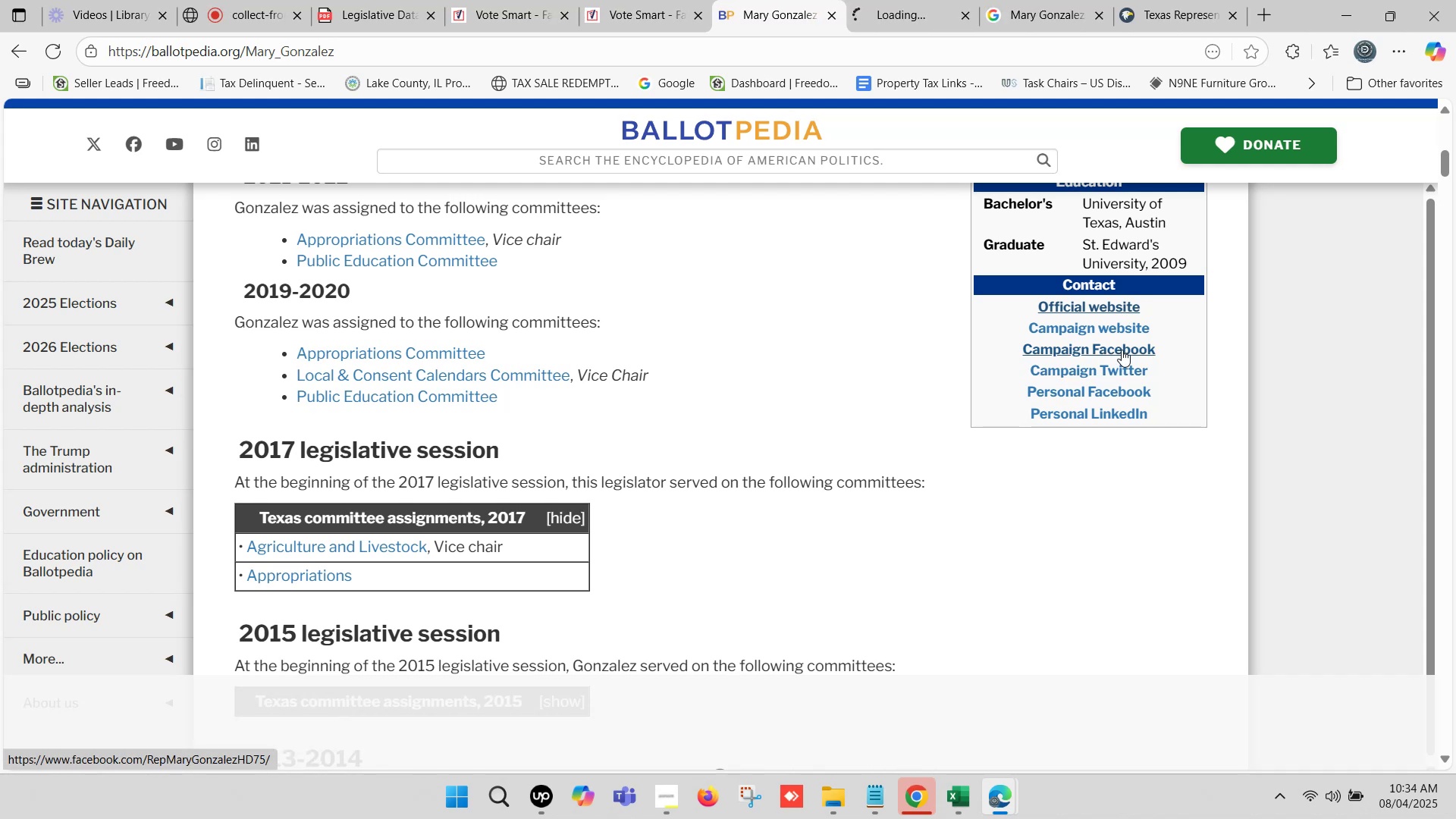 
hold_key(key=ControlLeft, duration=0.61)
left_click([1119, 328])
 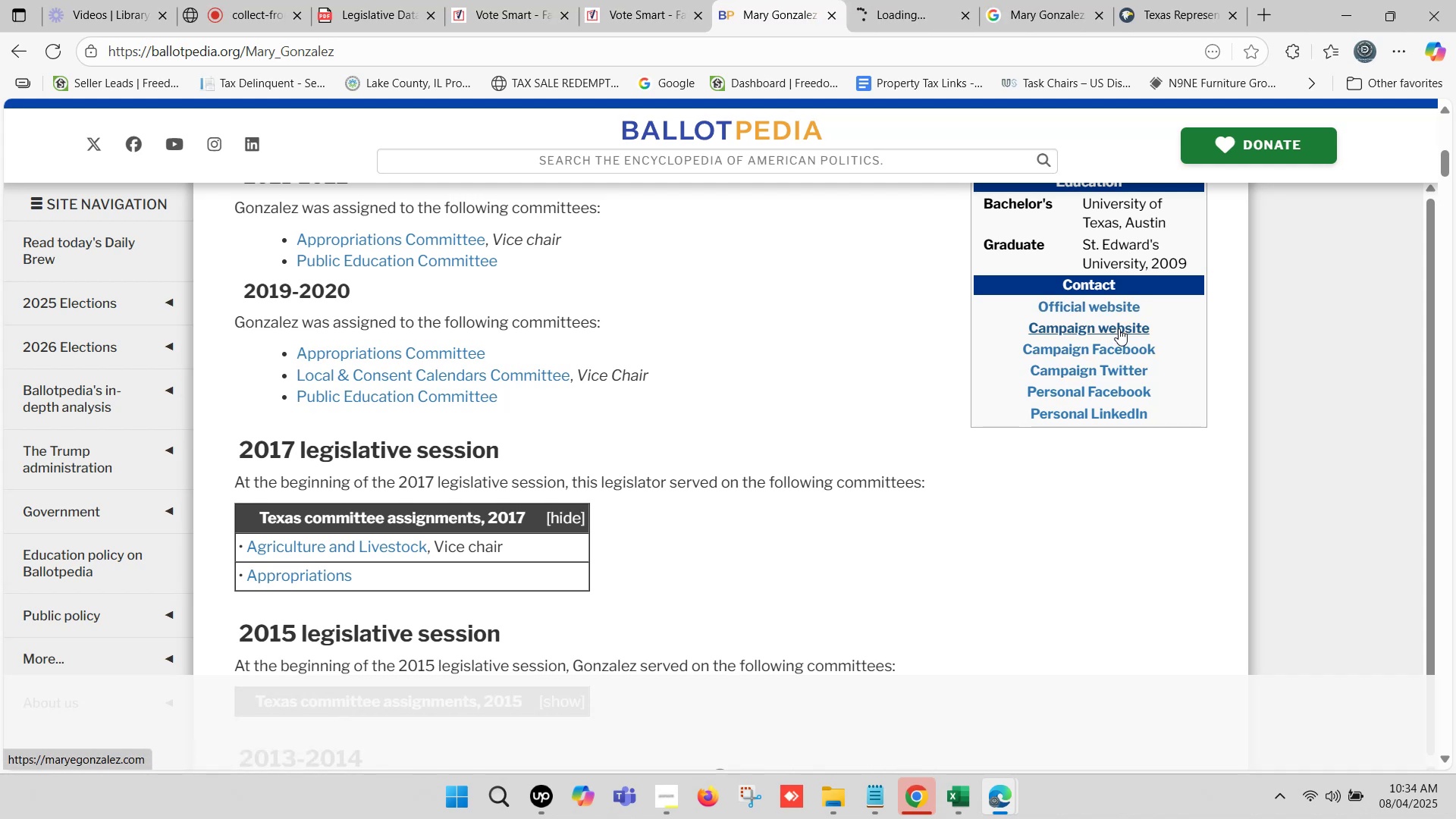 
wait(40.01)
 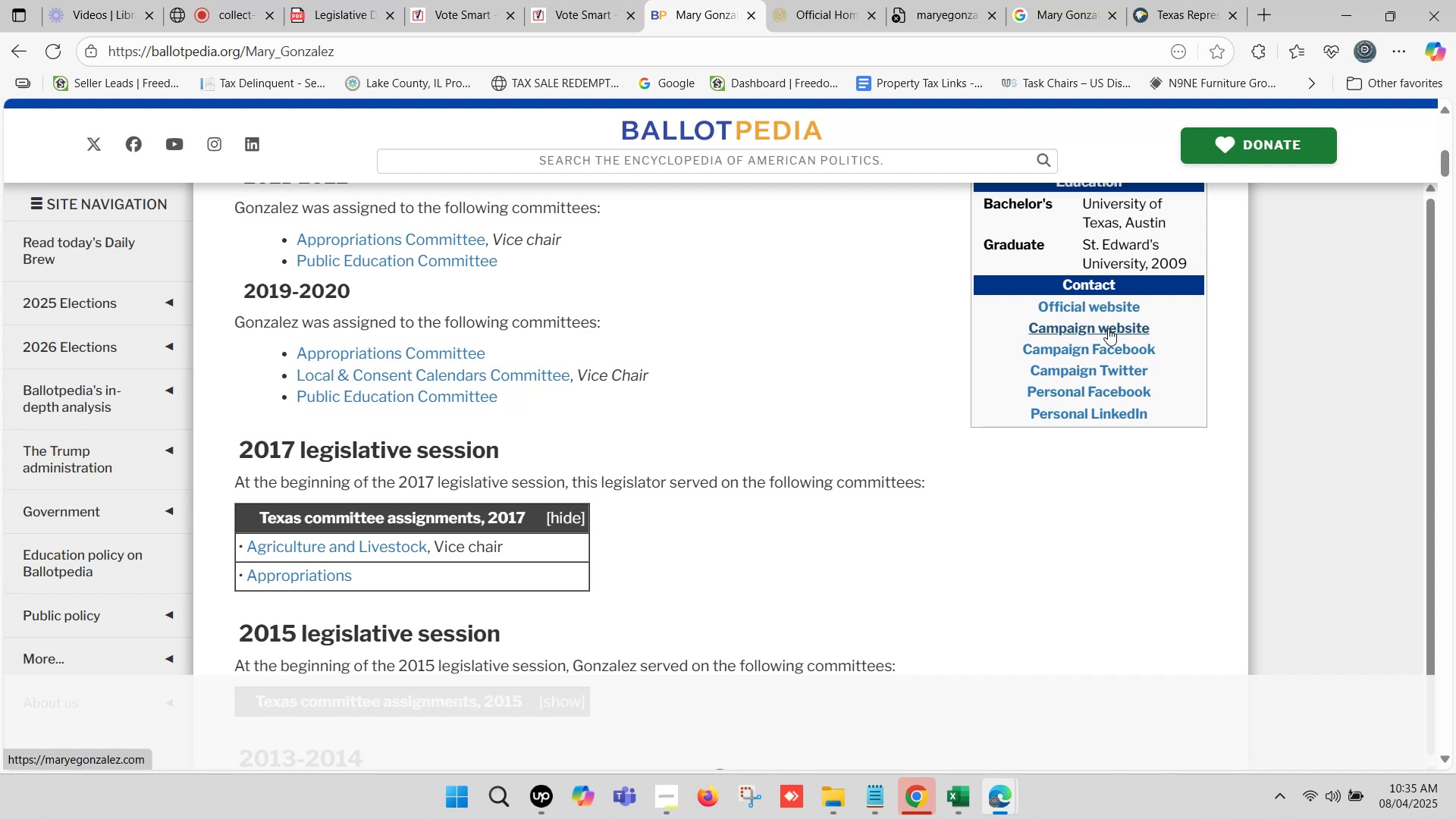 
left_click([956, 0])
 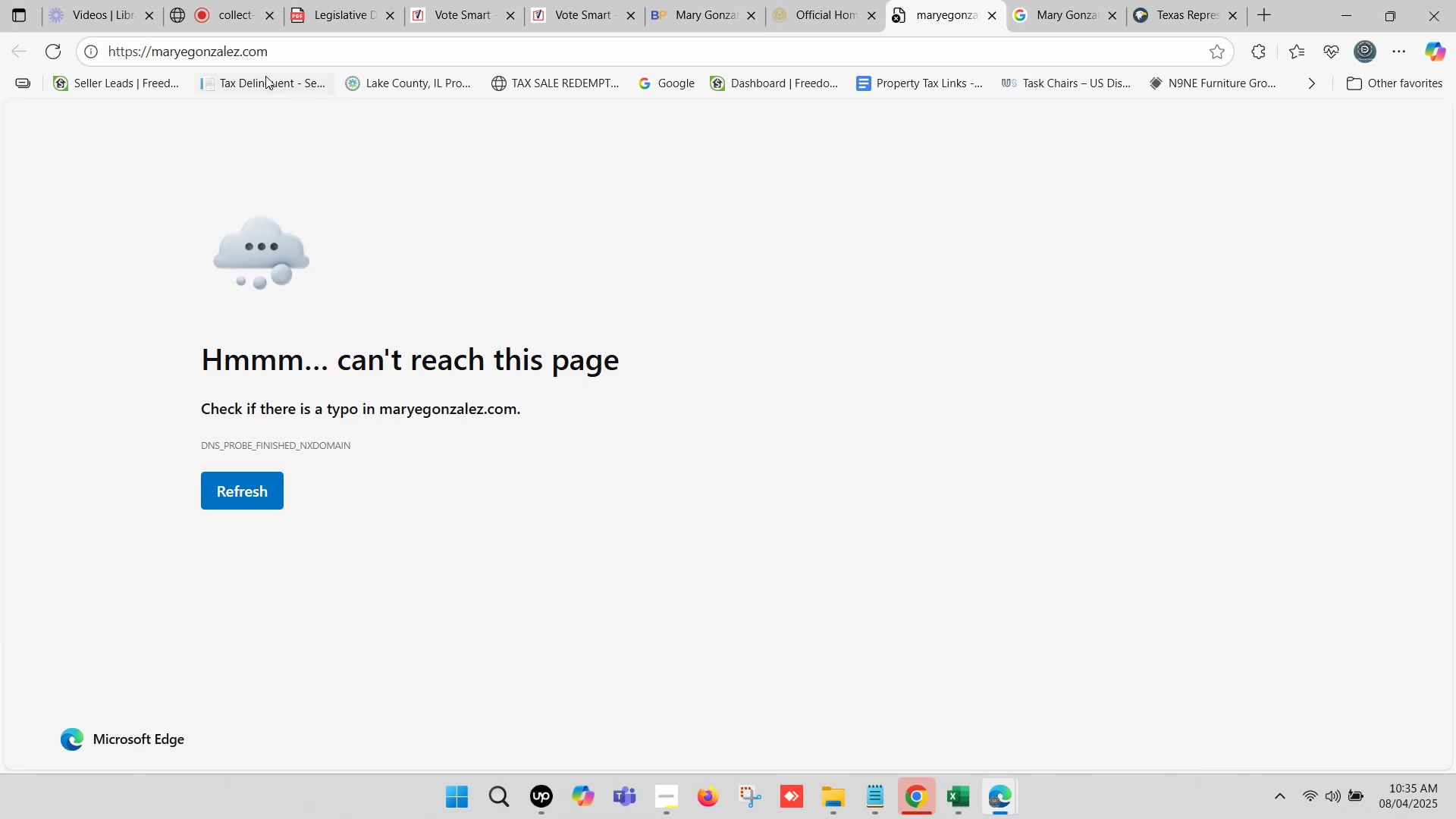 
left_click([252, 53])
 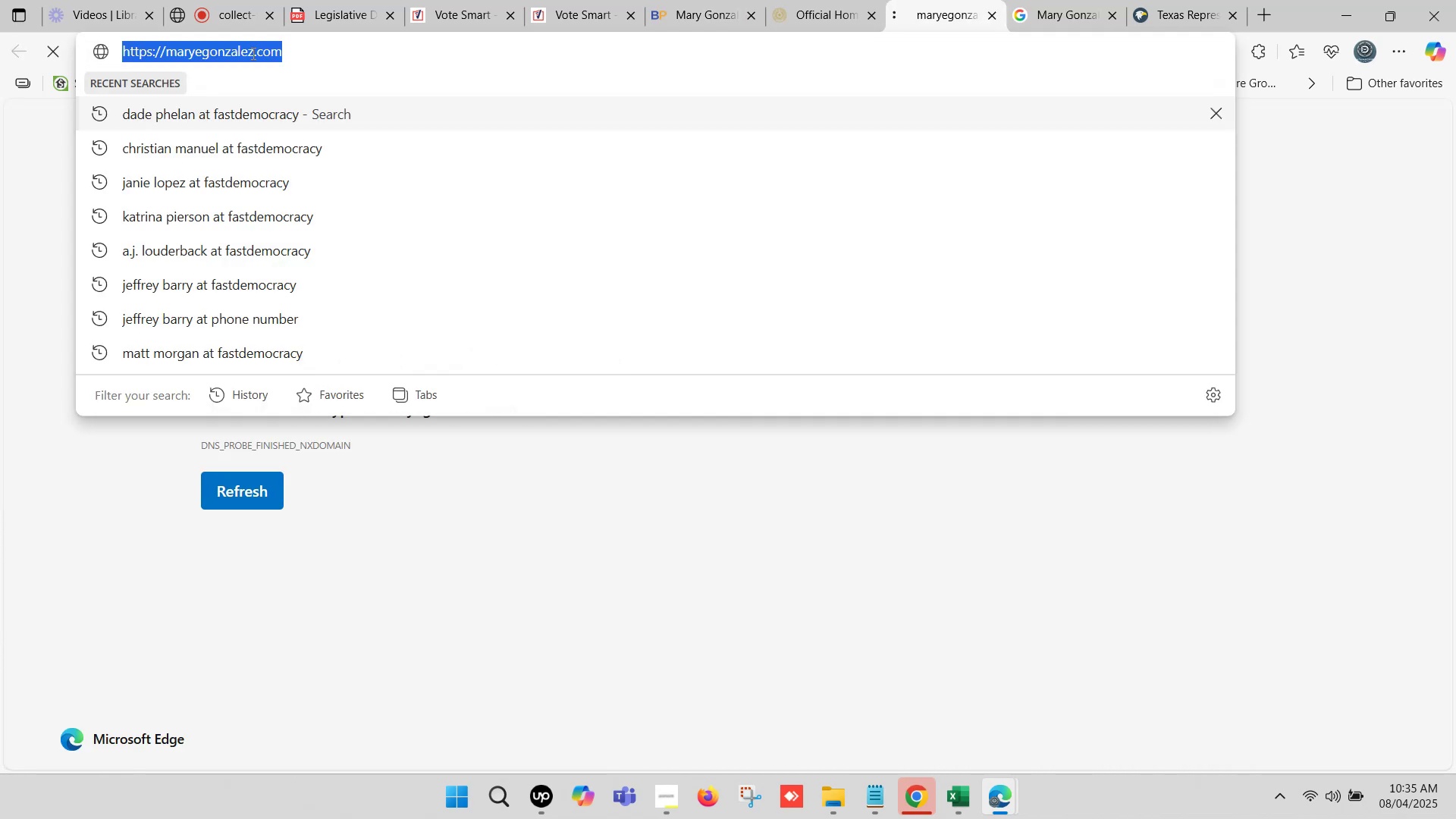 
key(Control+C)
 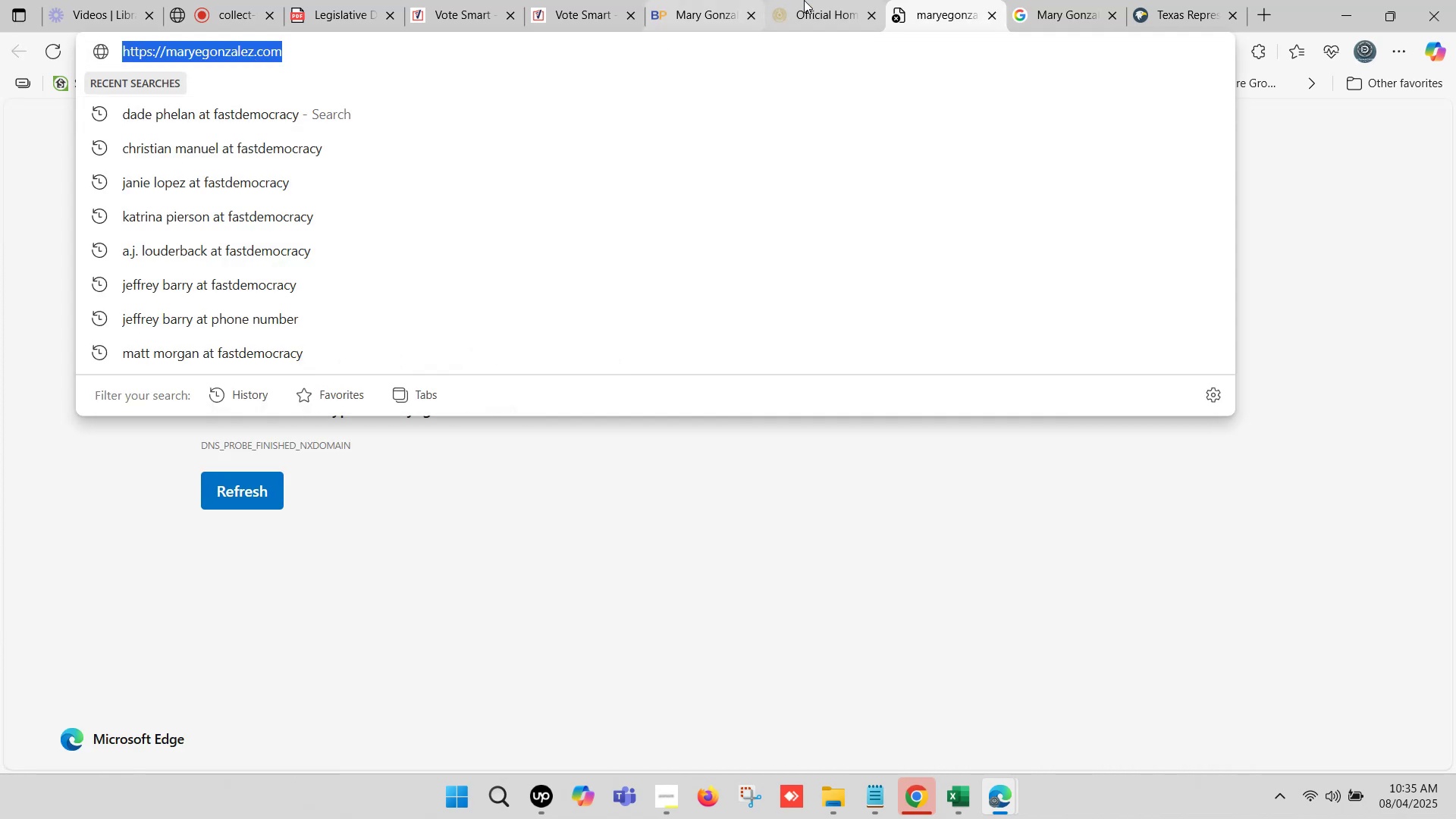 
left_click([818, 0])
 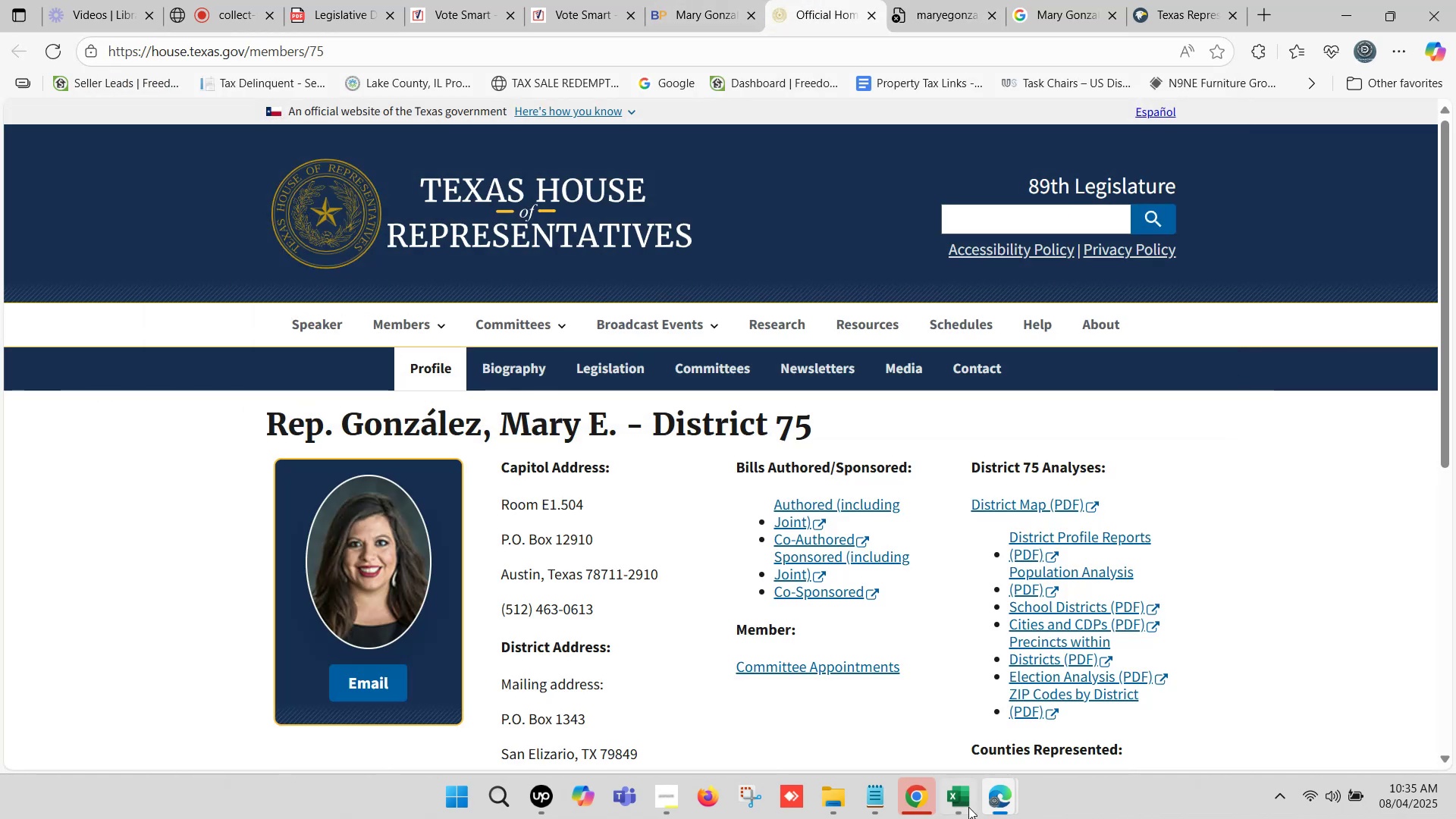 
left_click([958, 805])
 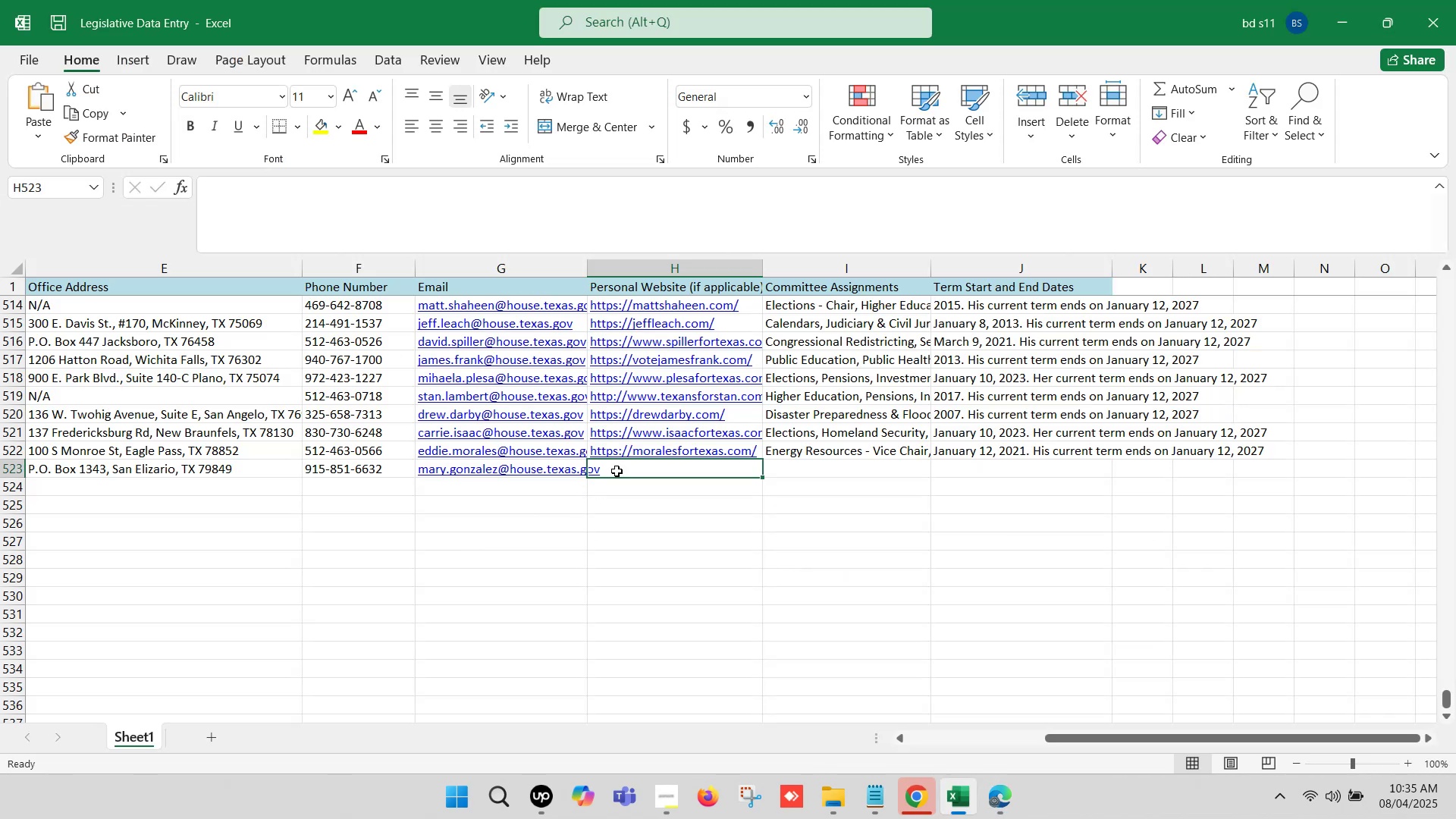 
double_click([617, 470])
 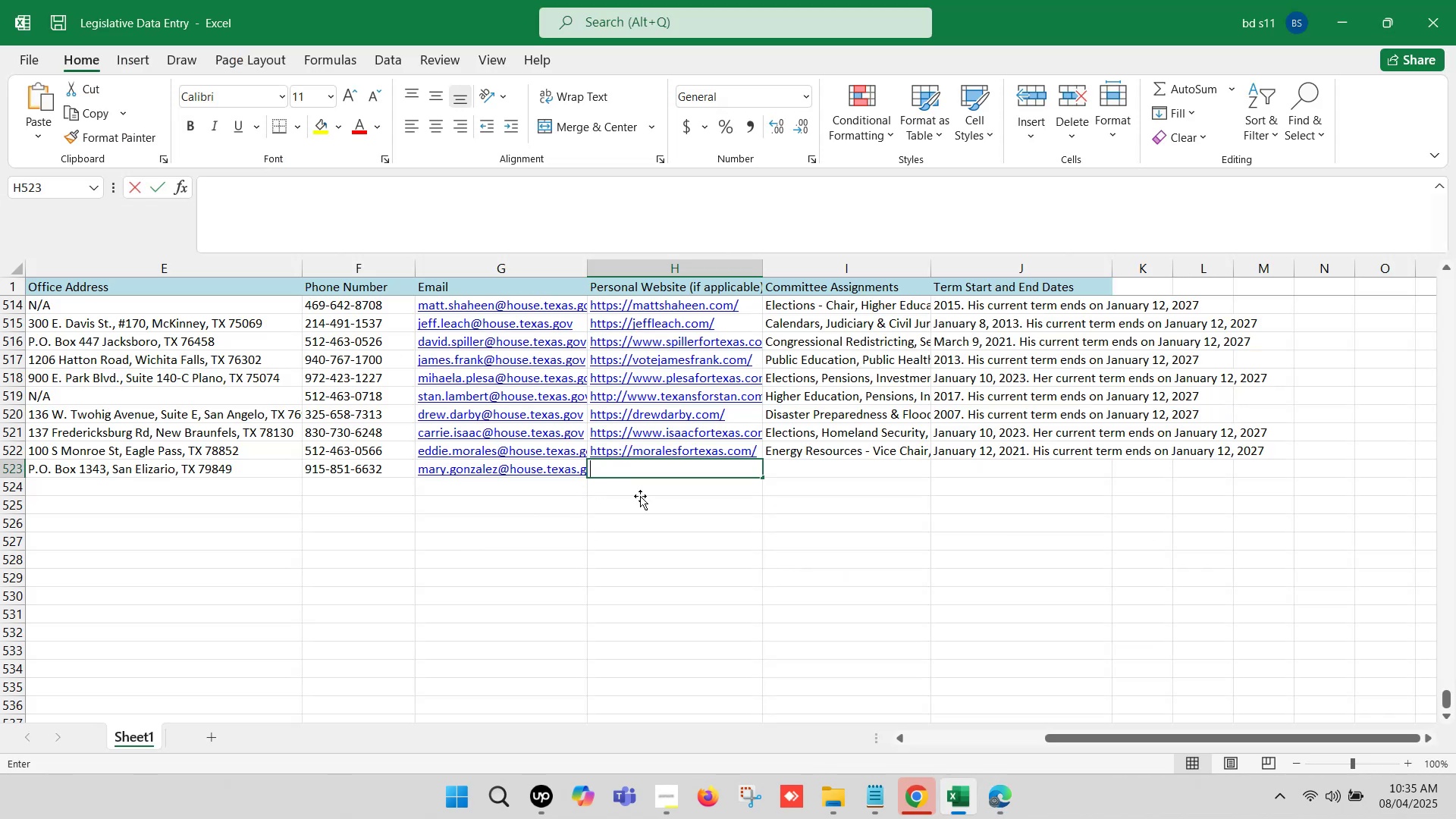 
key(Control+V)
 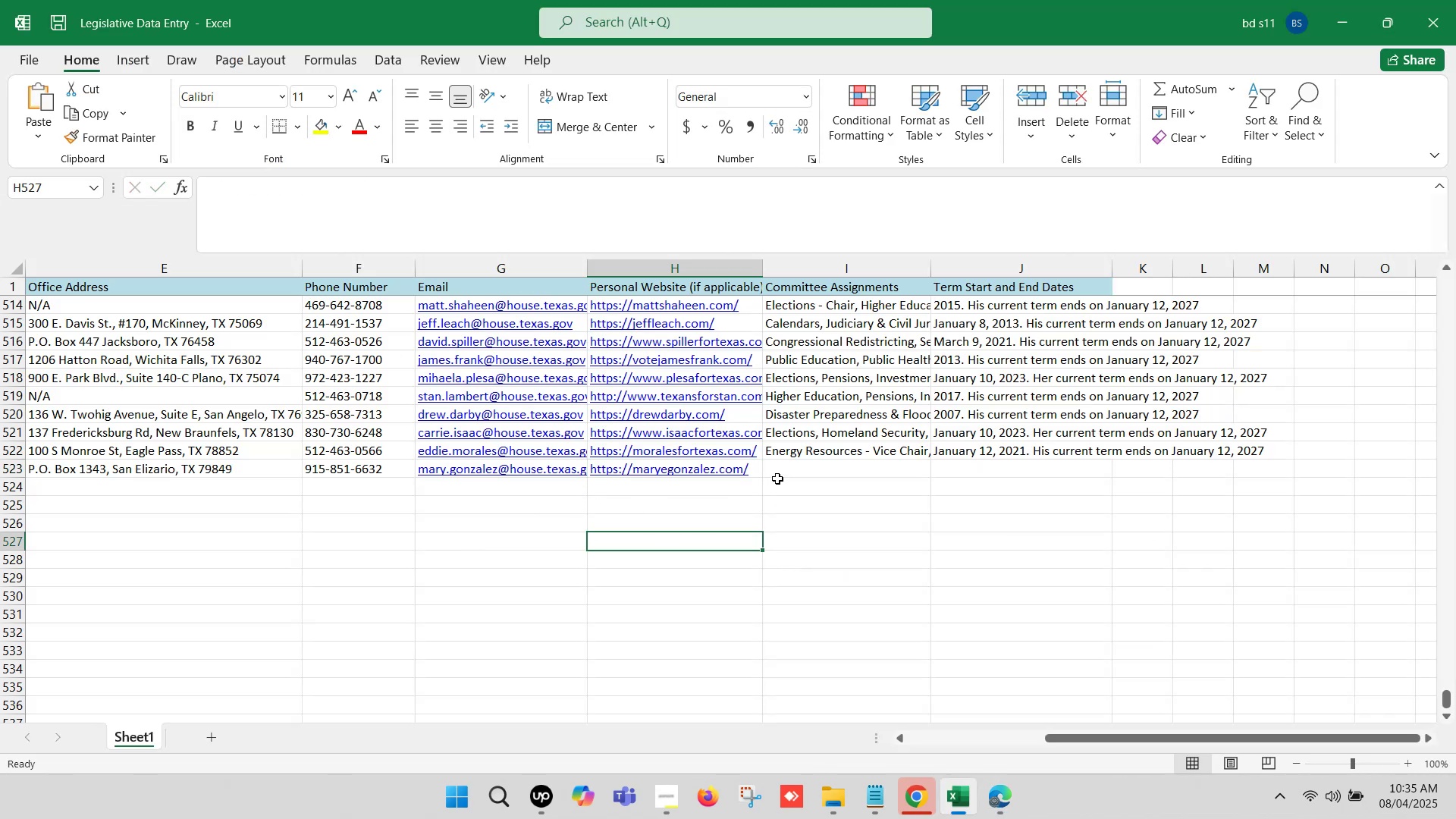 
left_click([789, 468])
 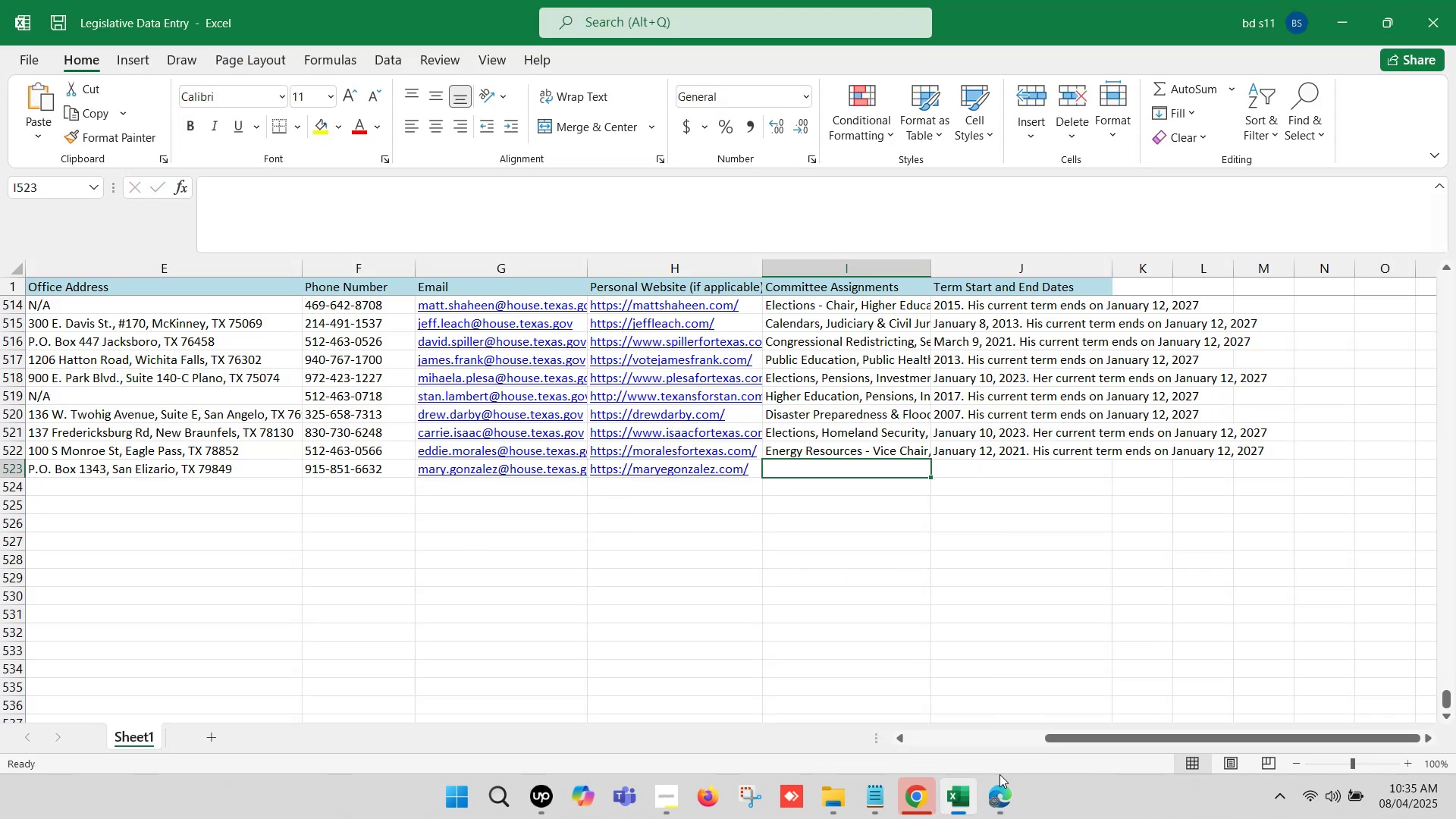 
left_click([996, 789])
 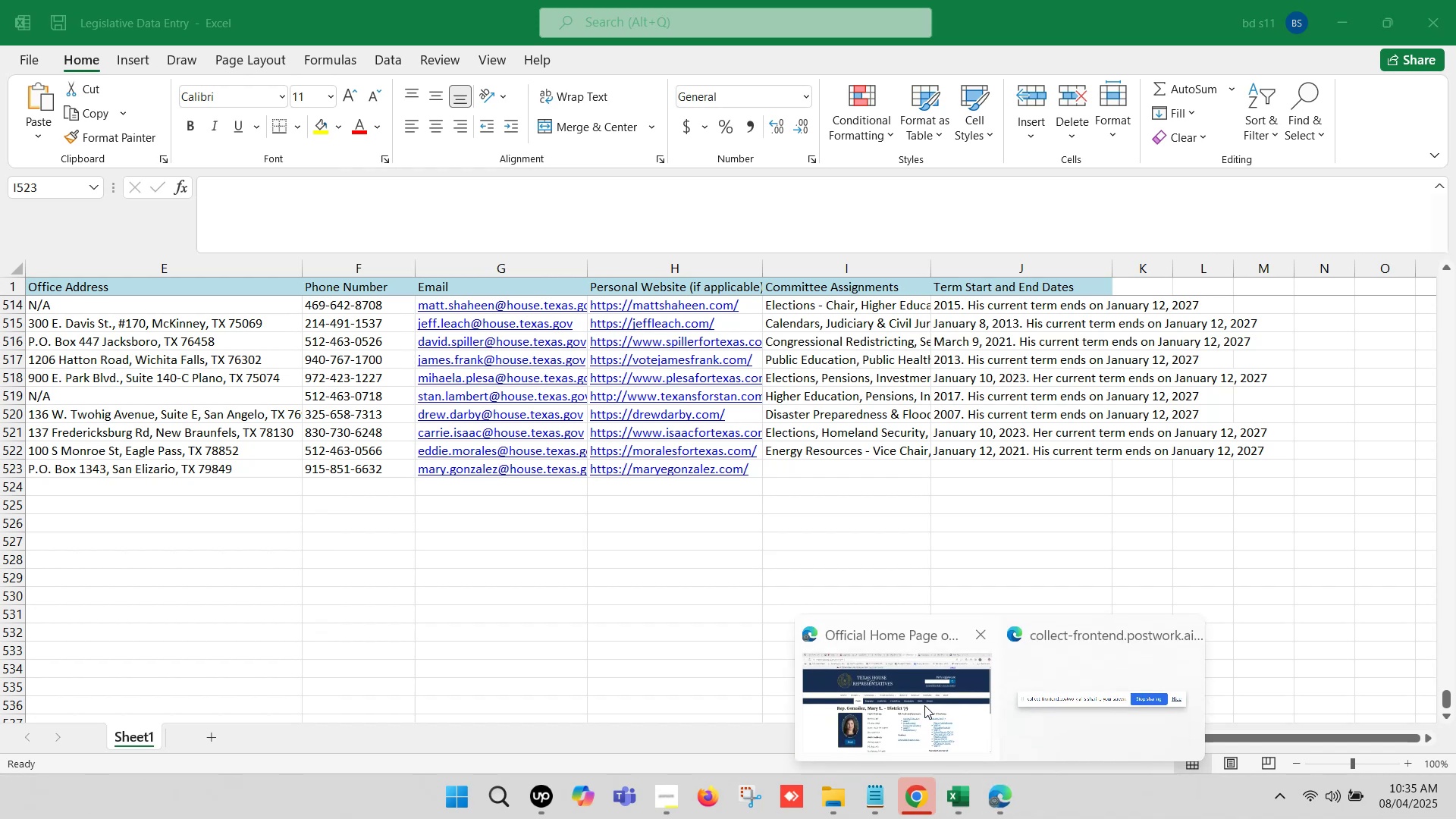 
left_click([892, 693])
 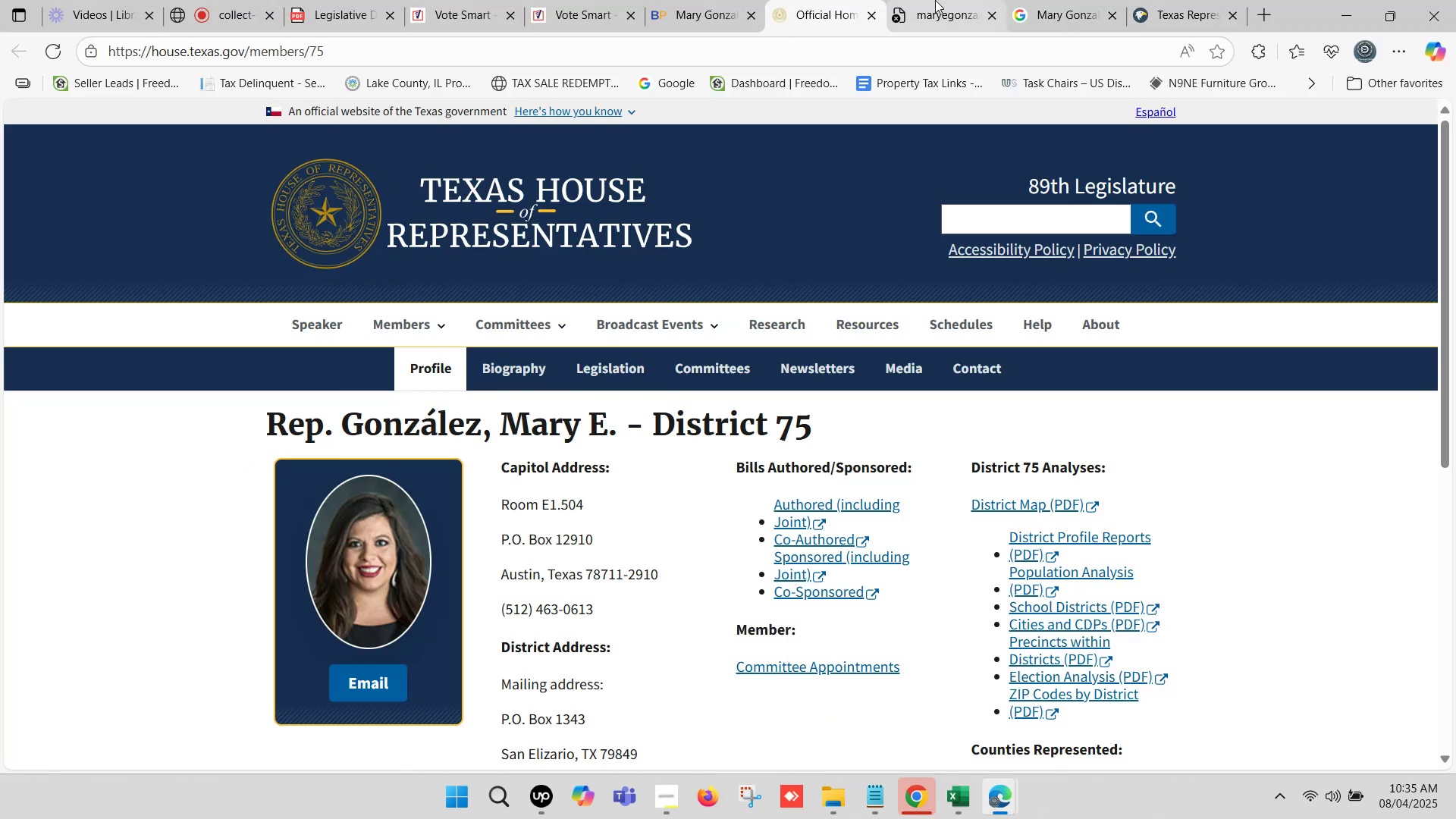 
left_click([826, 0])
 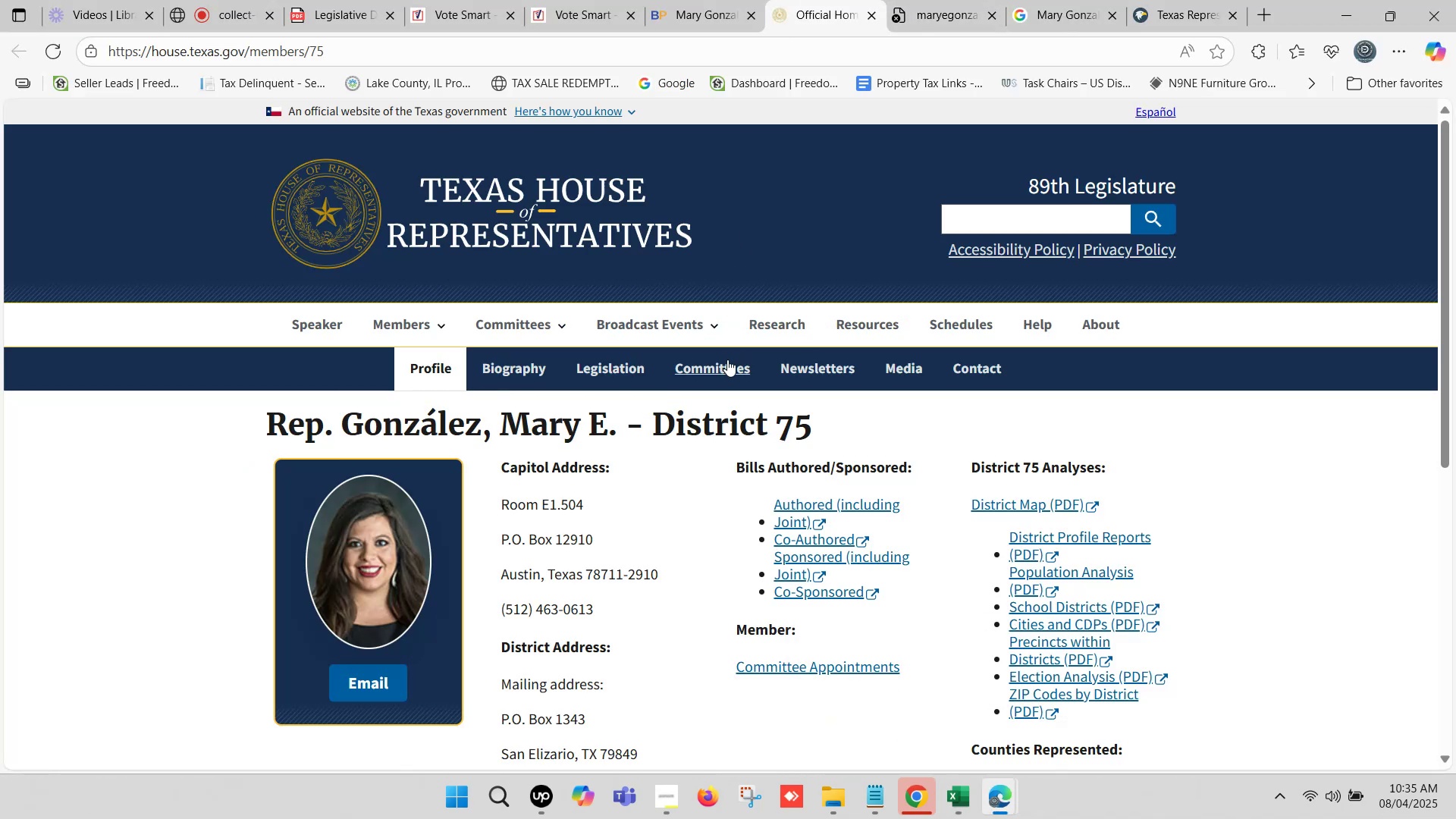 
left_click([726, 362])
 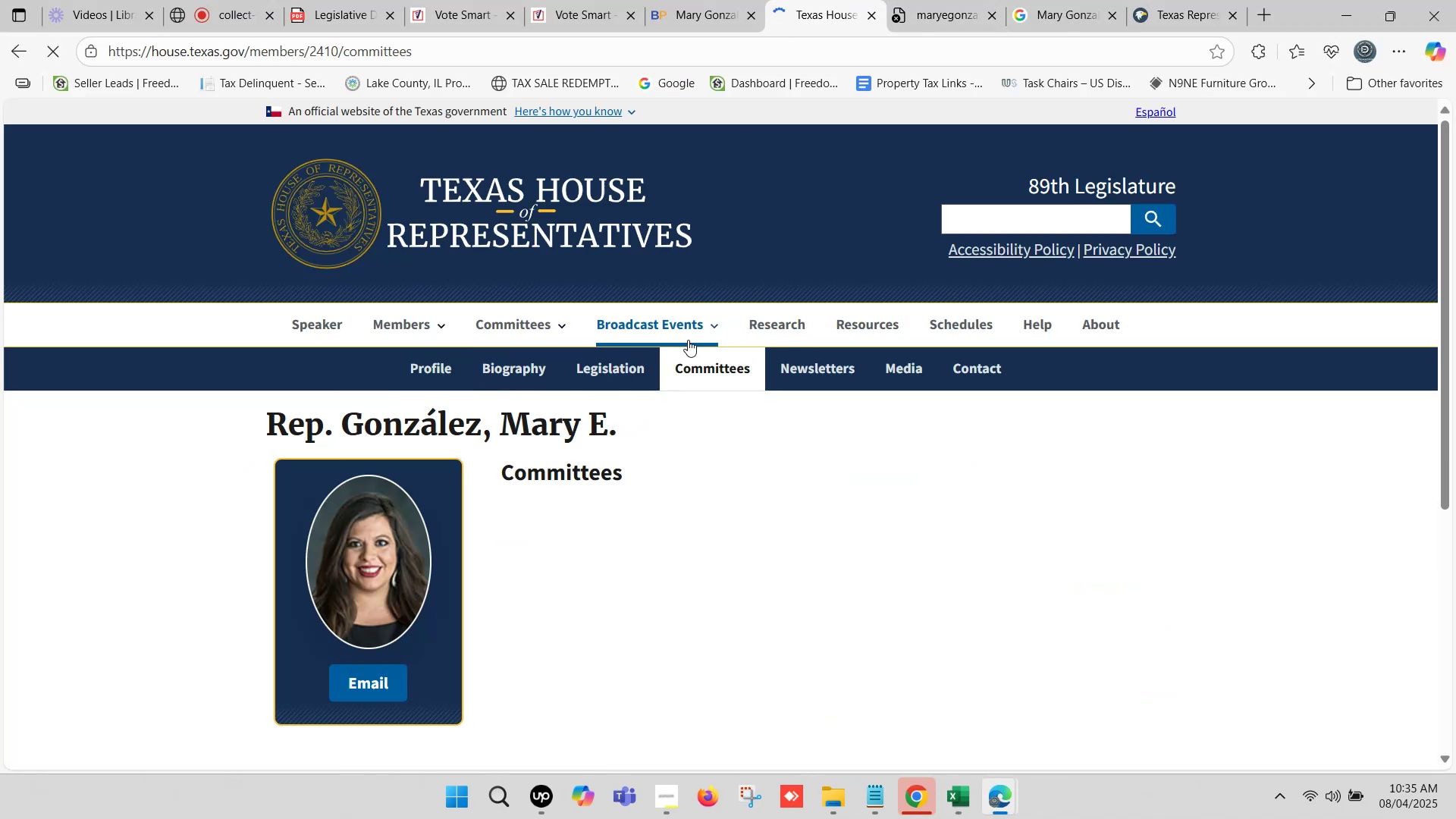 
scroll: coordinate [610, 287], scroll_direction: down, amount: 2.0
 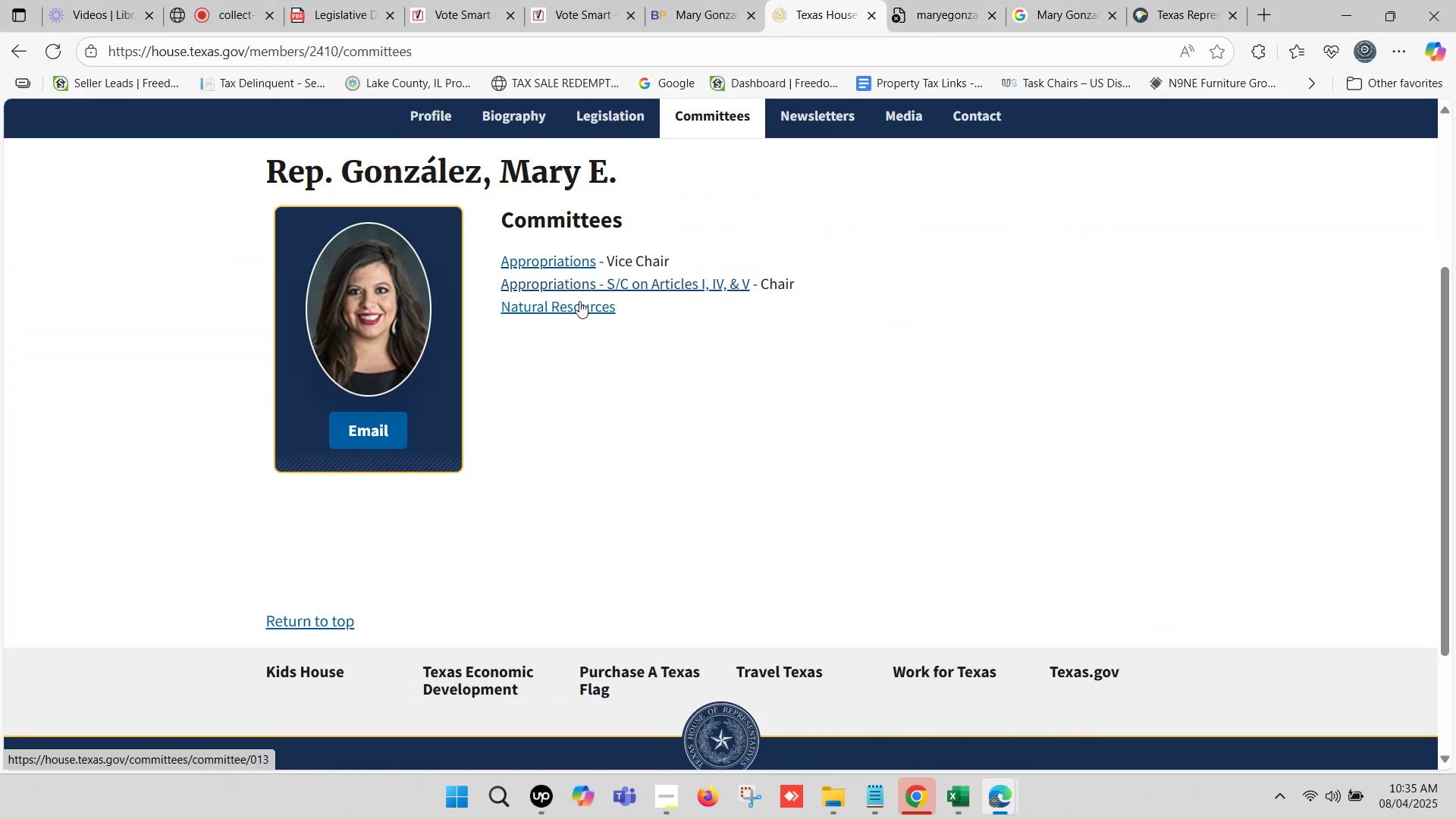 
left_click_drag(start_coordinate=[639, 309], to_coordinate=[491, 264])
 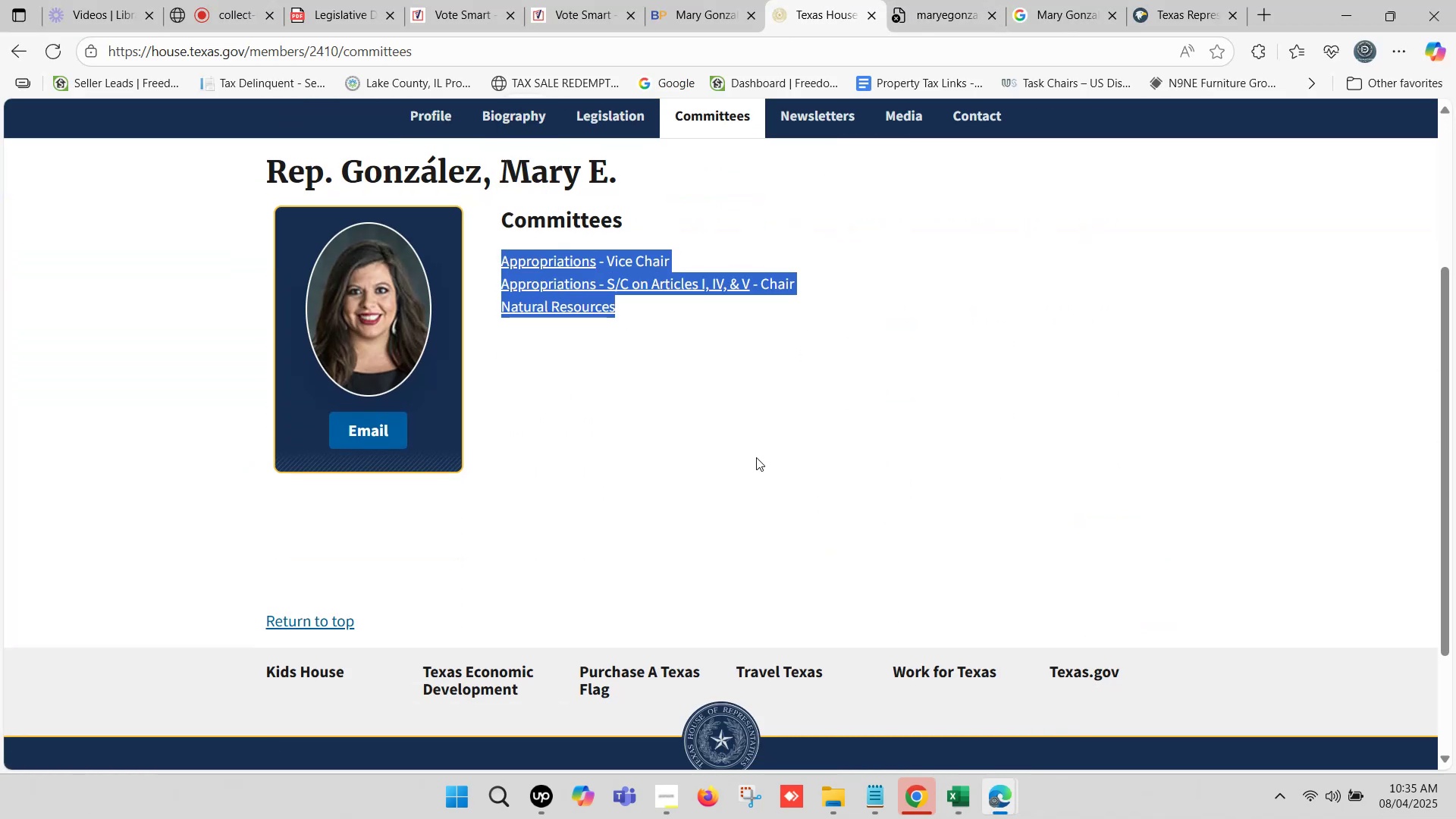 
key(Control+C)
 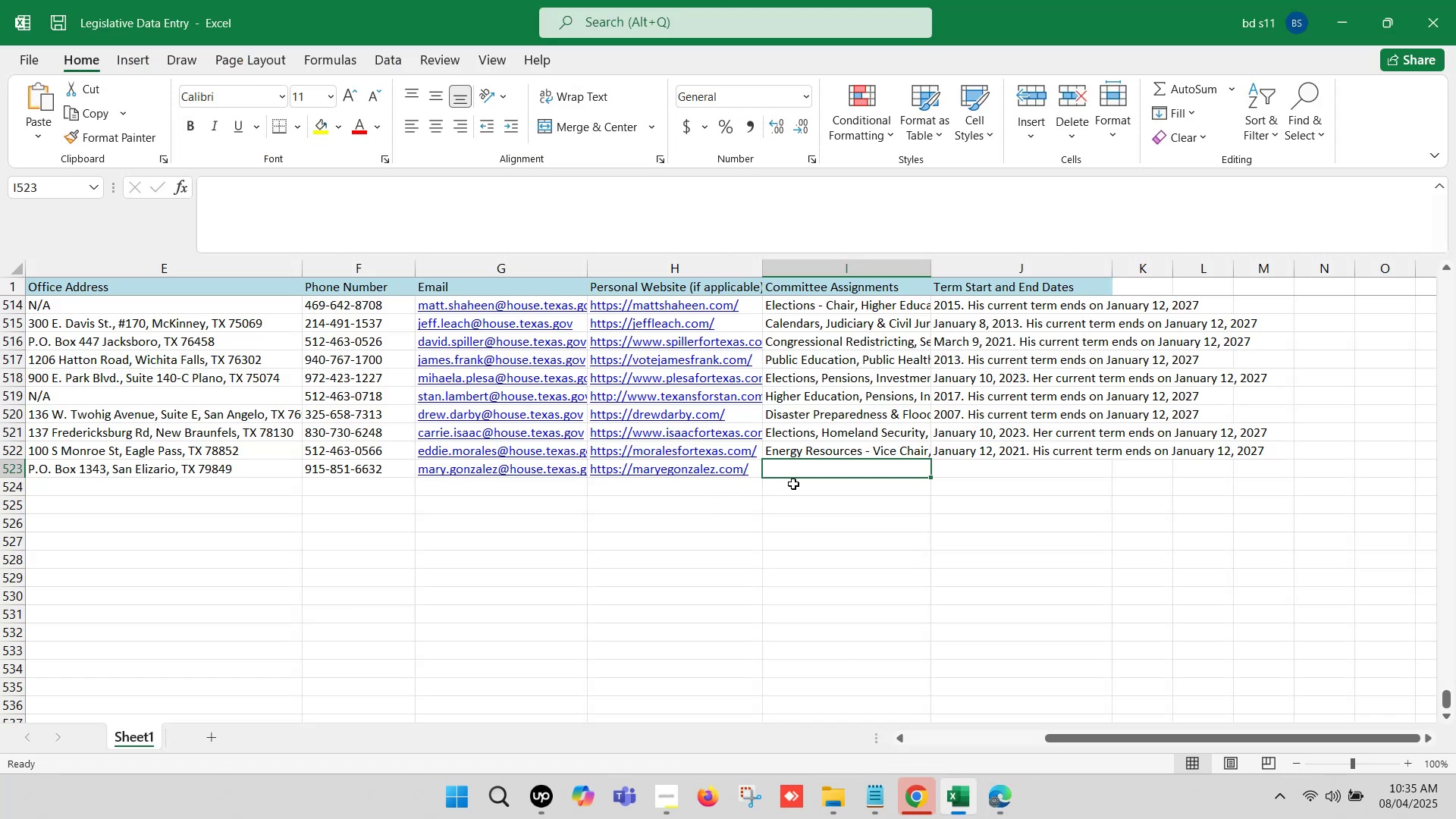 
double_click([804, 469])
 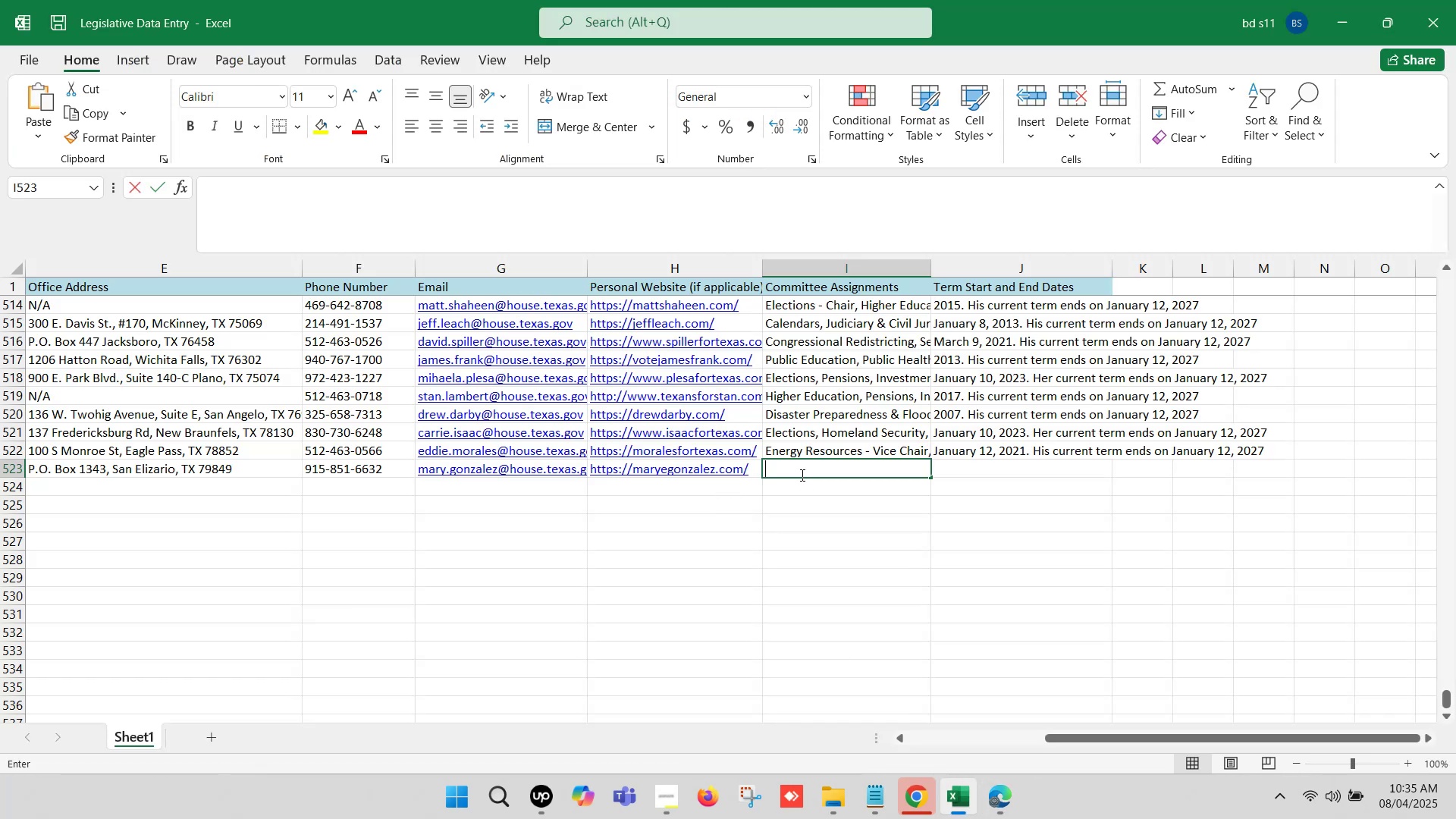 
key(Control+ControlLeft)
 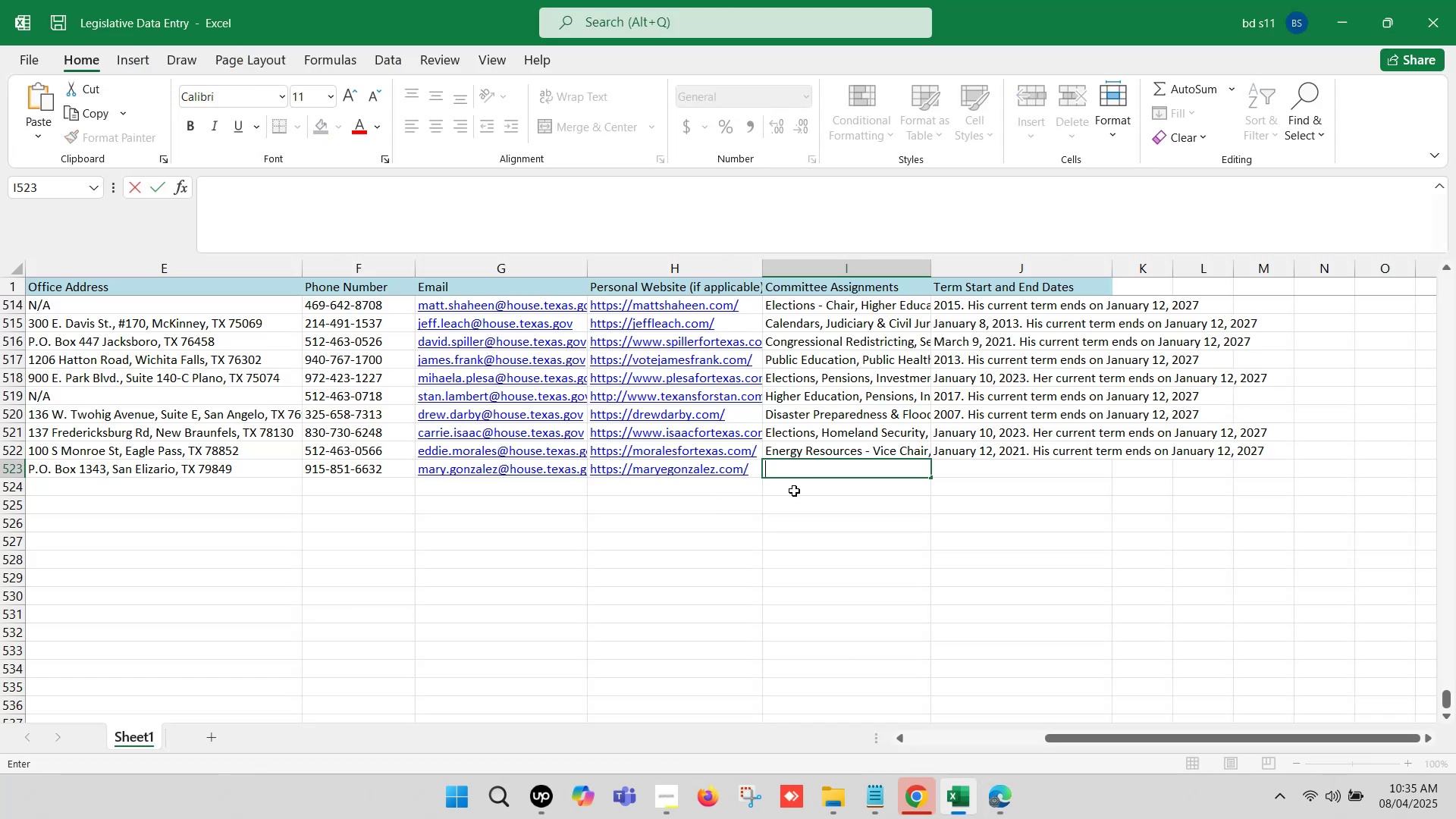 
key(Control+V)
 